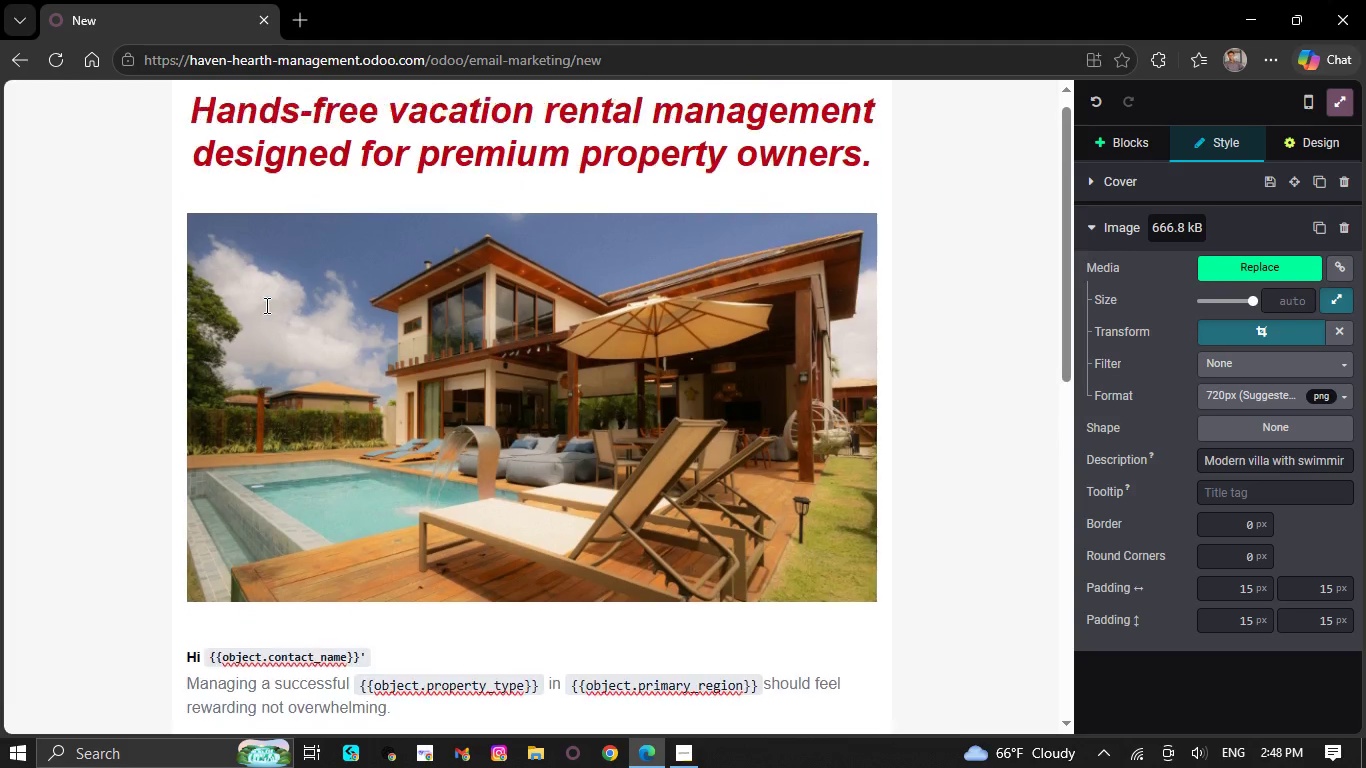 
scroll: coordinate [263, 295], scroll_direction: up, amount: 2.0
 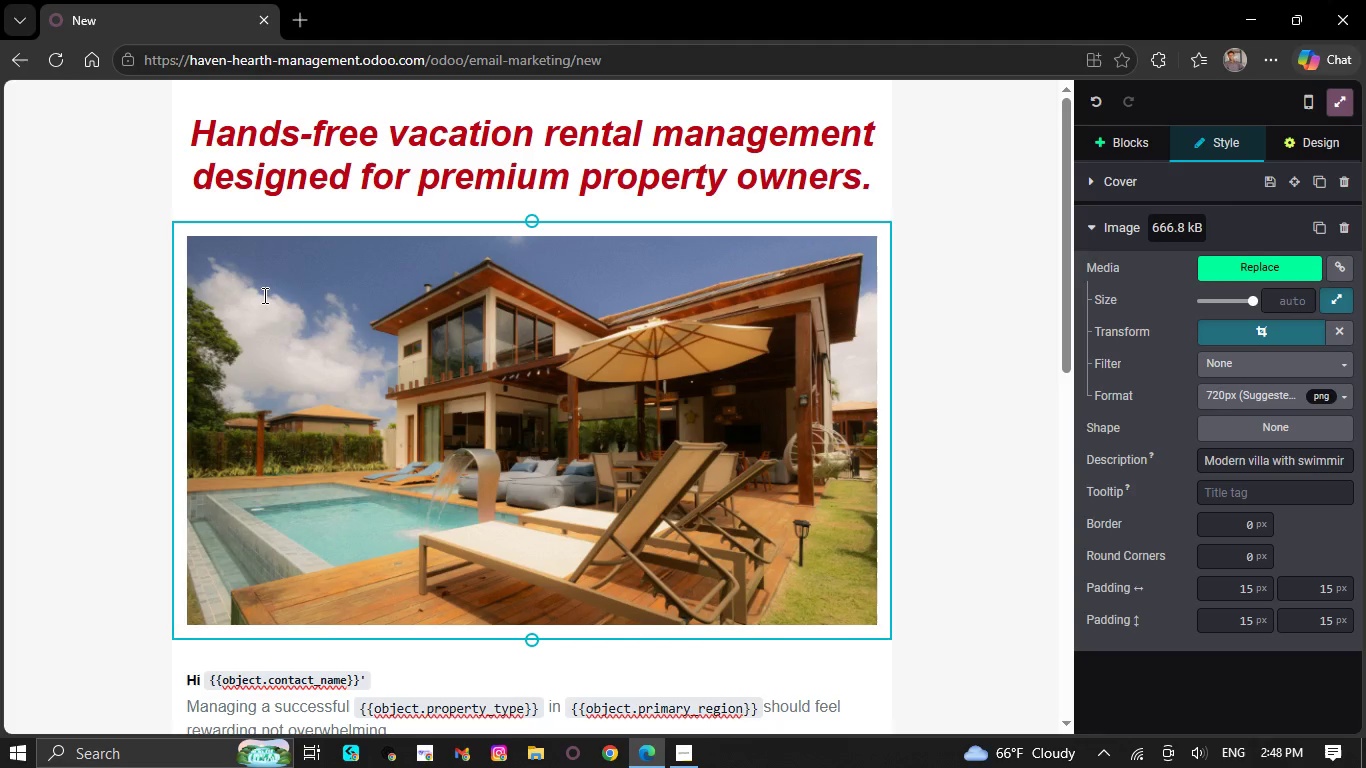 
scroll: coordinate [263, 295], scroll_direction: down, amount: 4.0
 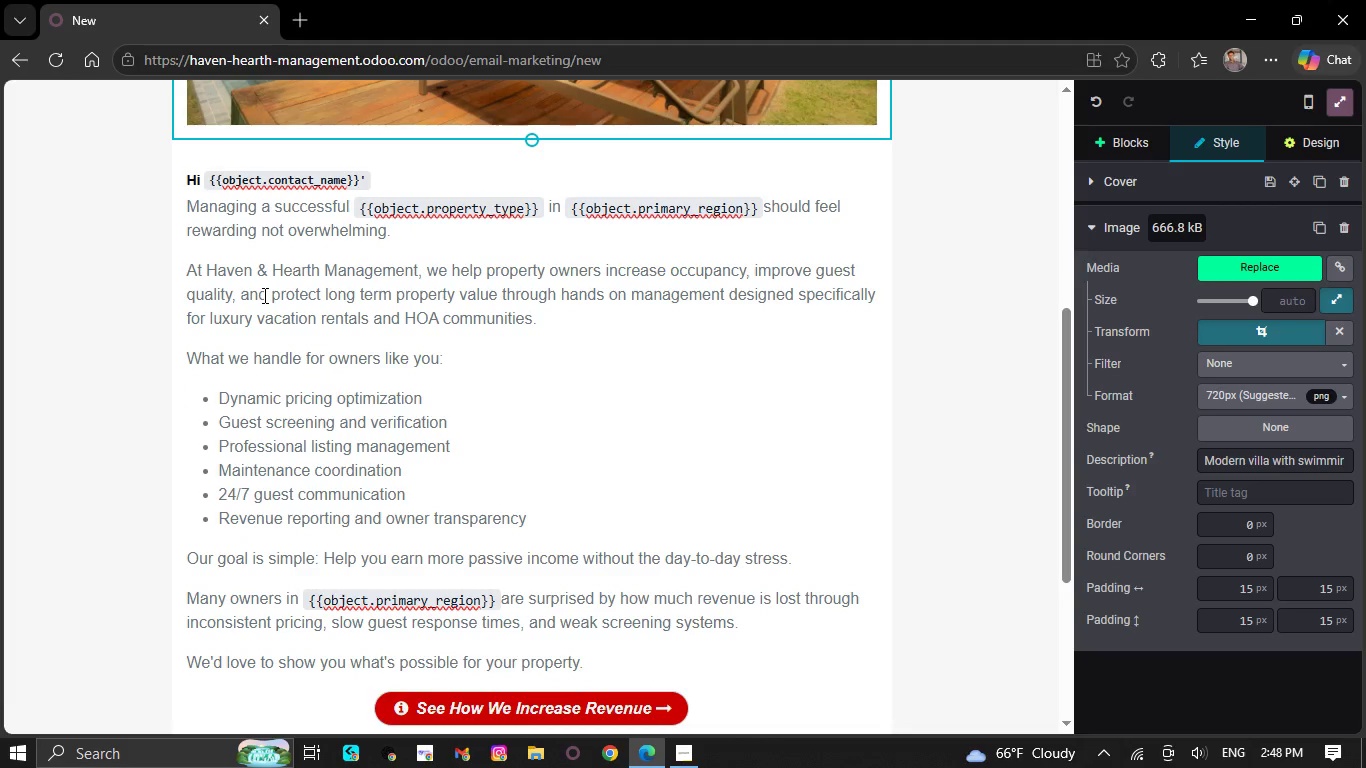 
scroll: coordinate [263, 295], scroll_direction: up, amount: 4.0
 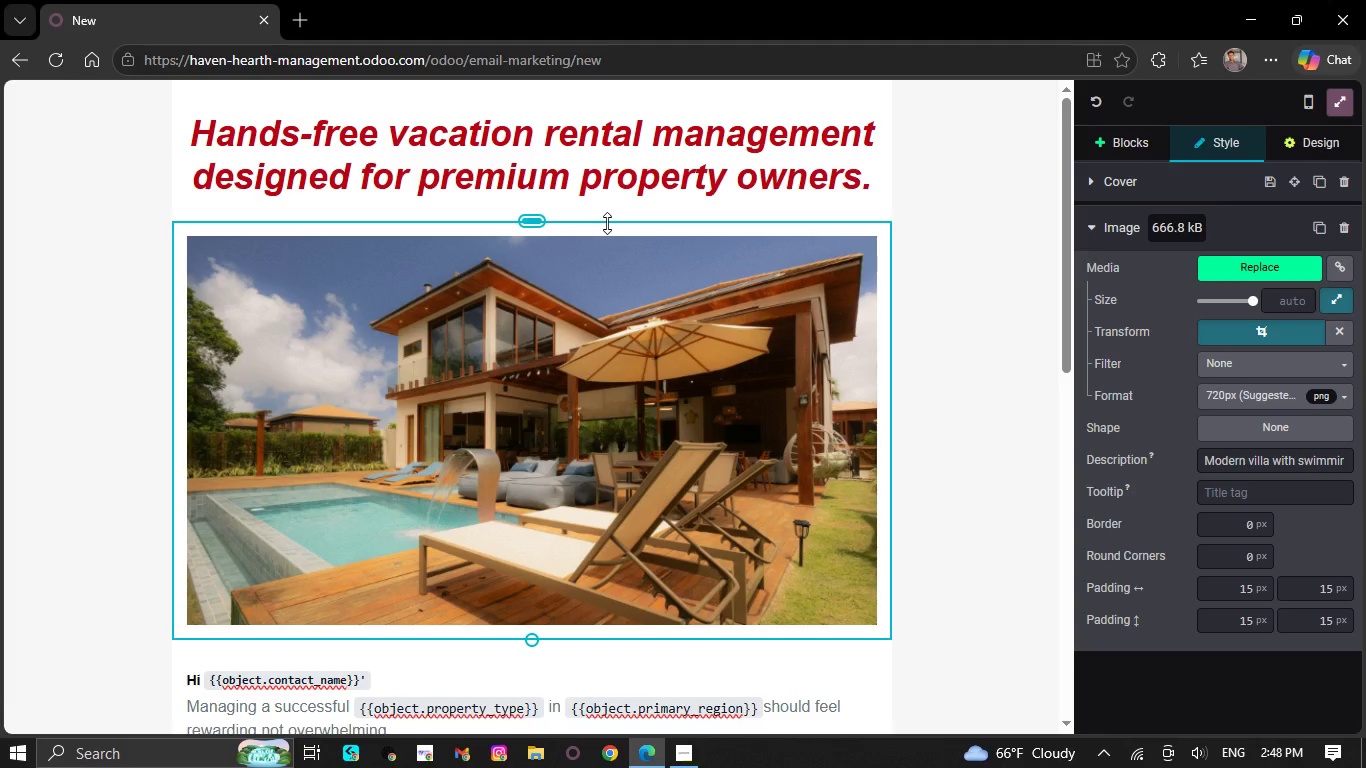 
wait(15.73)
 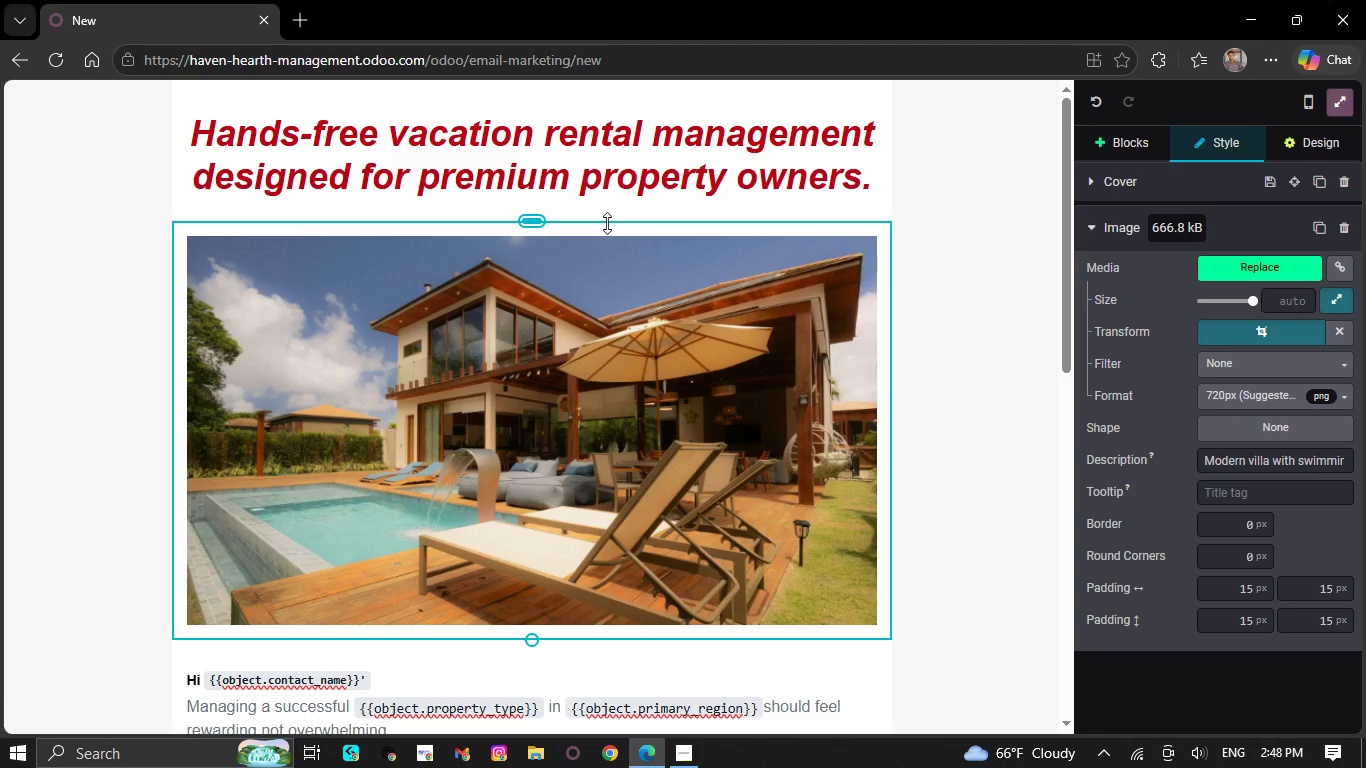 
scroll: coordinate [491, 238], scroll_direction: up, amount: 1.0
 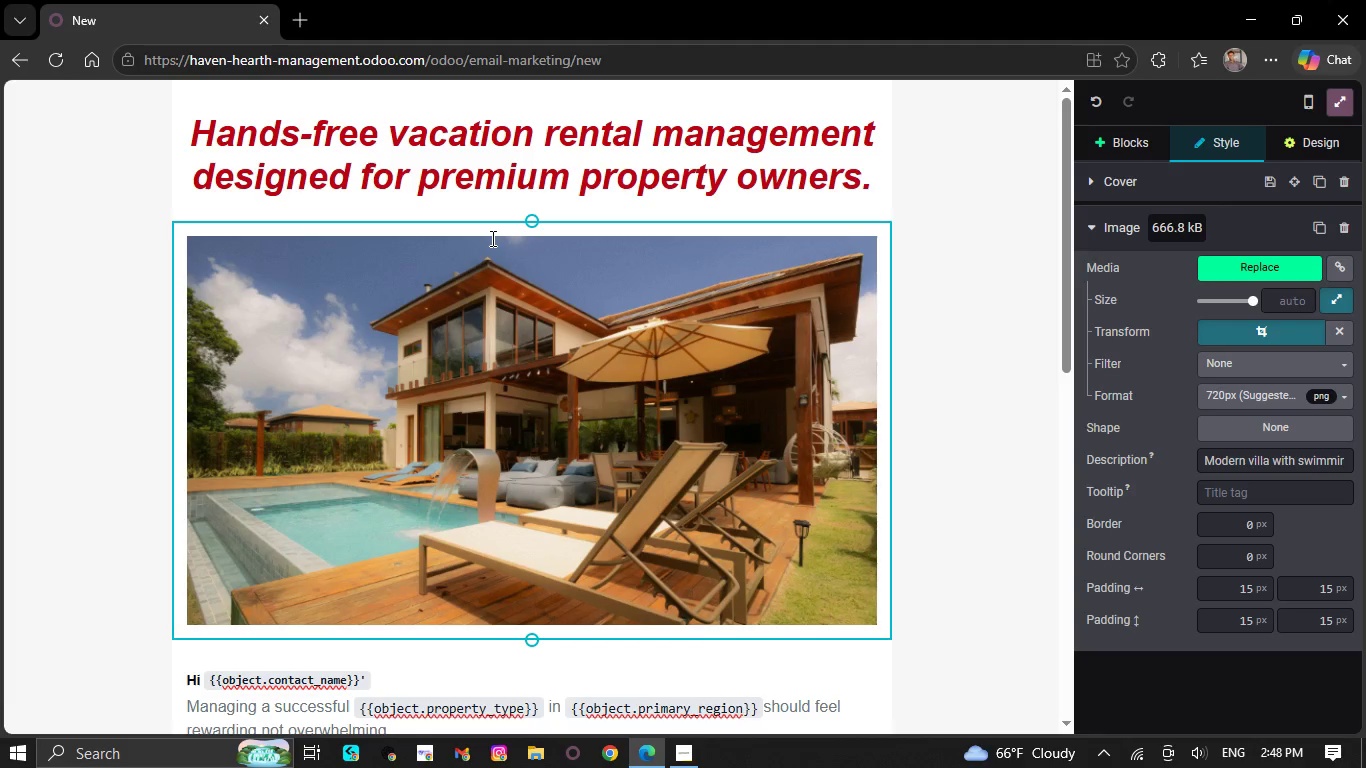 
scroll: coordinate [491, 238], scroll_direction: none, amount: 0.0
 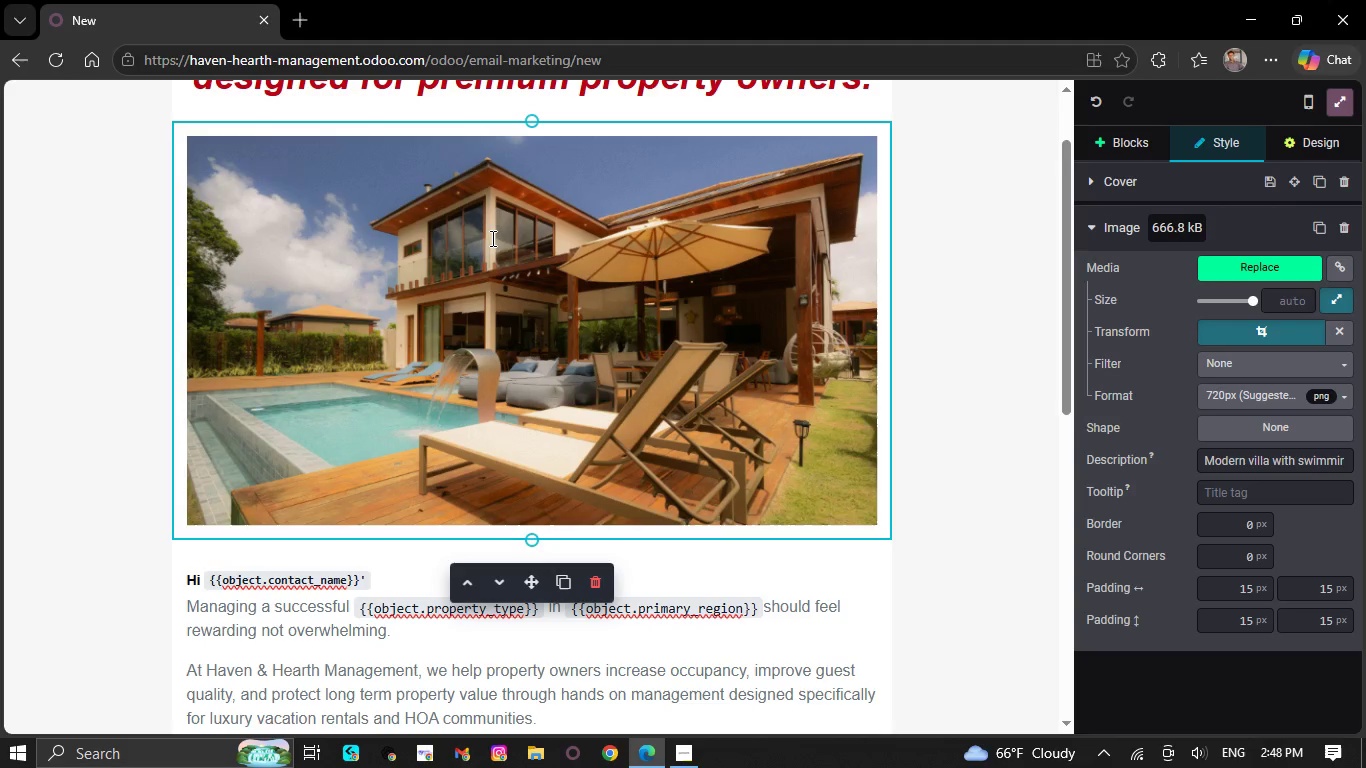 
scroll: coordinate [491, 238], scroll_direction: down, amount: 4.0
 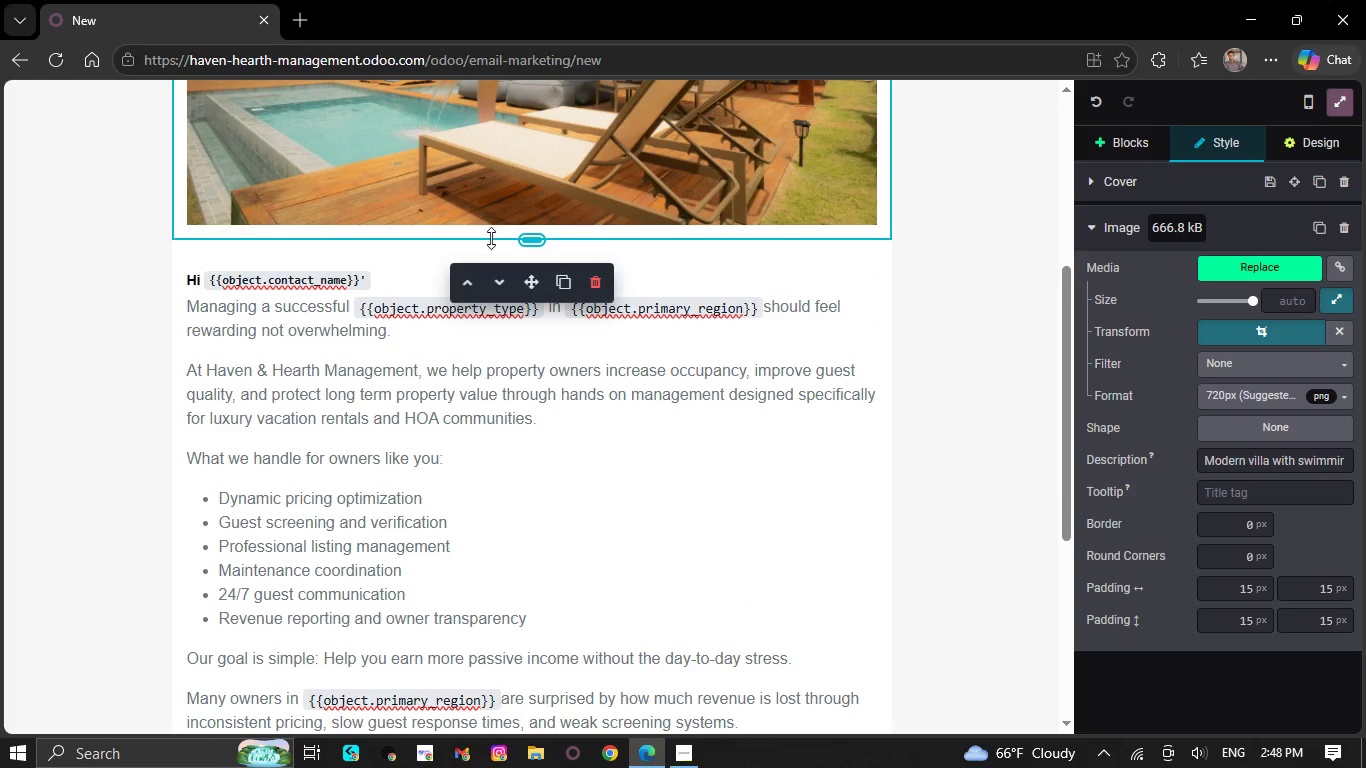 
scroll: coordinate [491, 238], scroll_direction: none, amount: 0.0
 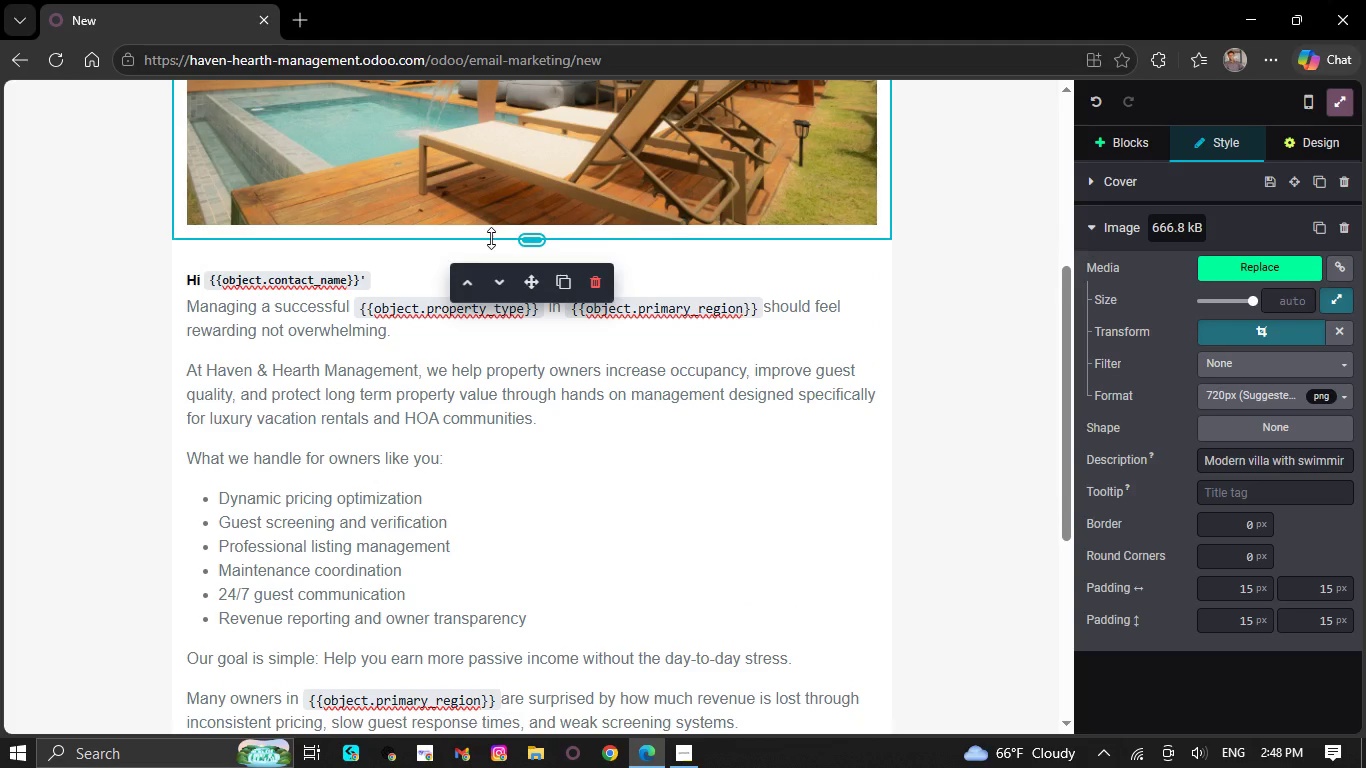 
scroll: coordinate [491, 238], scroll_direction: up, amount: 5.0
 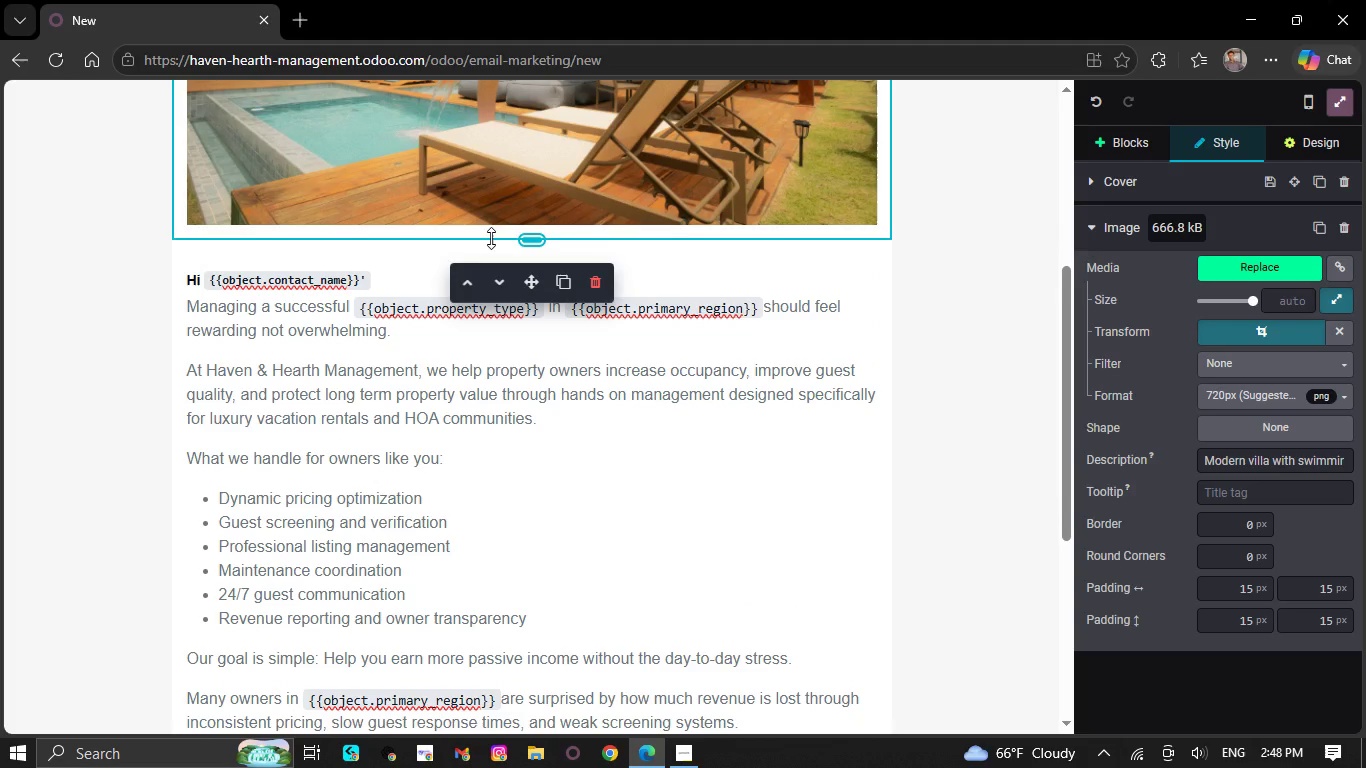 
scroll: coordinate [690, 418], scroll_direction: down, amount: 6.0
 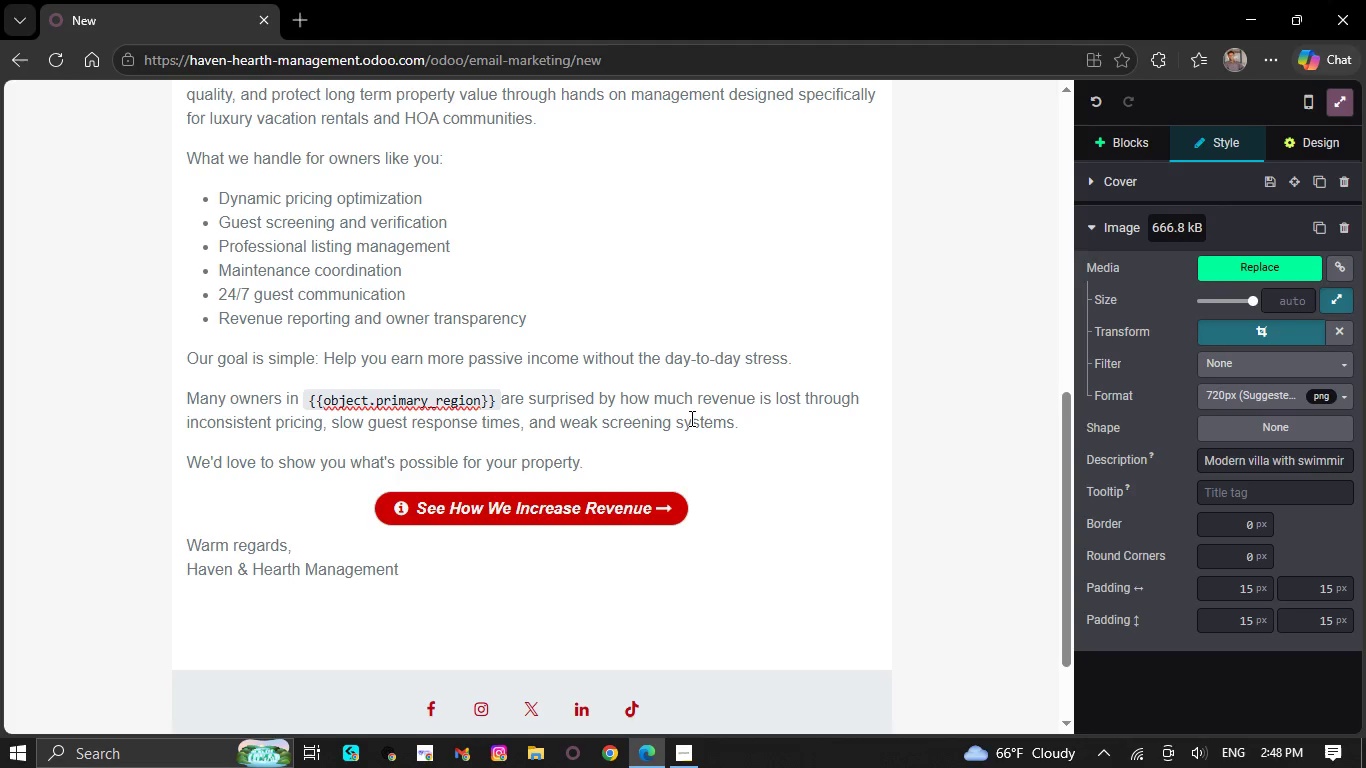 
scroll: coordinate [690, 418], scroll_direction: up, amount: 2.0
 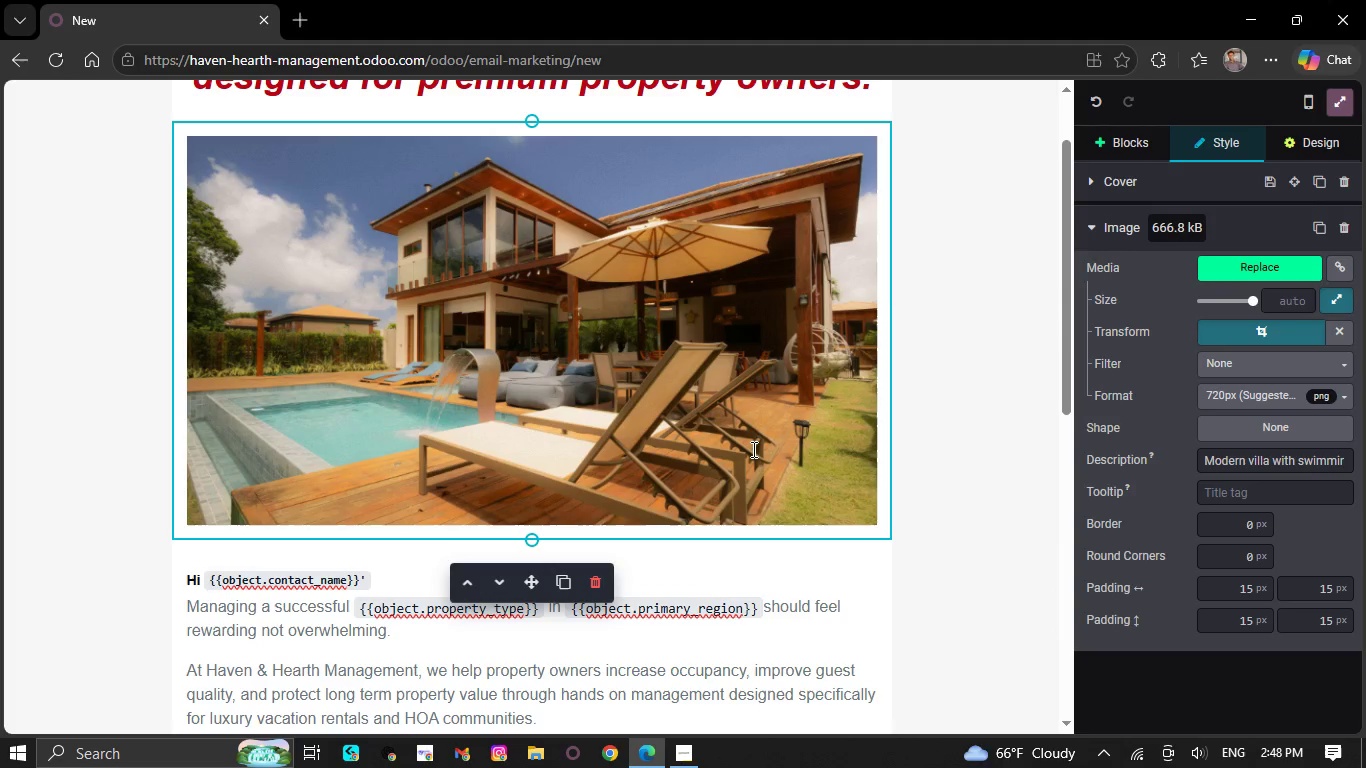 
wait(6.34)
 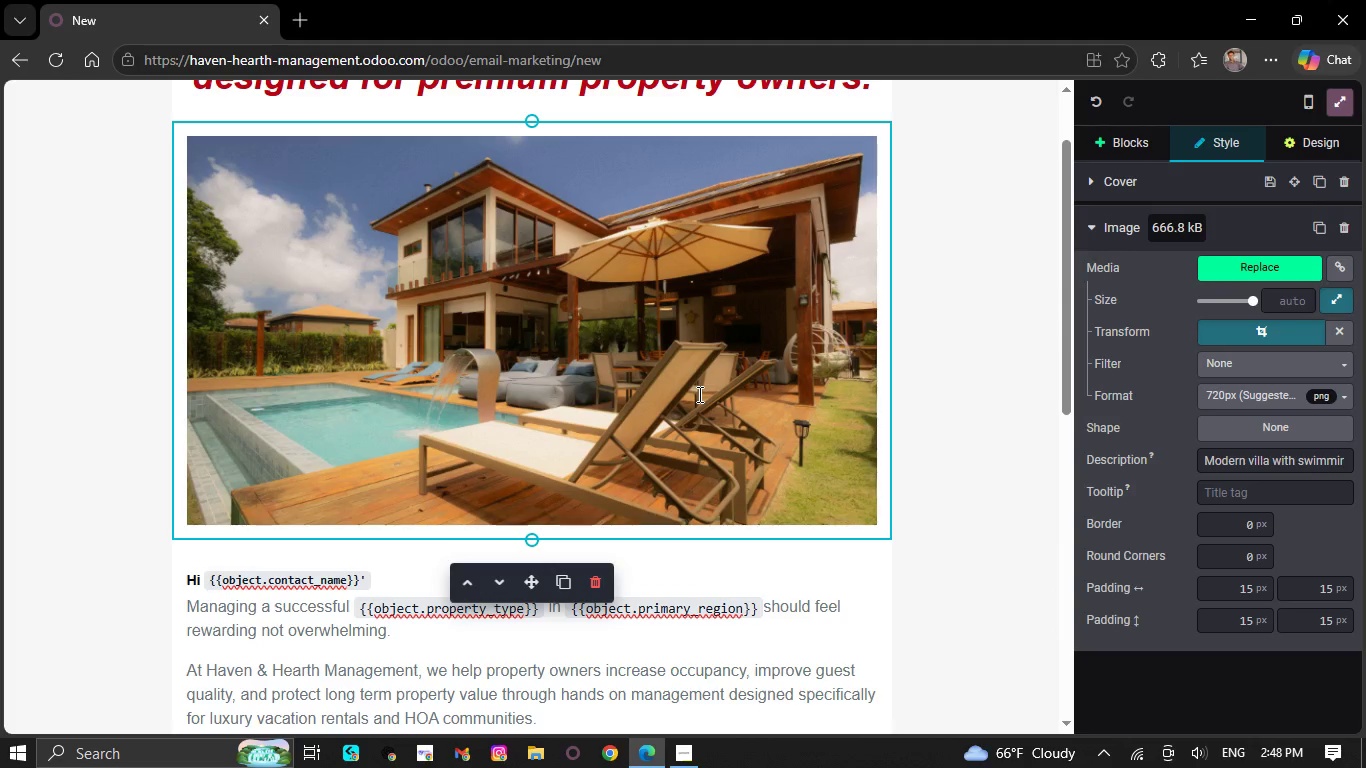 
scroll: coordinate [752, 449], scroll_direction: none, amount: 0.0
 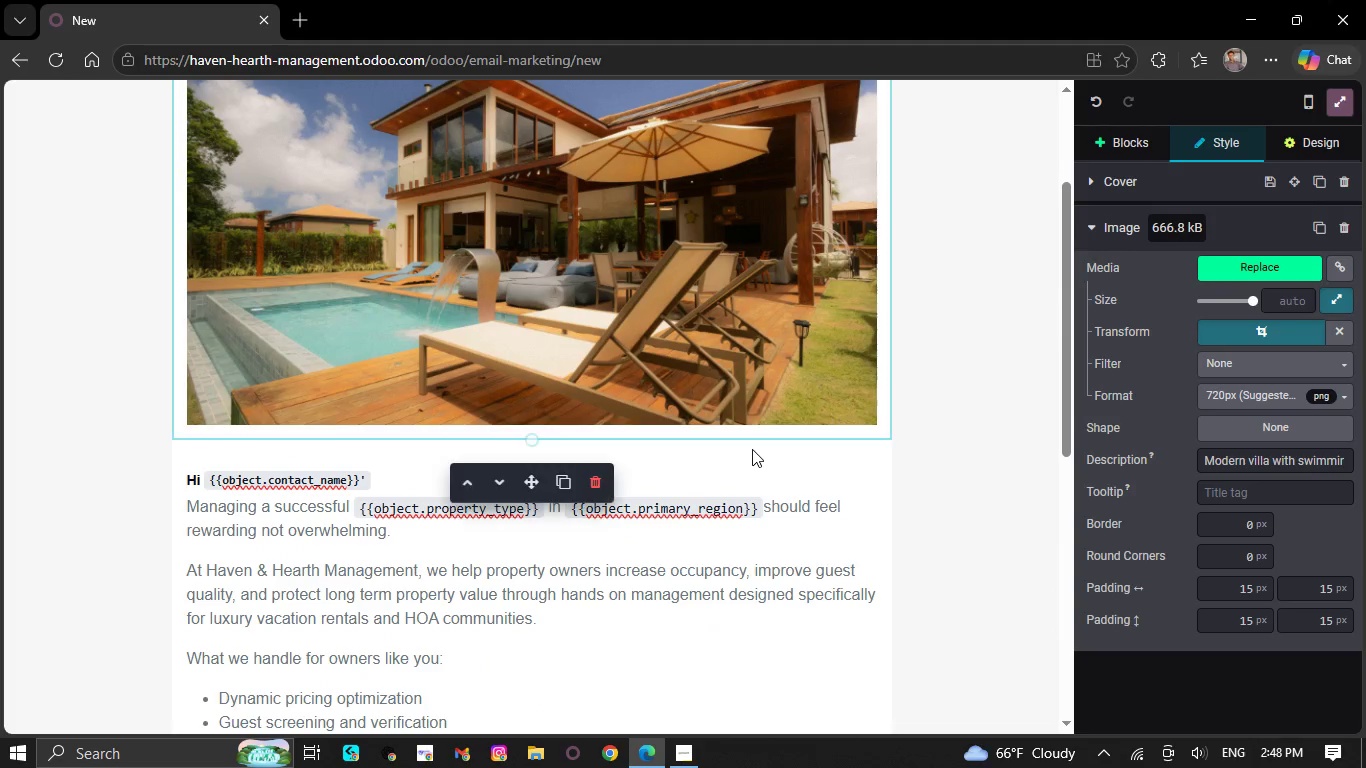 
scroll: coordinate [752, 449], scroll_direction: down, amount: 3.0
 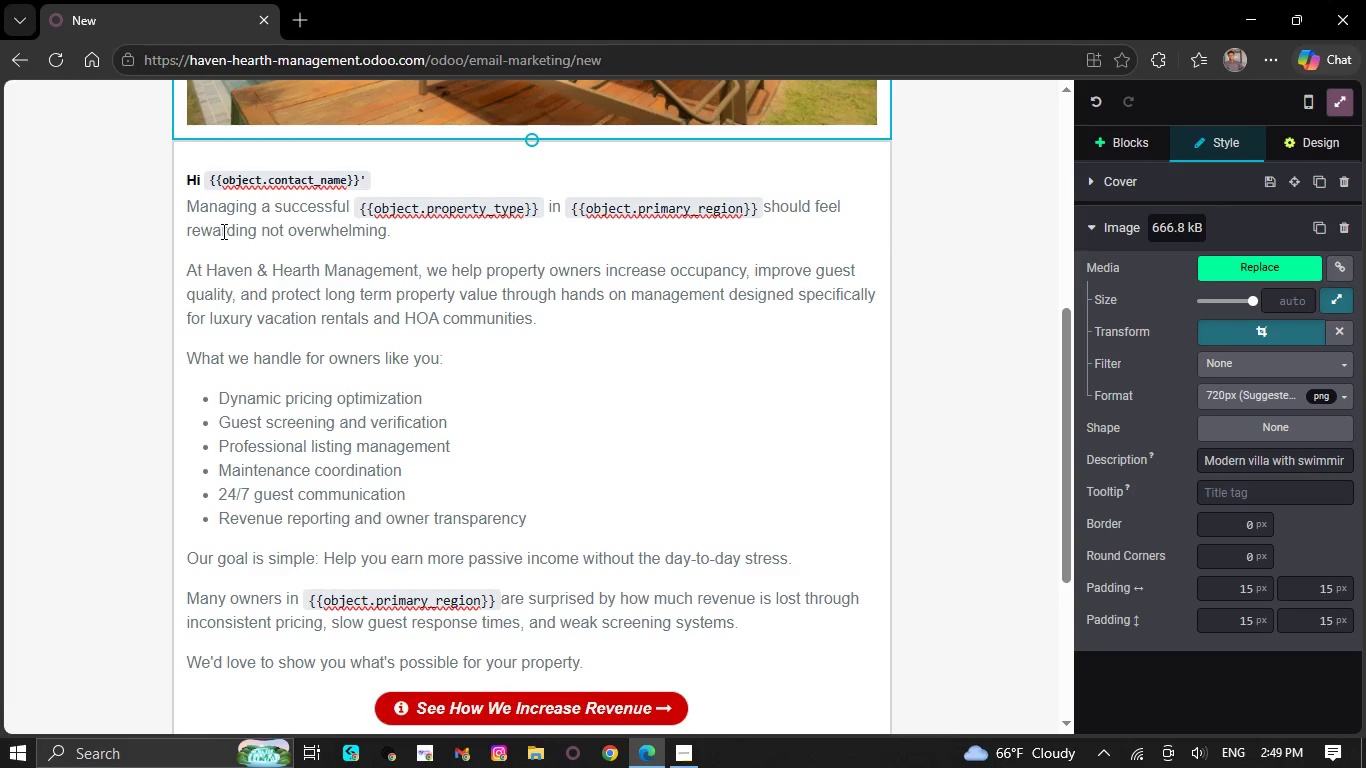 
wait(28.33)
 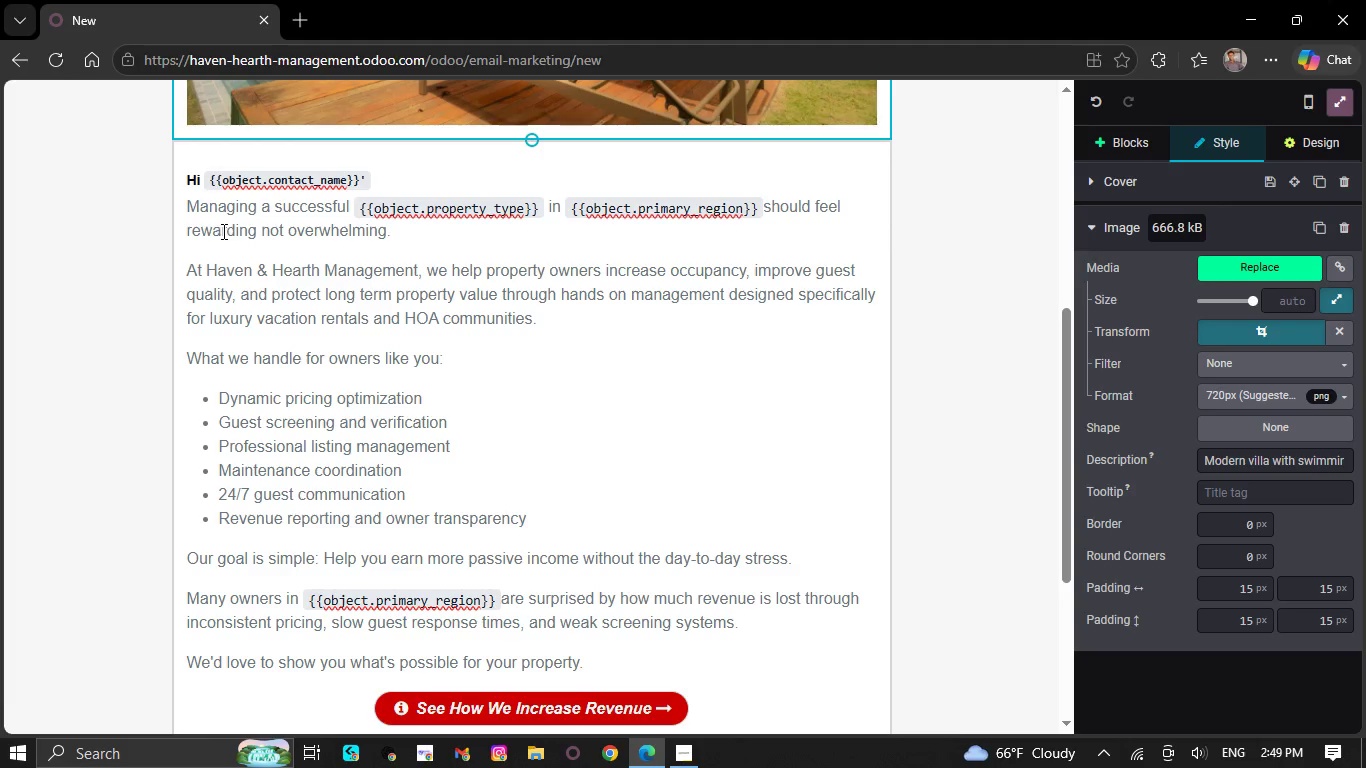 
scroll: coordinate [368, 259], scroll_direction: up, amount: 1.0
 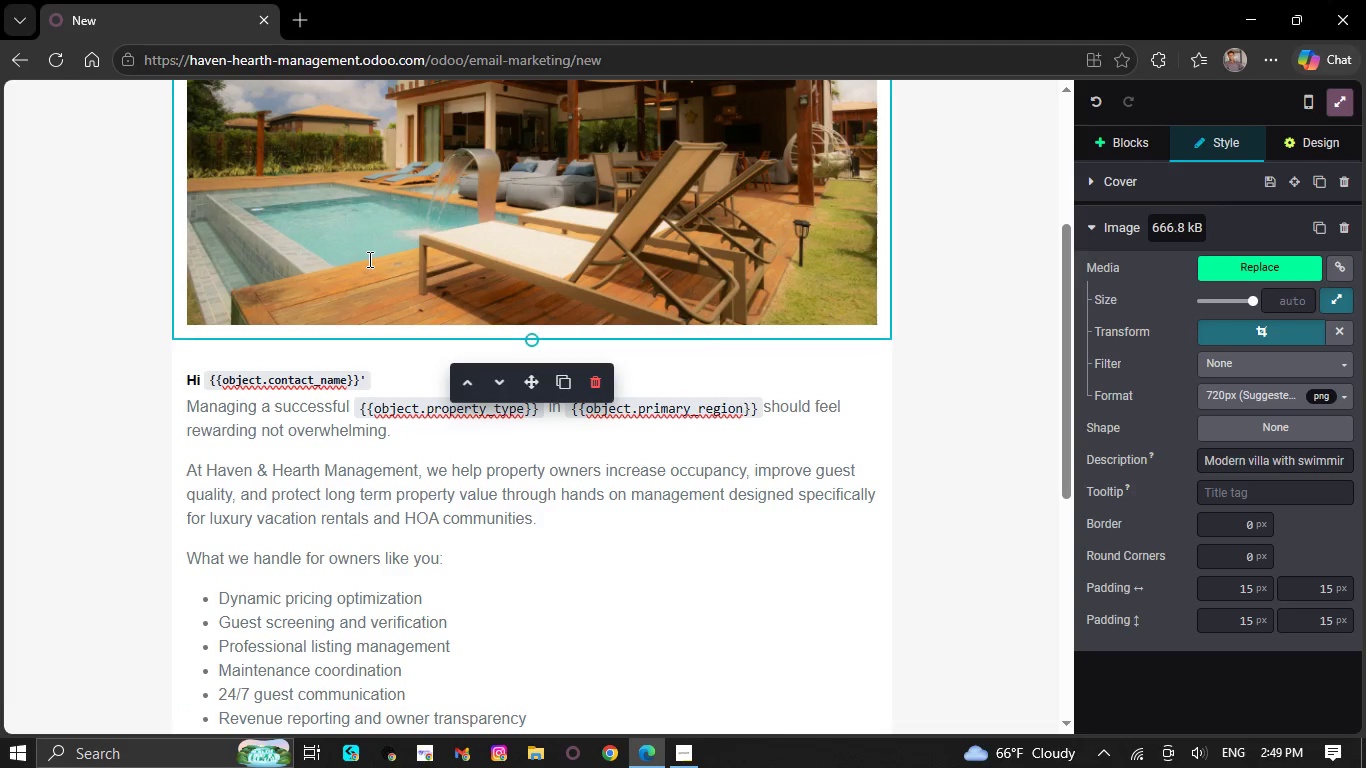 
scroll: coordinate [368, 259], scroll_direction: down, amount: 7.0
 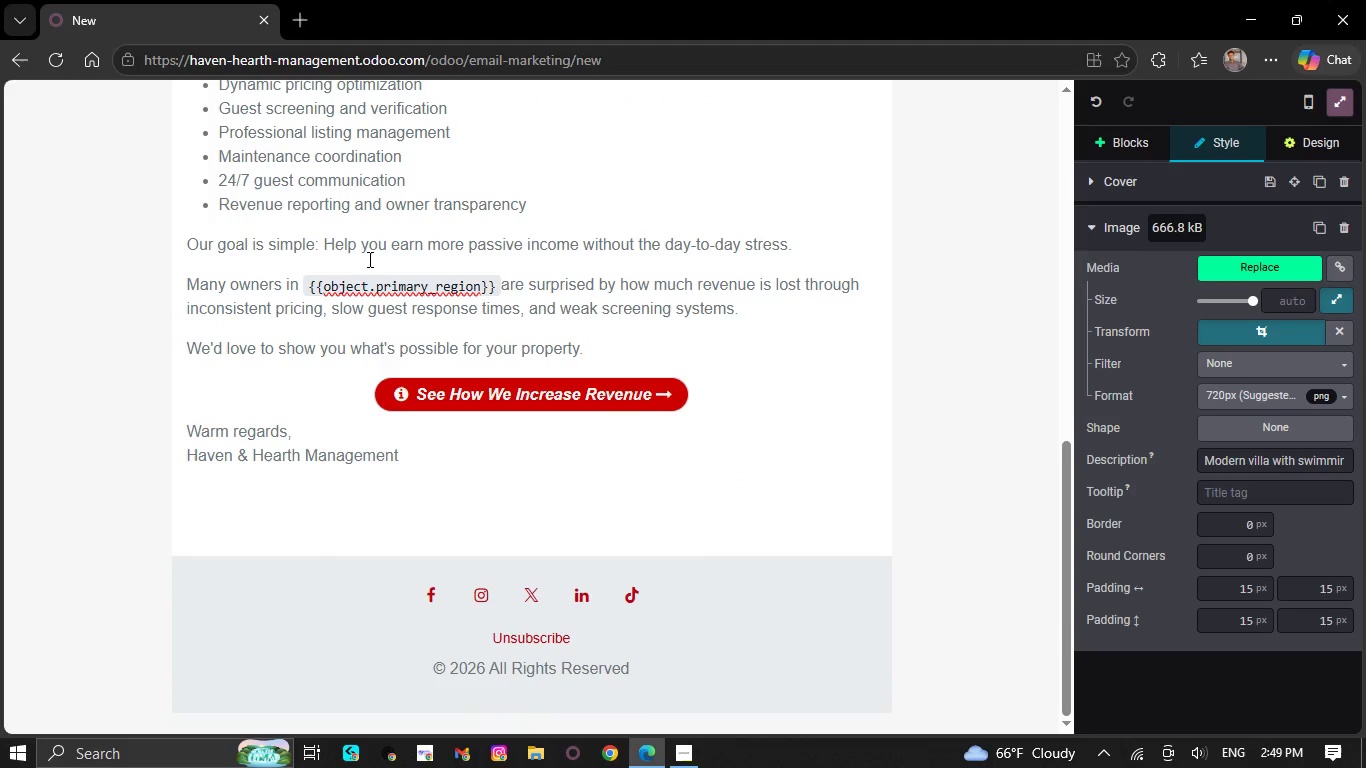 
scroll: coordinate [368, 259], scroll_direction: up, amount: 2.0
 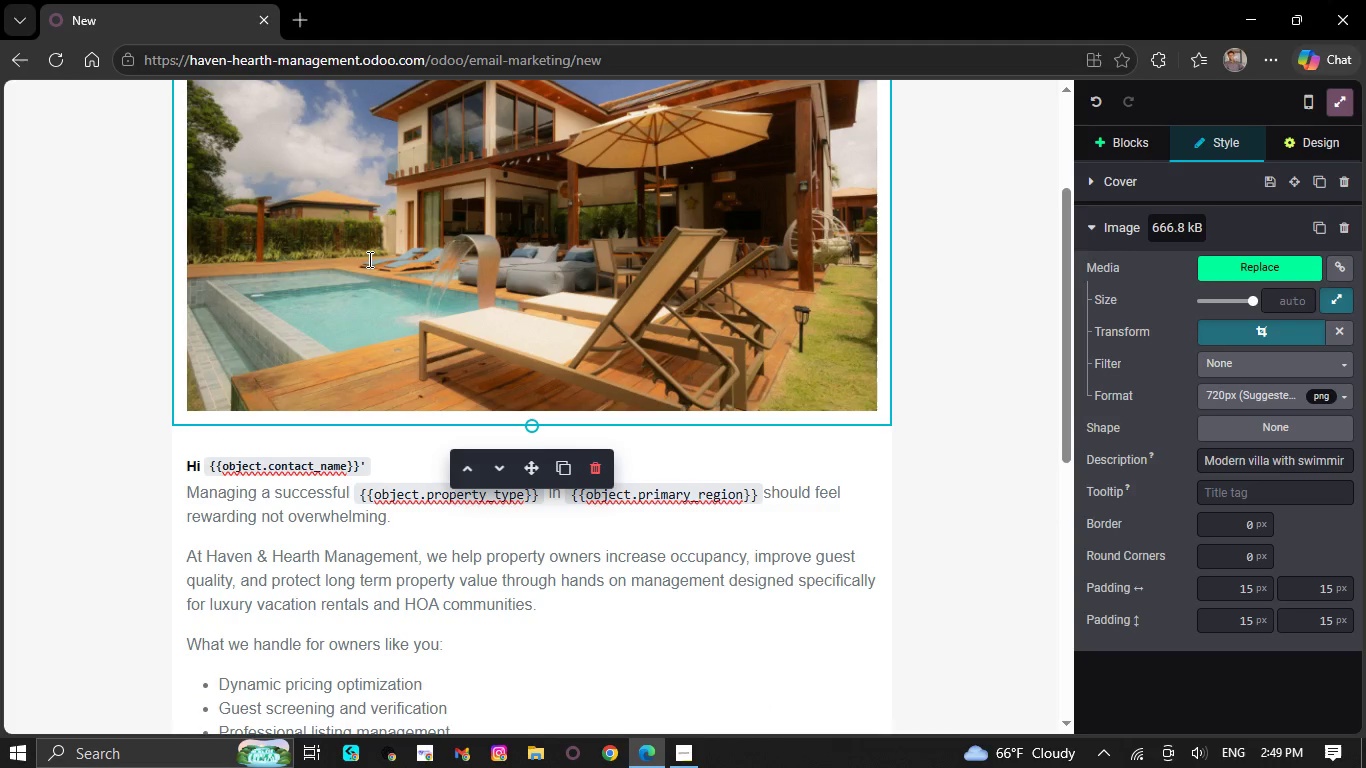 
scroll: coordinate [368, 255], scroll_direction: none, amount: 0.0
 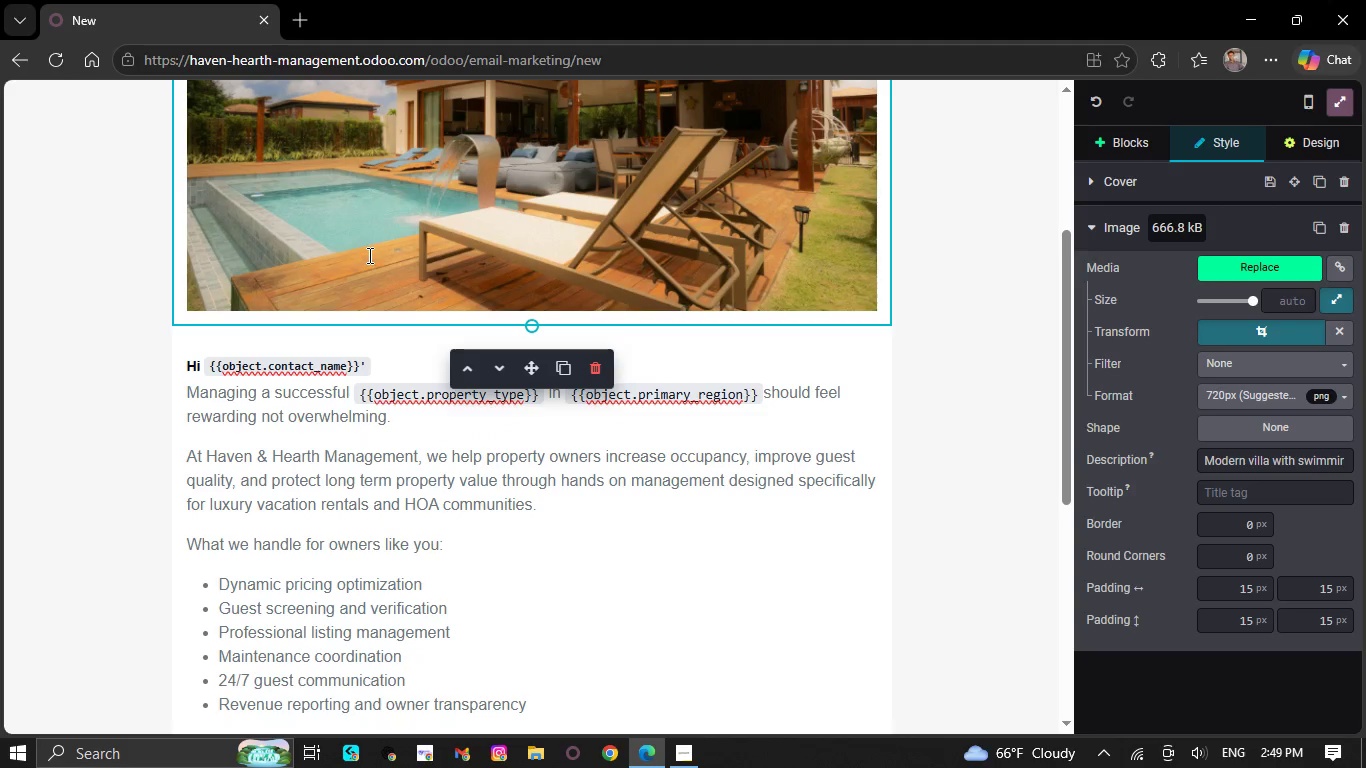 
scroll: coordinate [368, 255], scroll_direction: down, amount: 2.0
 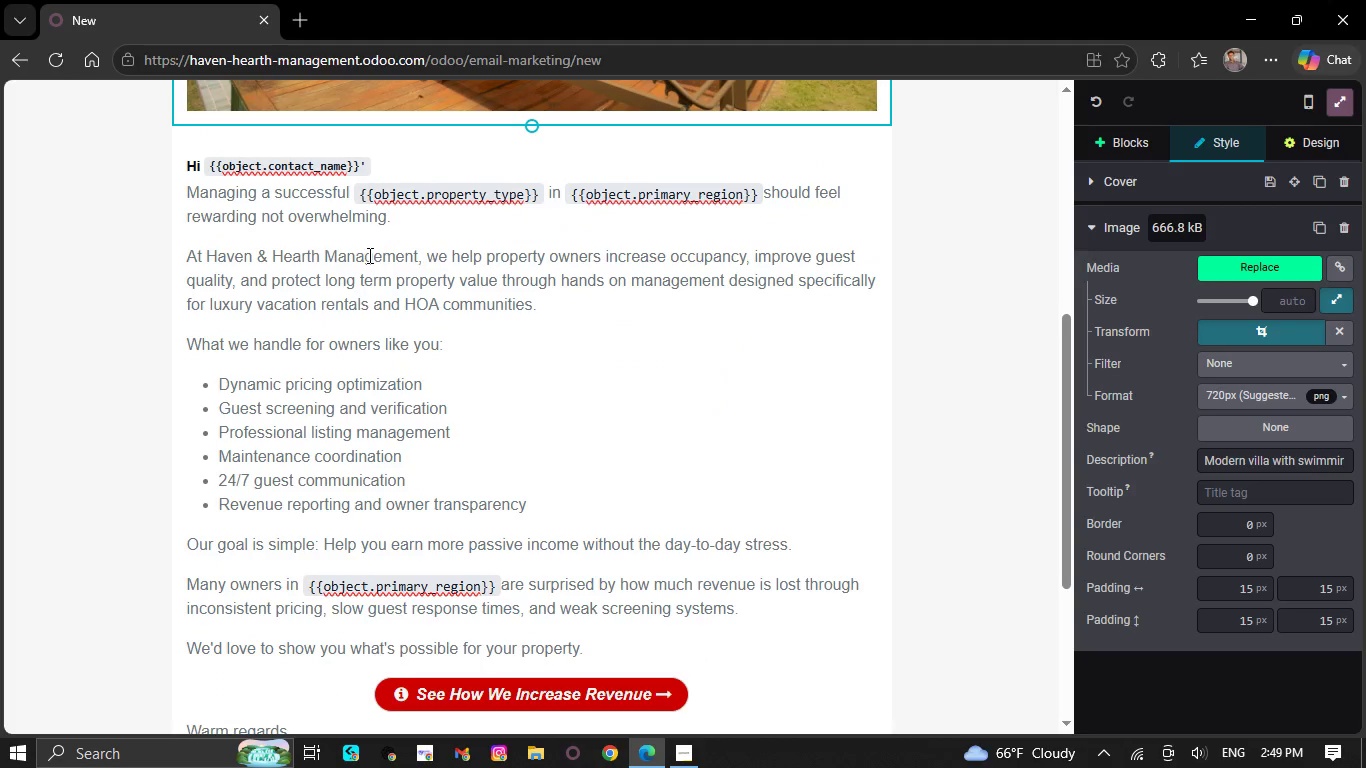 
scroll: coordinate [368, 255], scroll_direction: up, amount: 1.0
 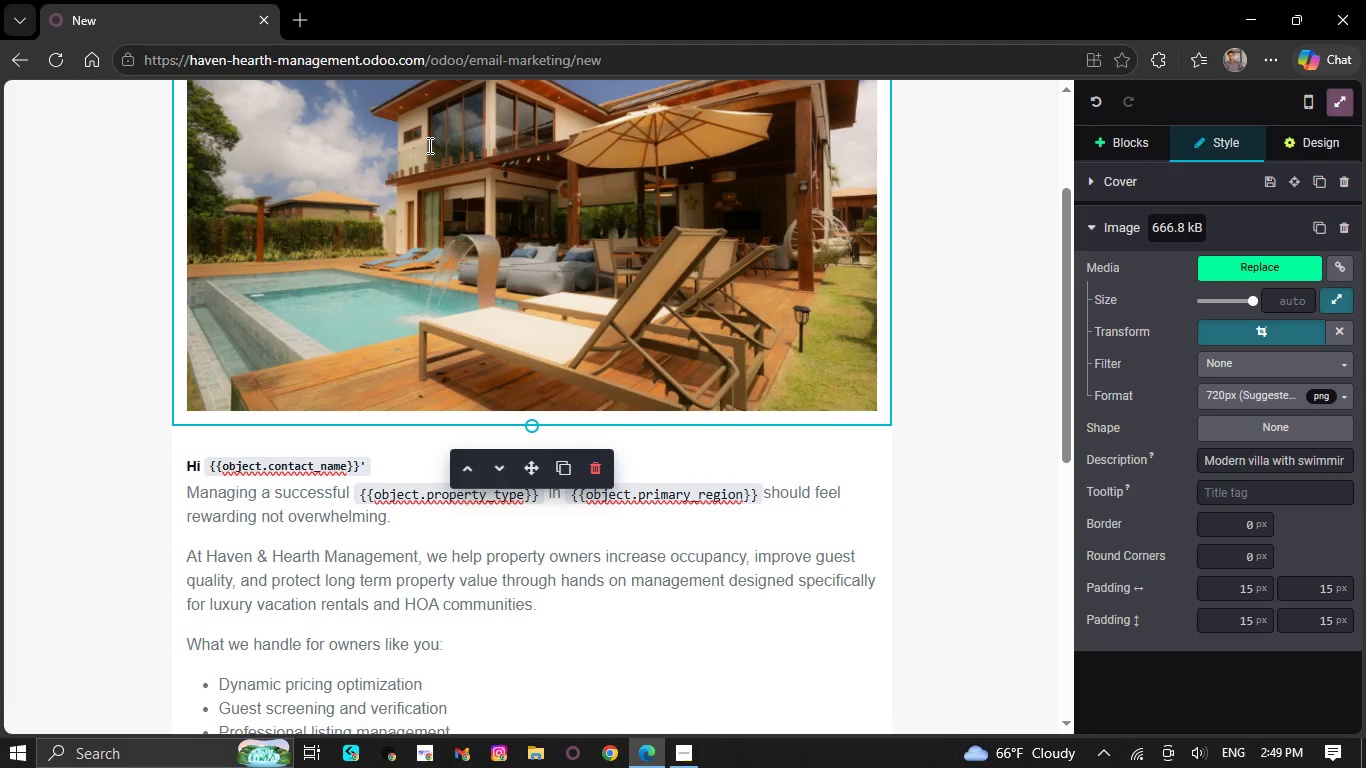 
wait(12.77)
 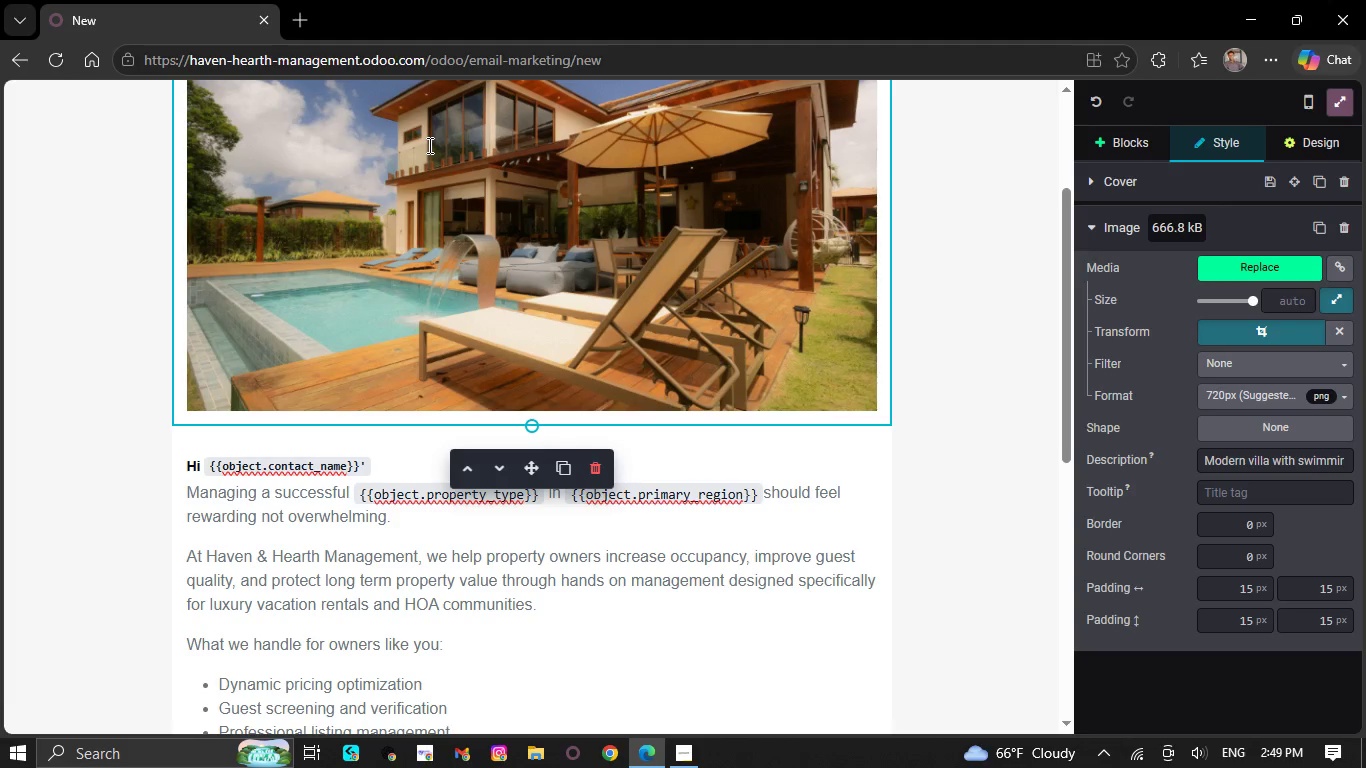 
scroll: coordinate [624, 180], scroll_direction: down, amount: 2.0
 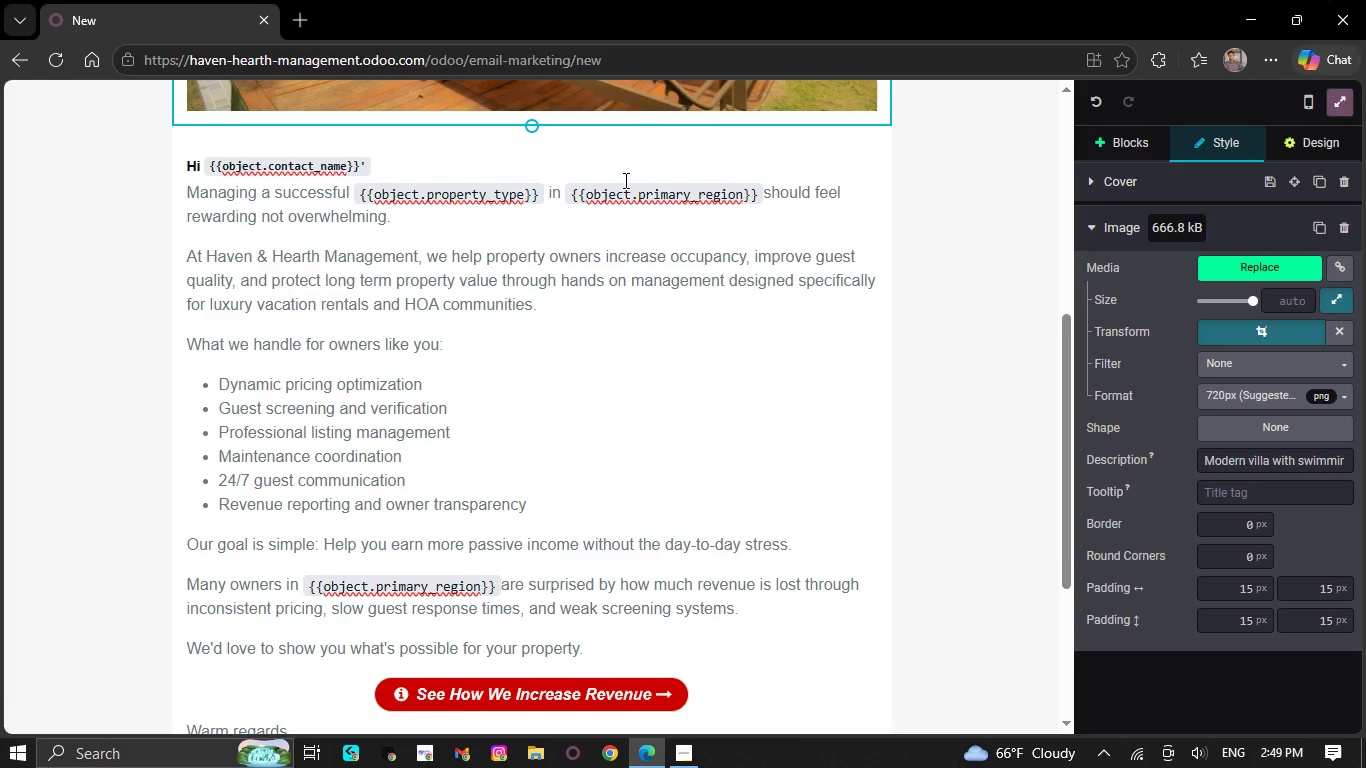 
scroll: coordinate [624, 180], scroll_direction: none, amount: 0.0
 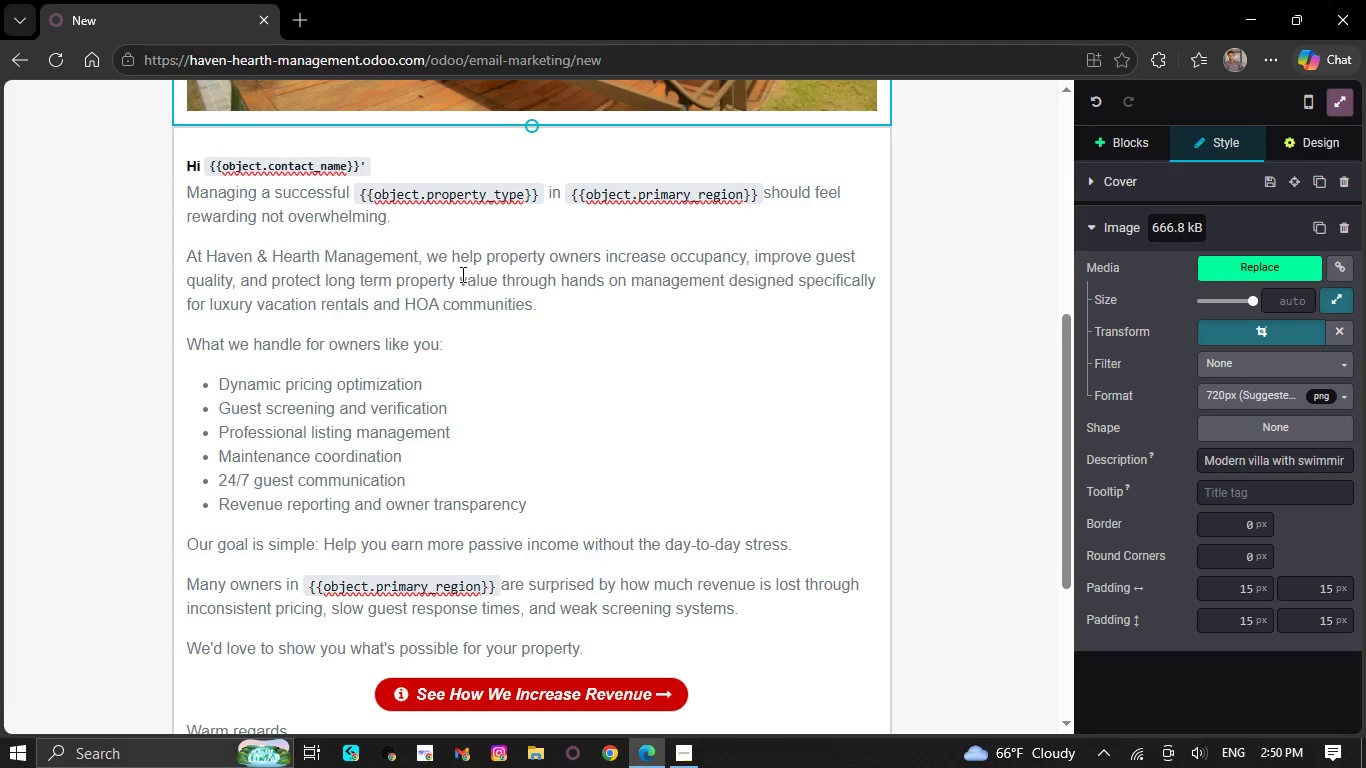 
wait(26.26)
 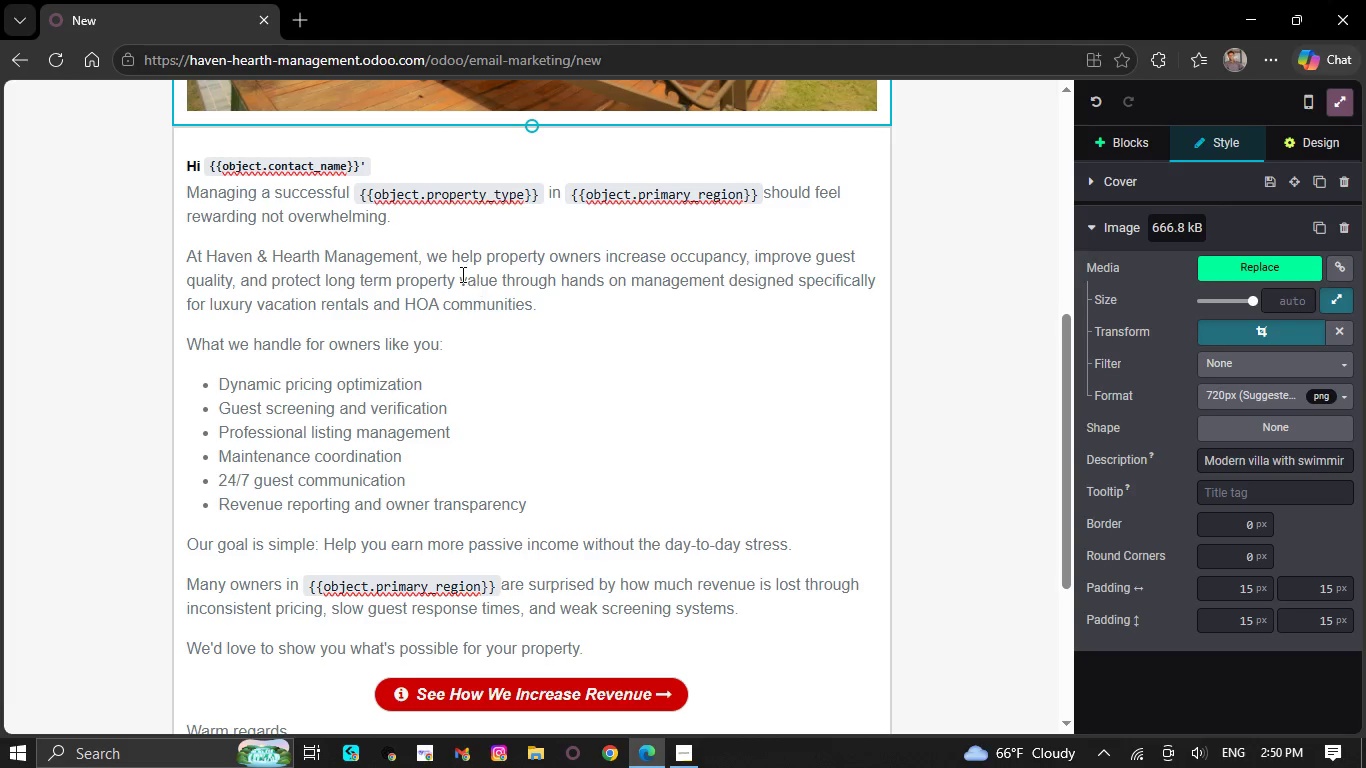 
scroll: coordinate [531, 315], scroll_direction: up, amount: 1.0
 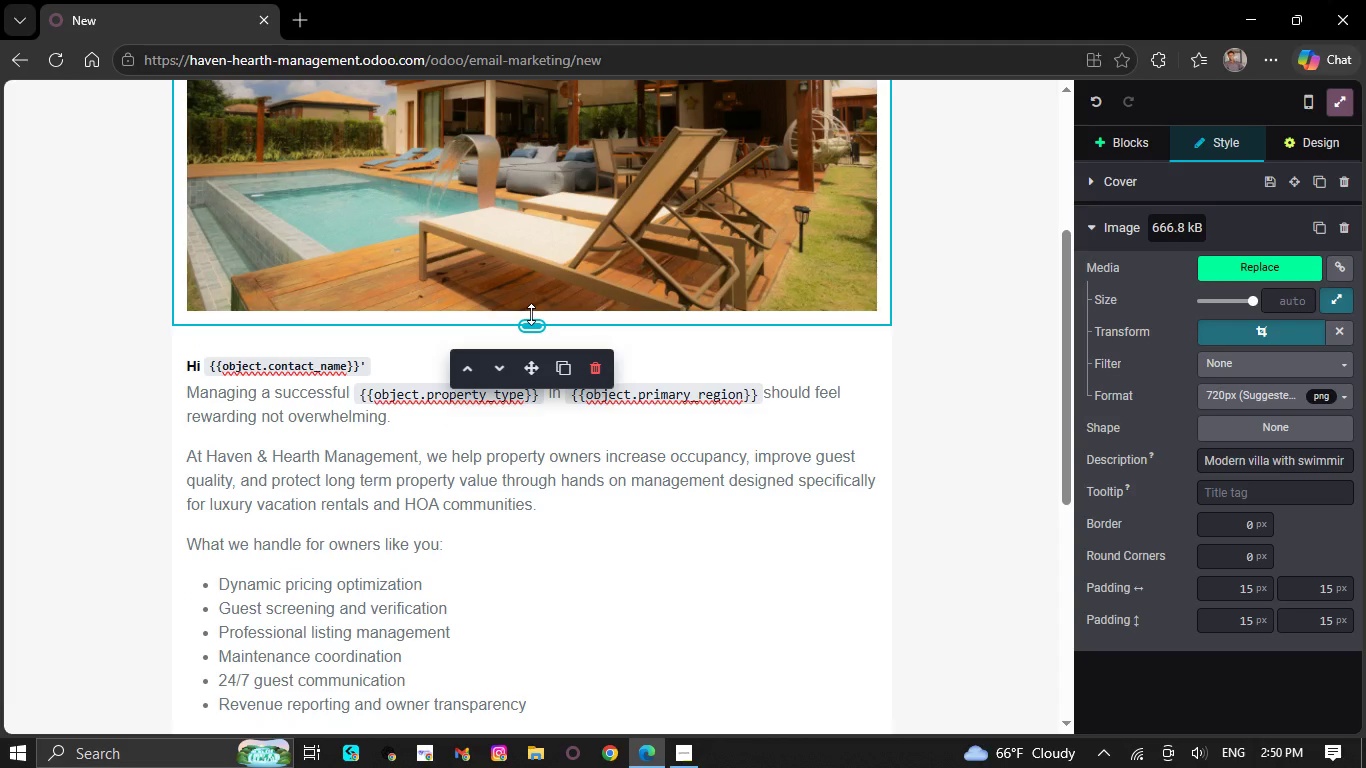 
scroll: coordinate [418, 268], scroll_direction: down, amount: 10.0
 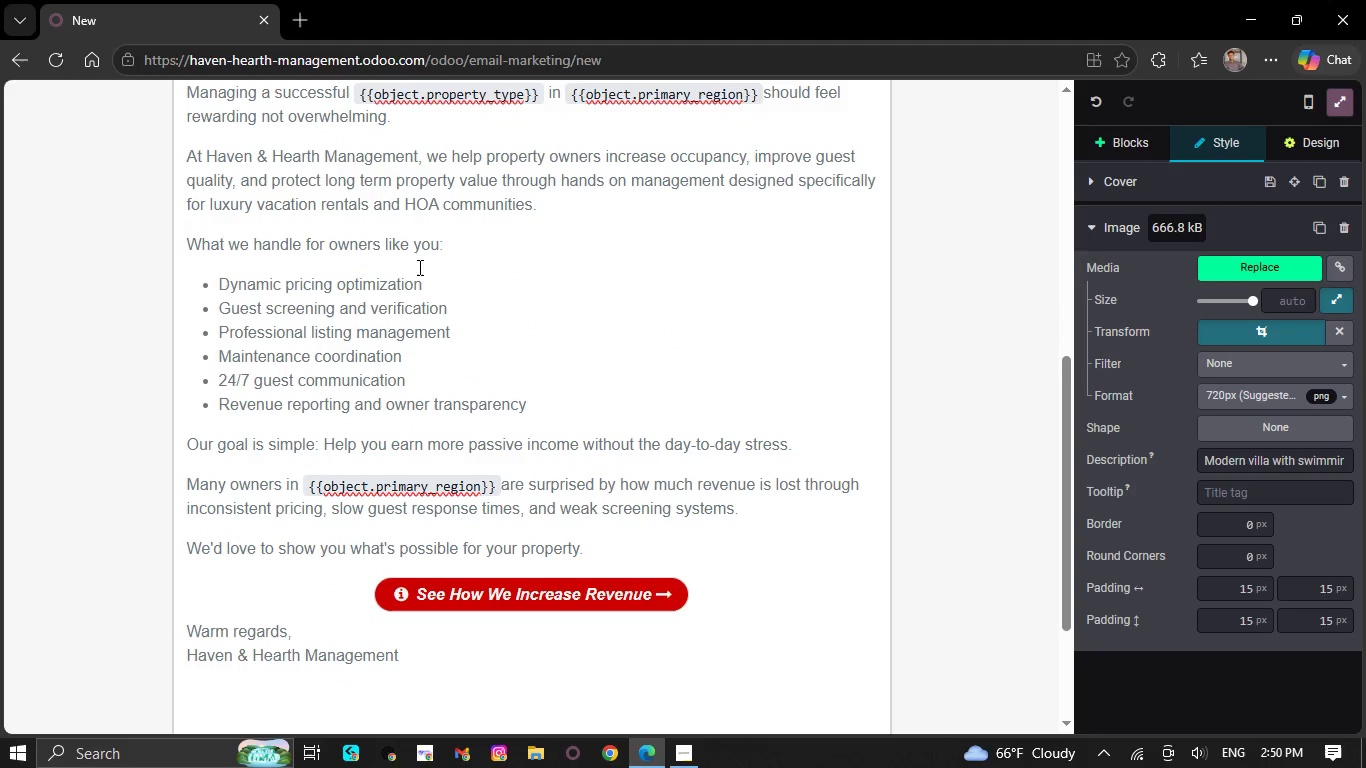 
scroll: coordinate [419, 267], scroll_direction: up, amount: 3.0
 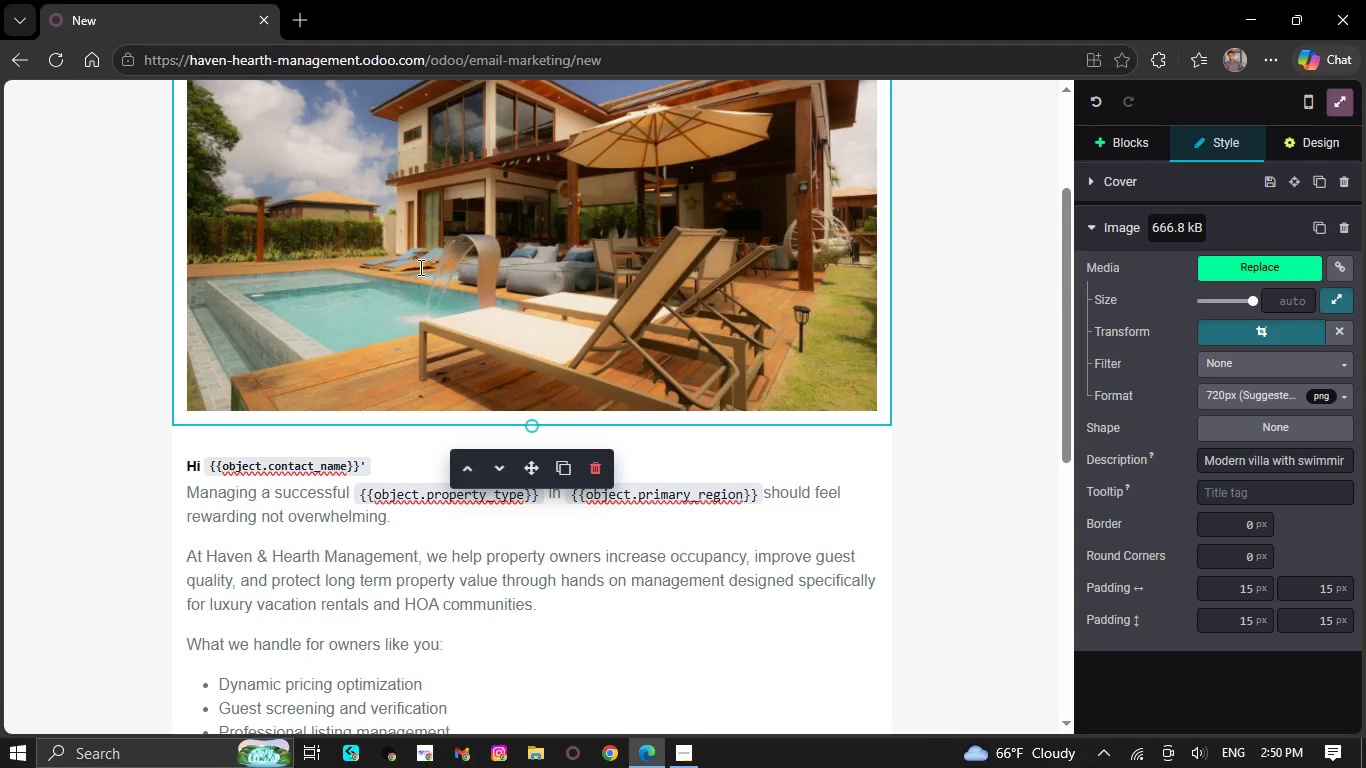 
scroll: coordinate [422, 265], scroll_direction: down, amount: 6.0
 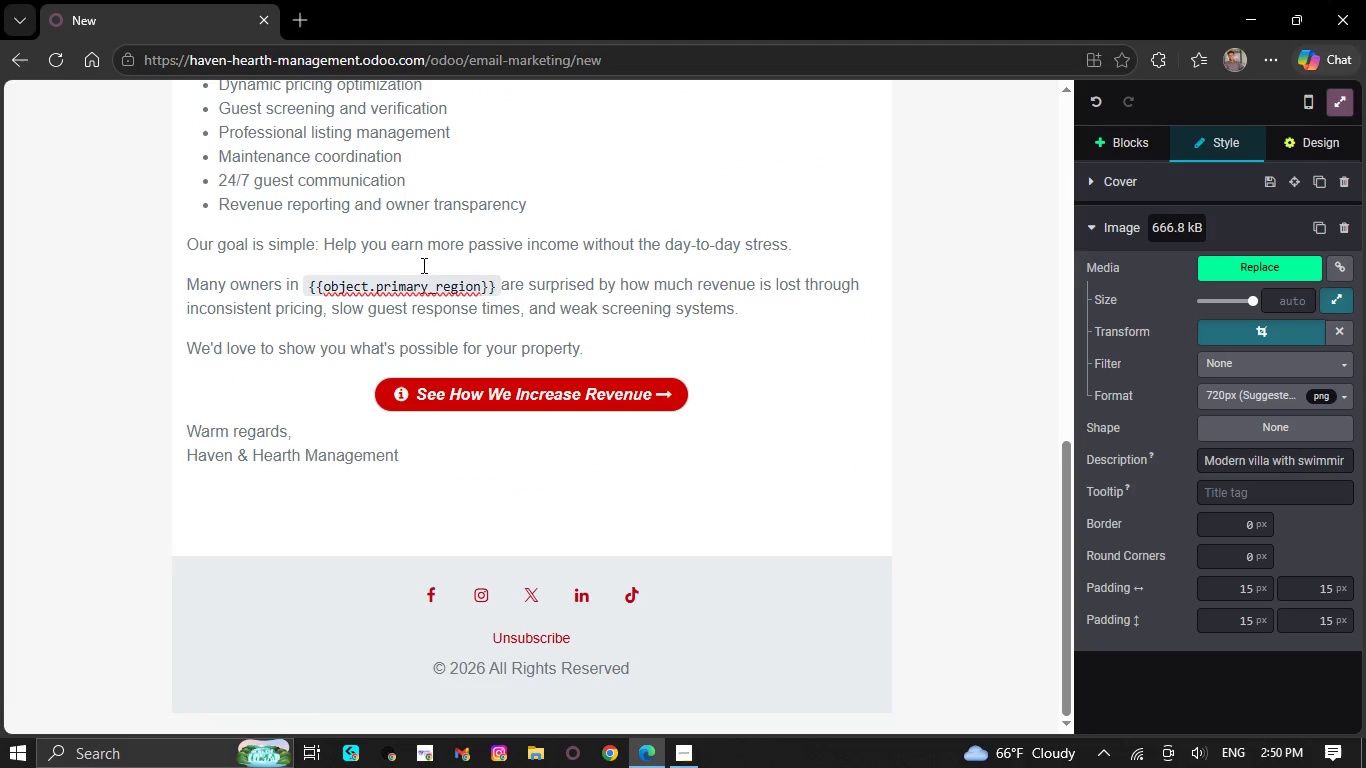 
scroll: coordinate [430, 260], scroll_direction: up, amount: 6.0
 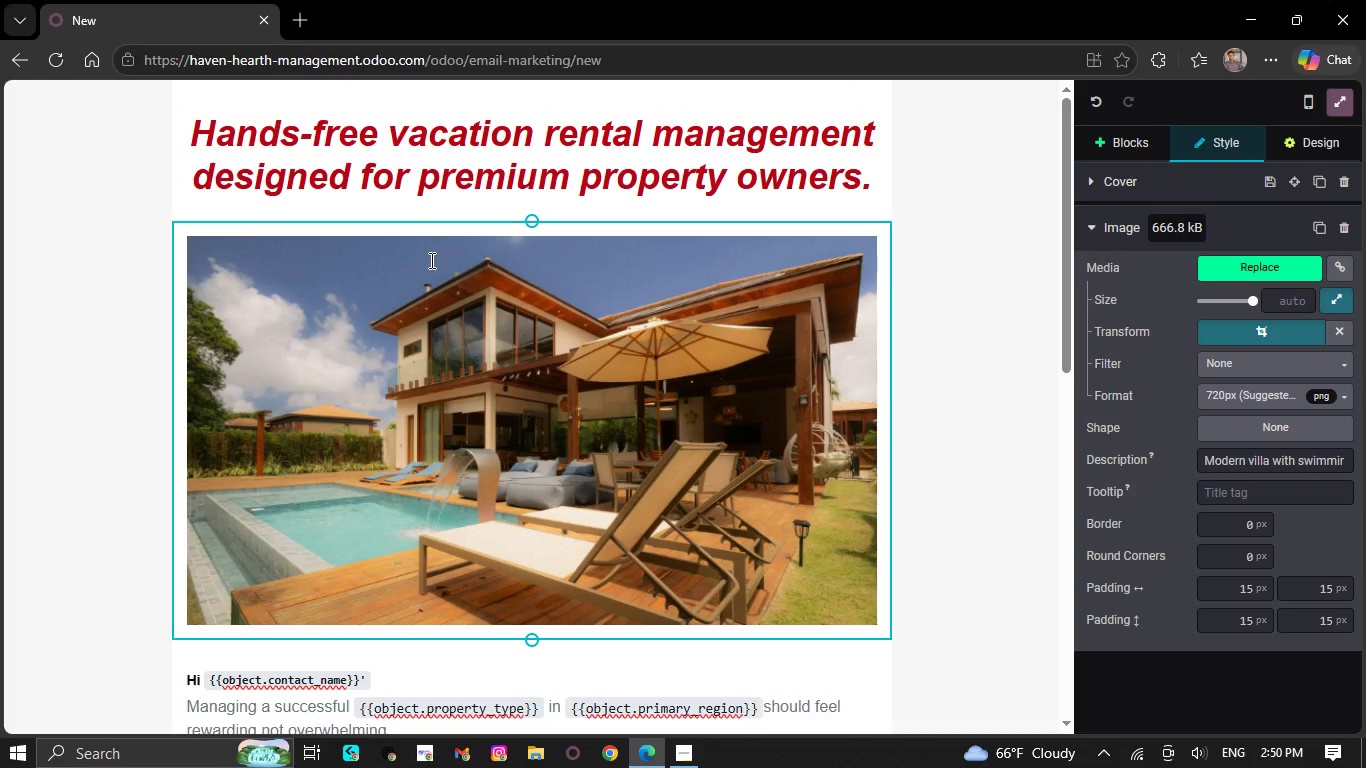 
scroll: coordinate [430, 260], scroll_direction: down, amount: 4.0
 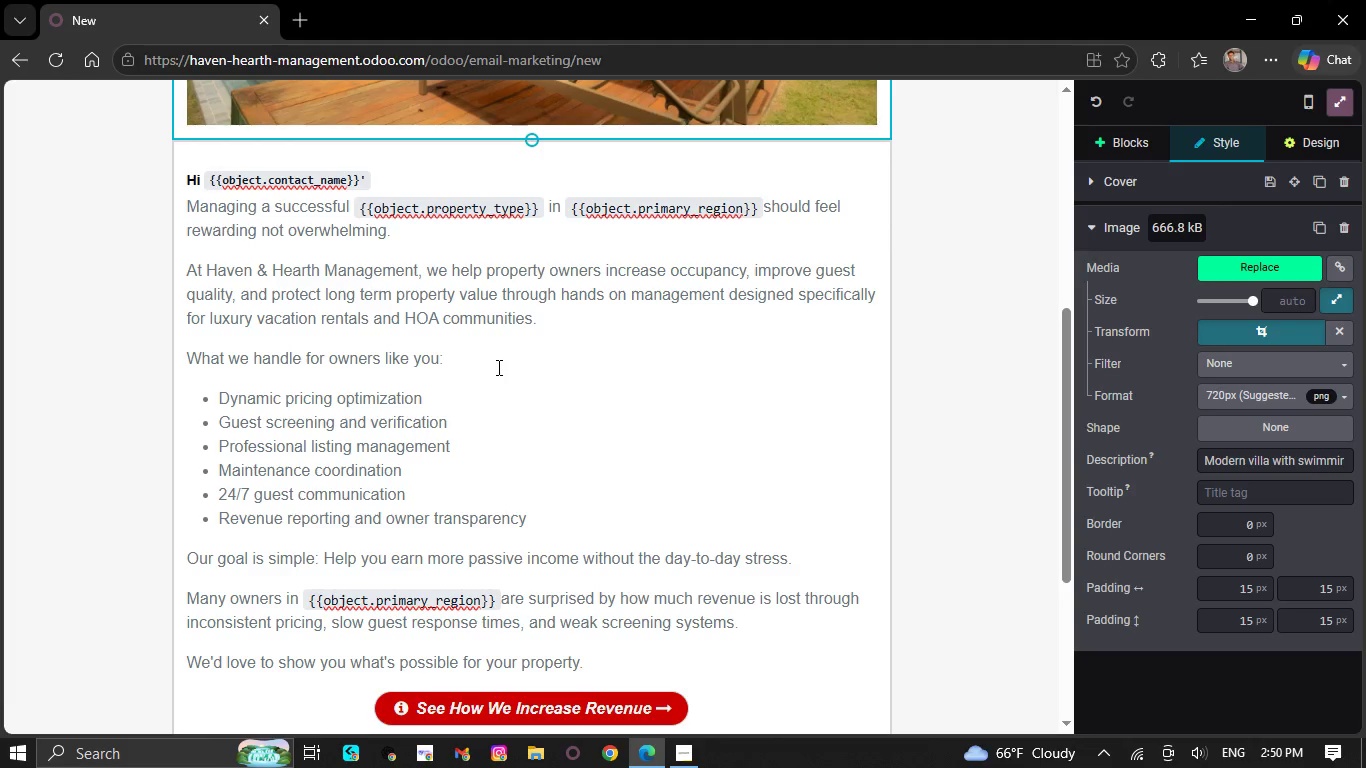 
wait(16.62)
 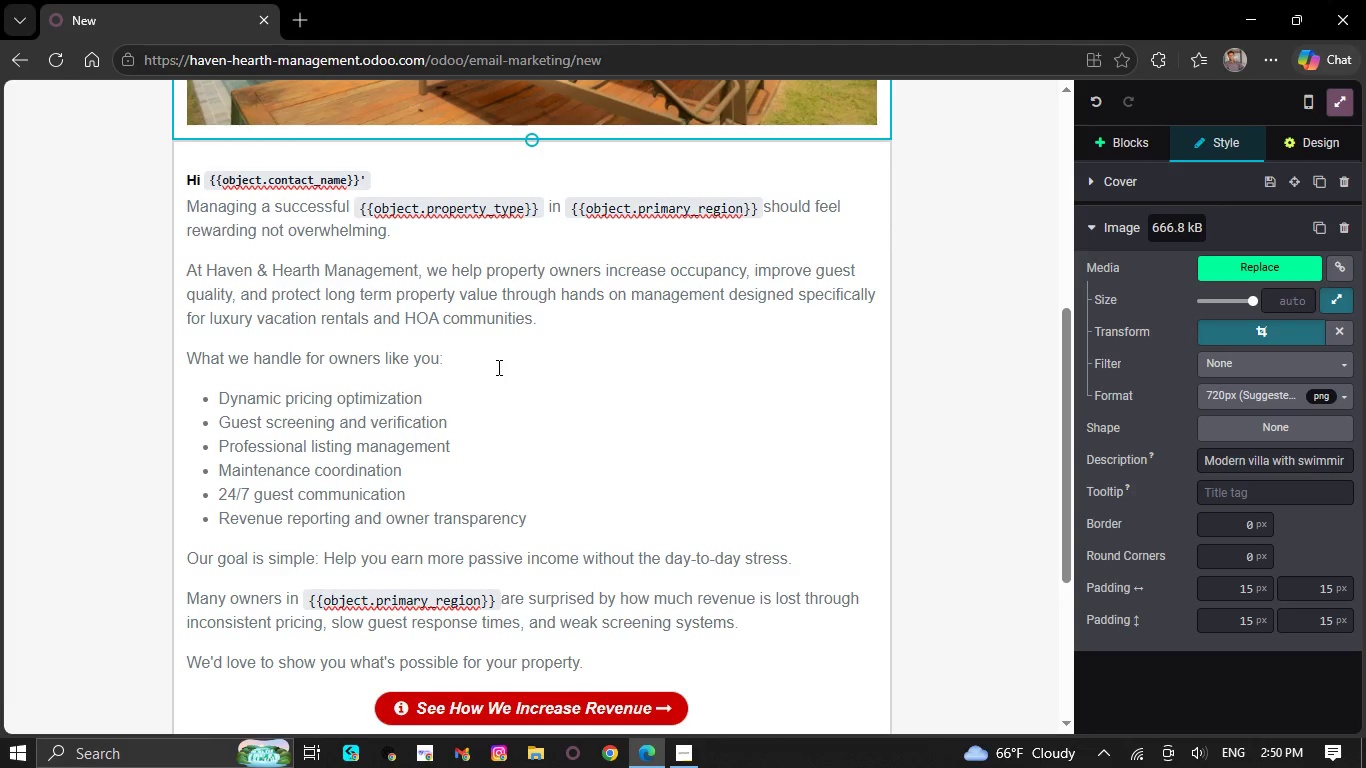 
scroll: coordinate [599, 383], scroll_direction: down, amount: 7.0
 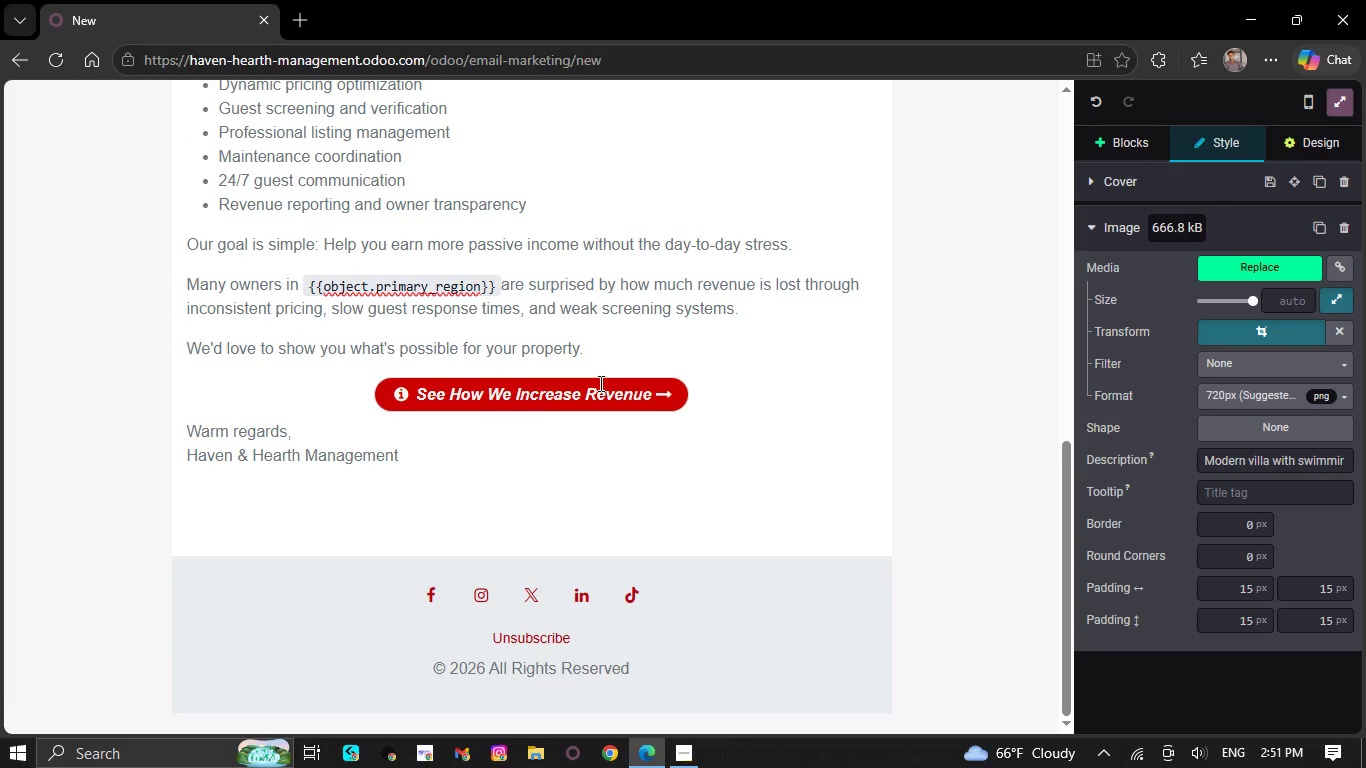 
scroll: coordinate [599, 381], scroll_direction: up, amount: 4.0
 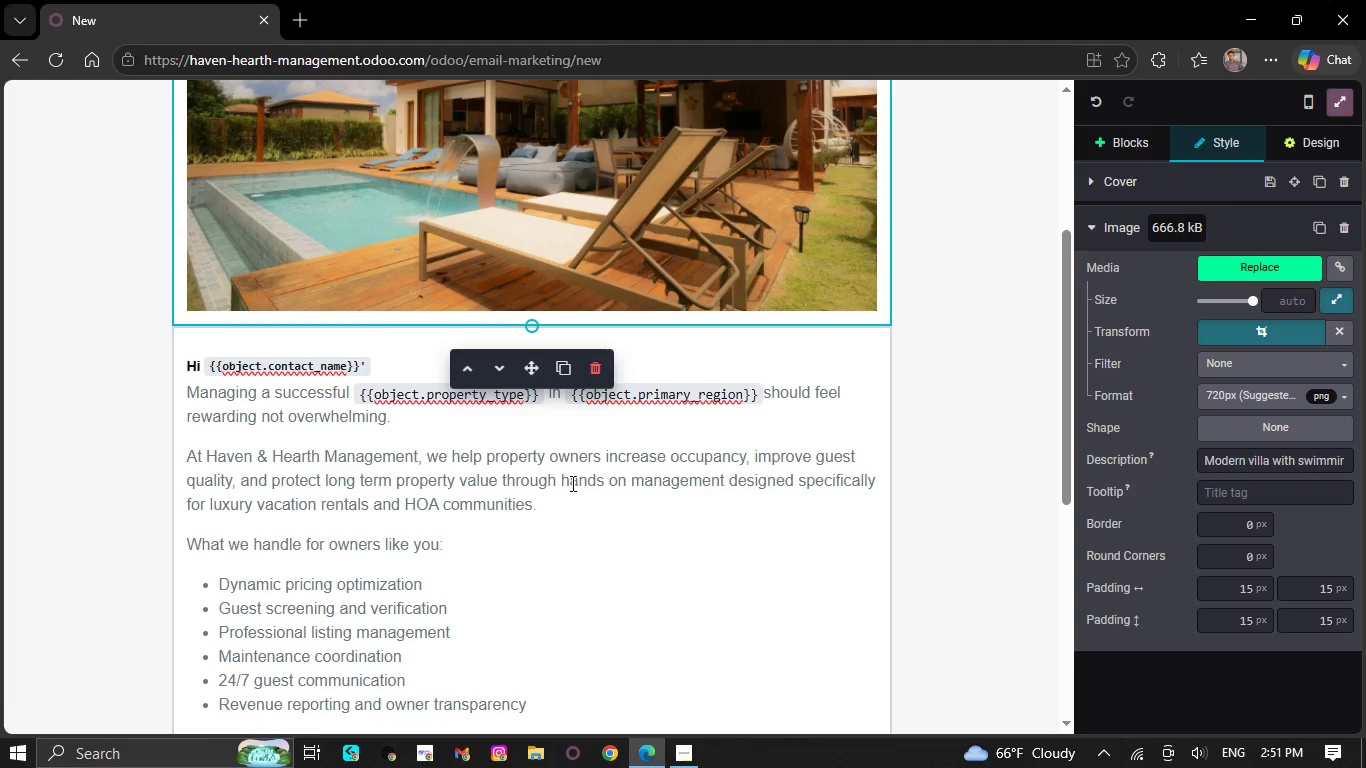 
wait(23.36)
 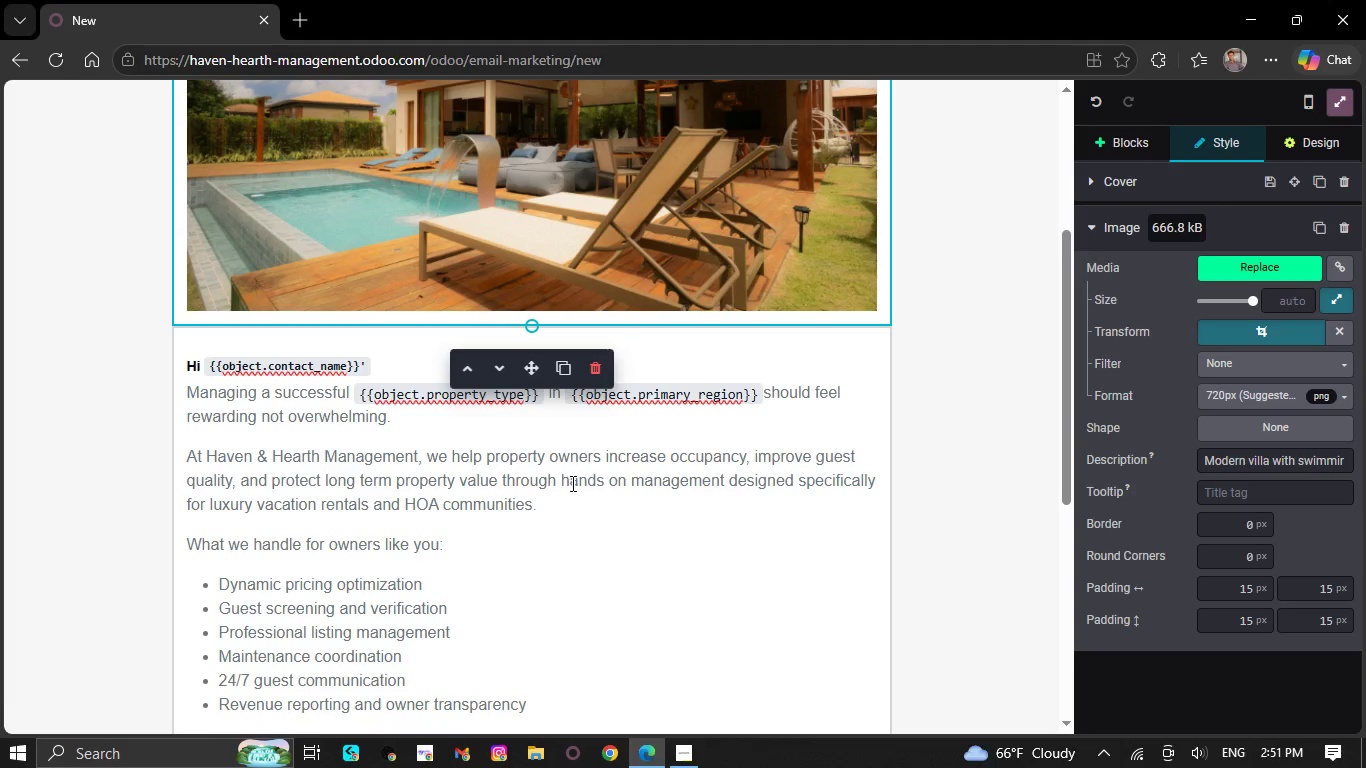 
scroll: coordinate [316, 487], scroll_direction: down, amount: 1.0
 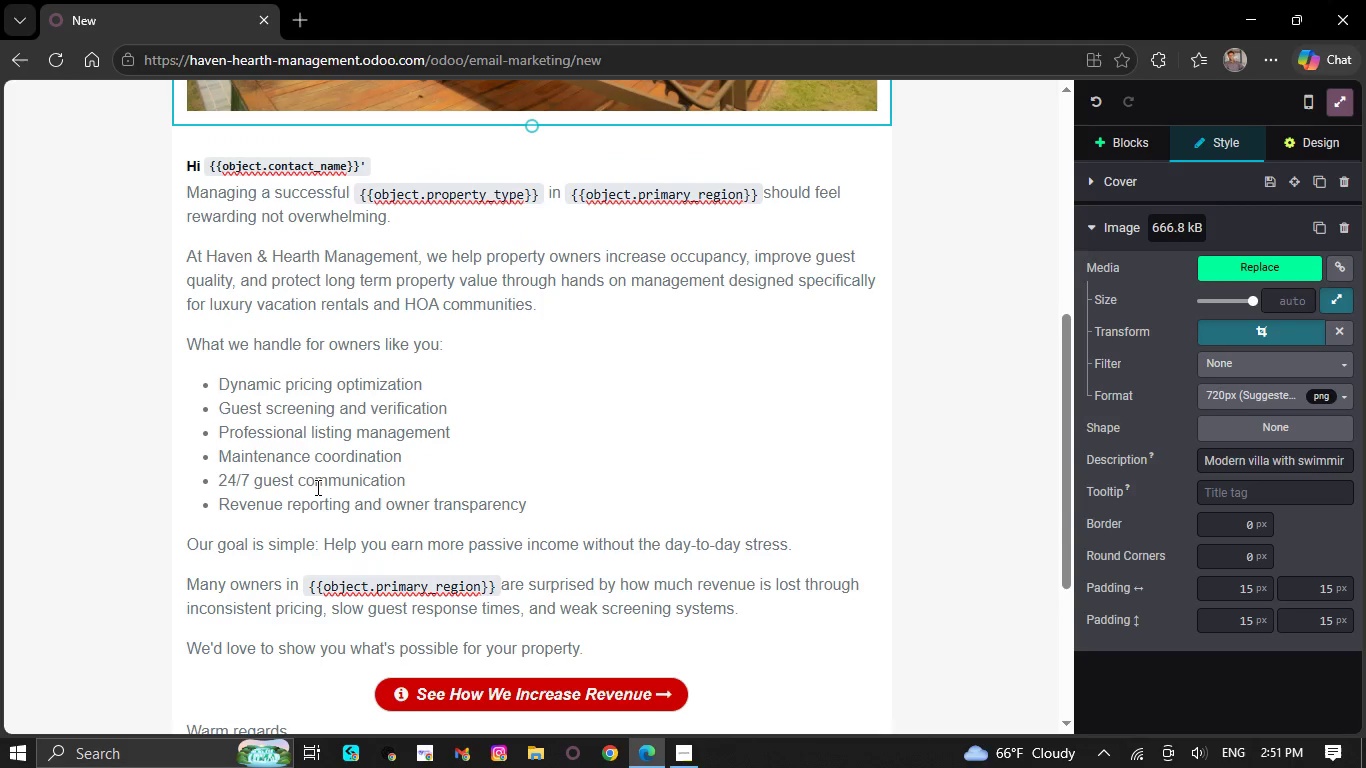 
scroll: coordinate [316, 486], scroll_direction: up, amount: 2.0
 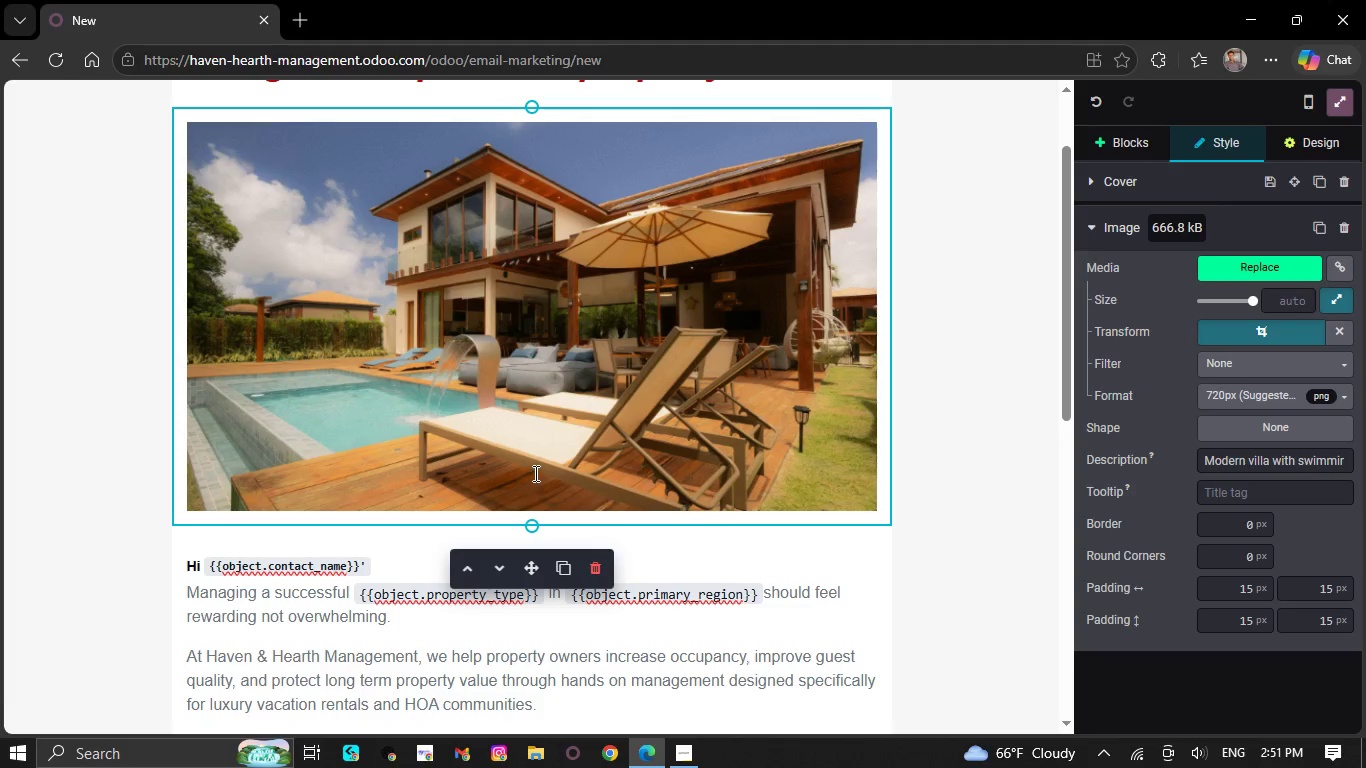 
wait(16.58)
 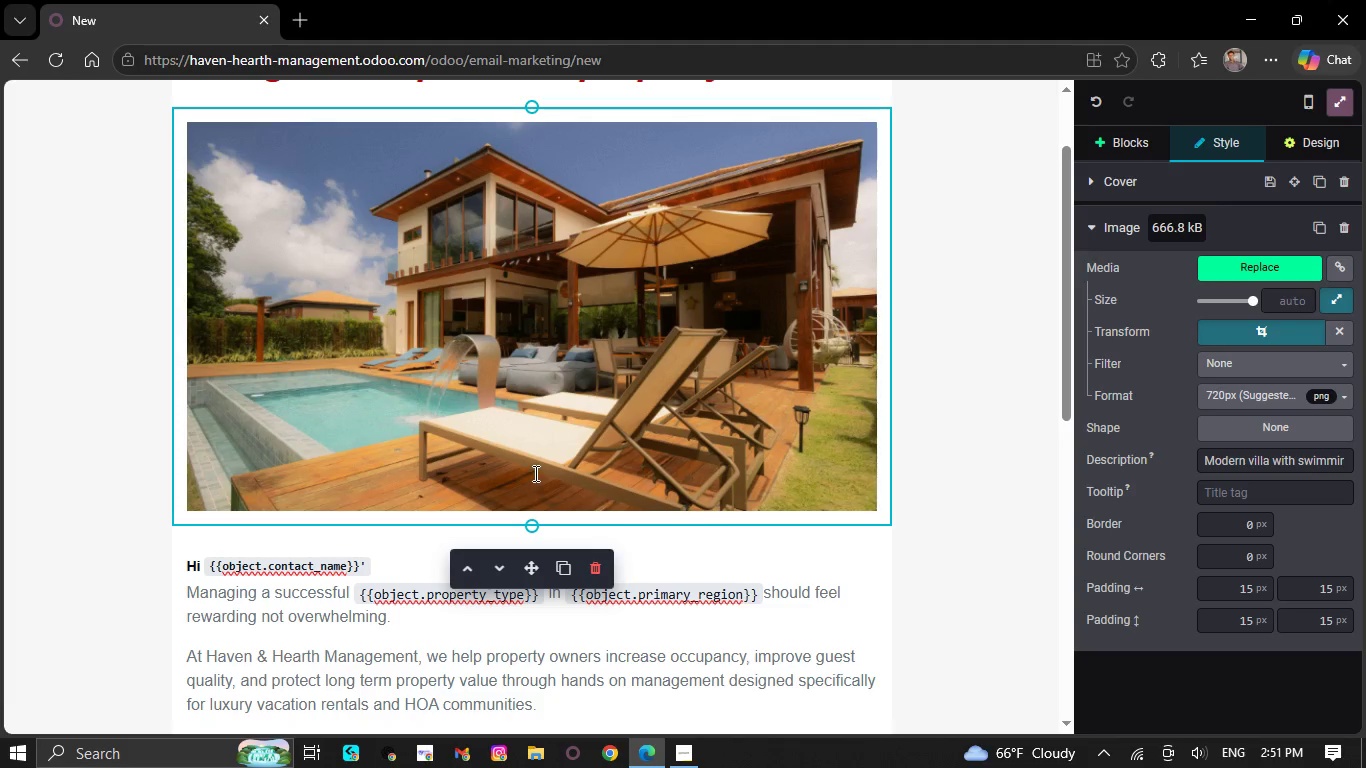 
scroll: coordinate [565, 428], scroll_direction: up, amount: 3.0
 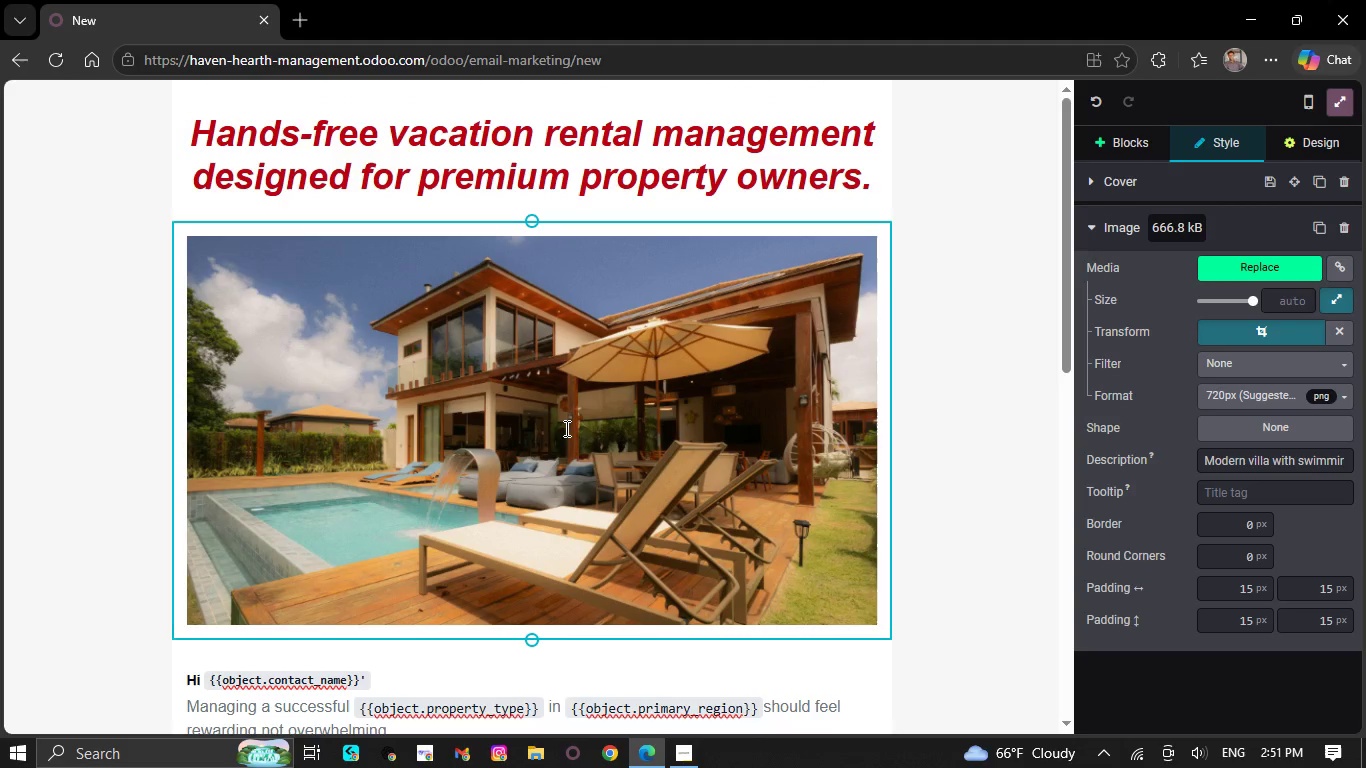 
scroll: coordinate [568, 427], scroll_direction: down, amount: 4.0
 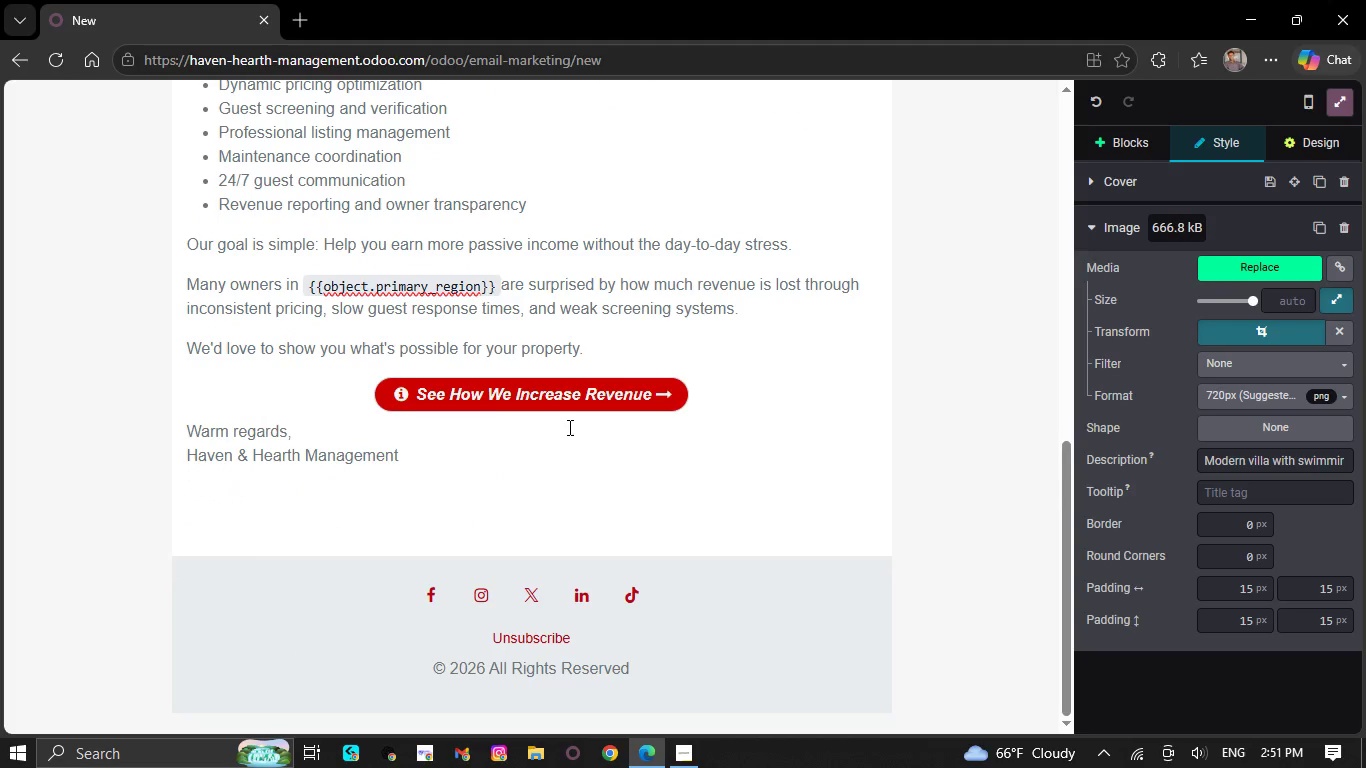 
scroll: coordinate [571, 424], scroll_direction: up, amount: 7.0
 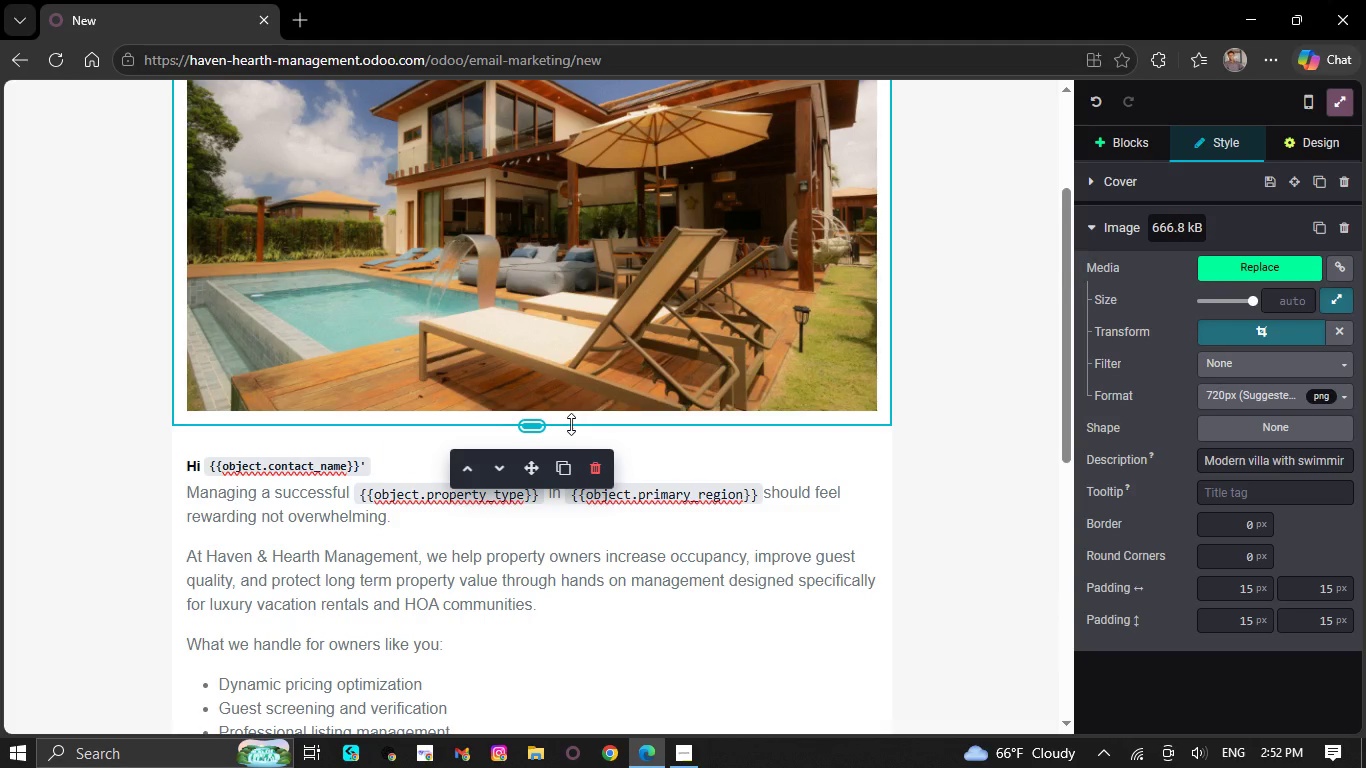 
scroll: coordinate [618, 425], scroll_direction: down, amount: 11.0
 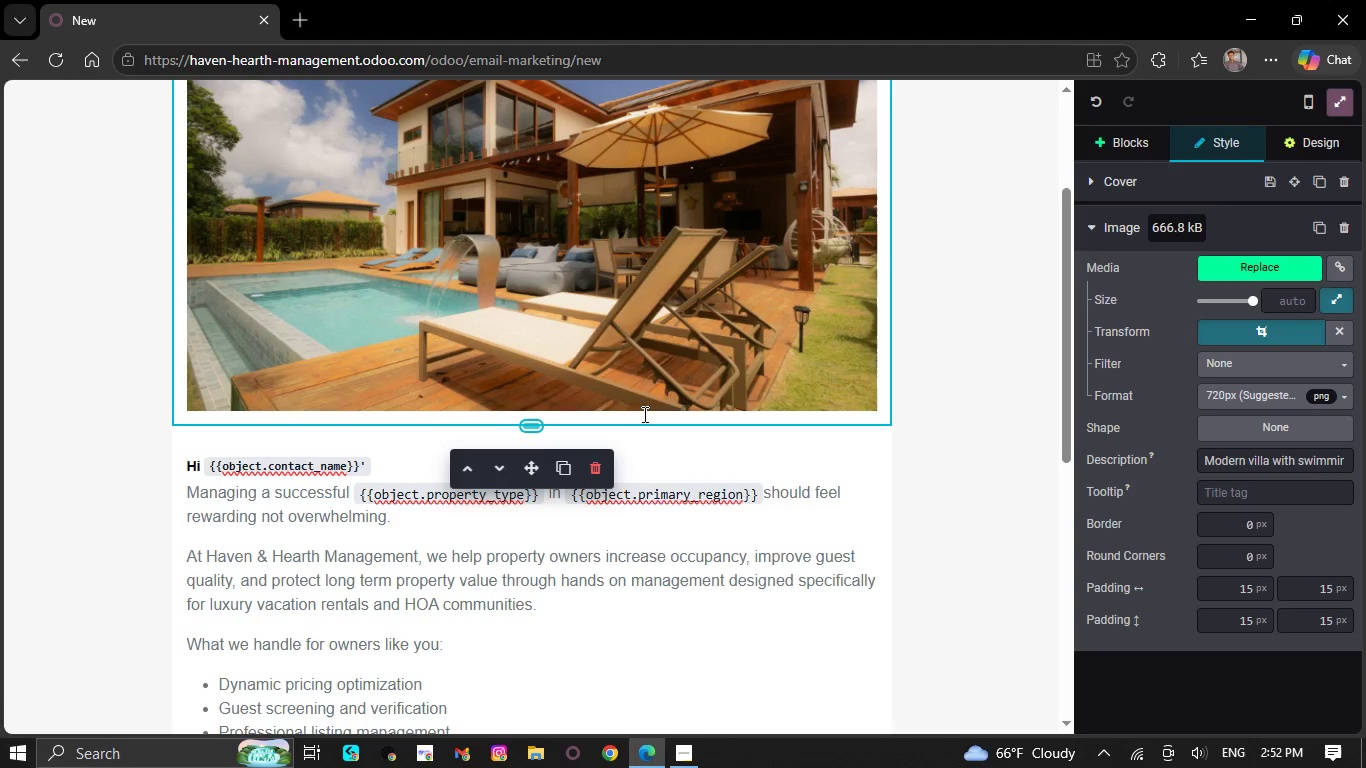 
scroll: coordinate [968, 514], scroll_direction: up, amount: 7.0
 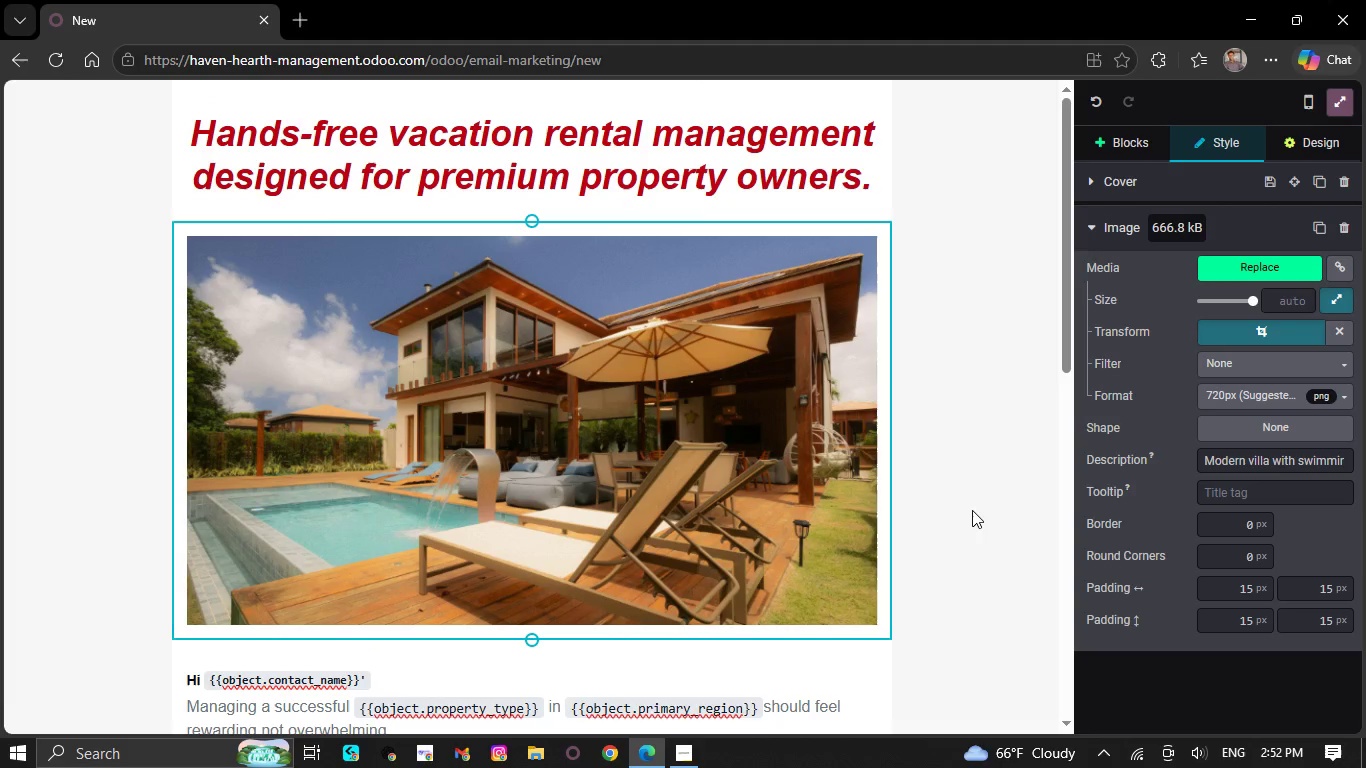 
scroll: coordinate [976, 508], scroll_direction: down, amount: 6.0
 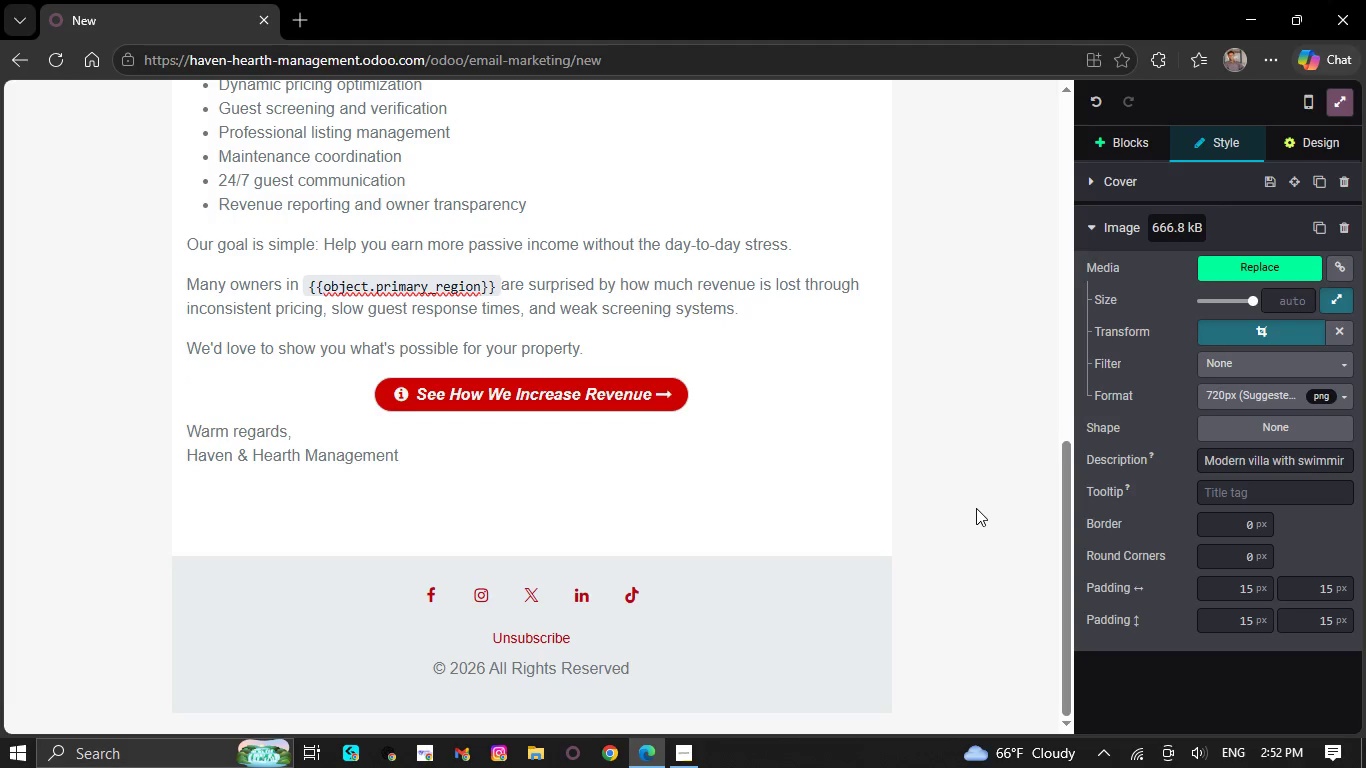 
scroll: coordinate [976, 508], scroll_direction: up, amount: 1.0
 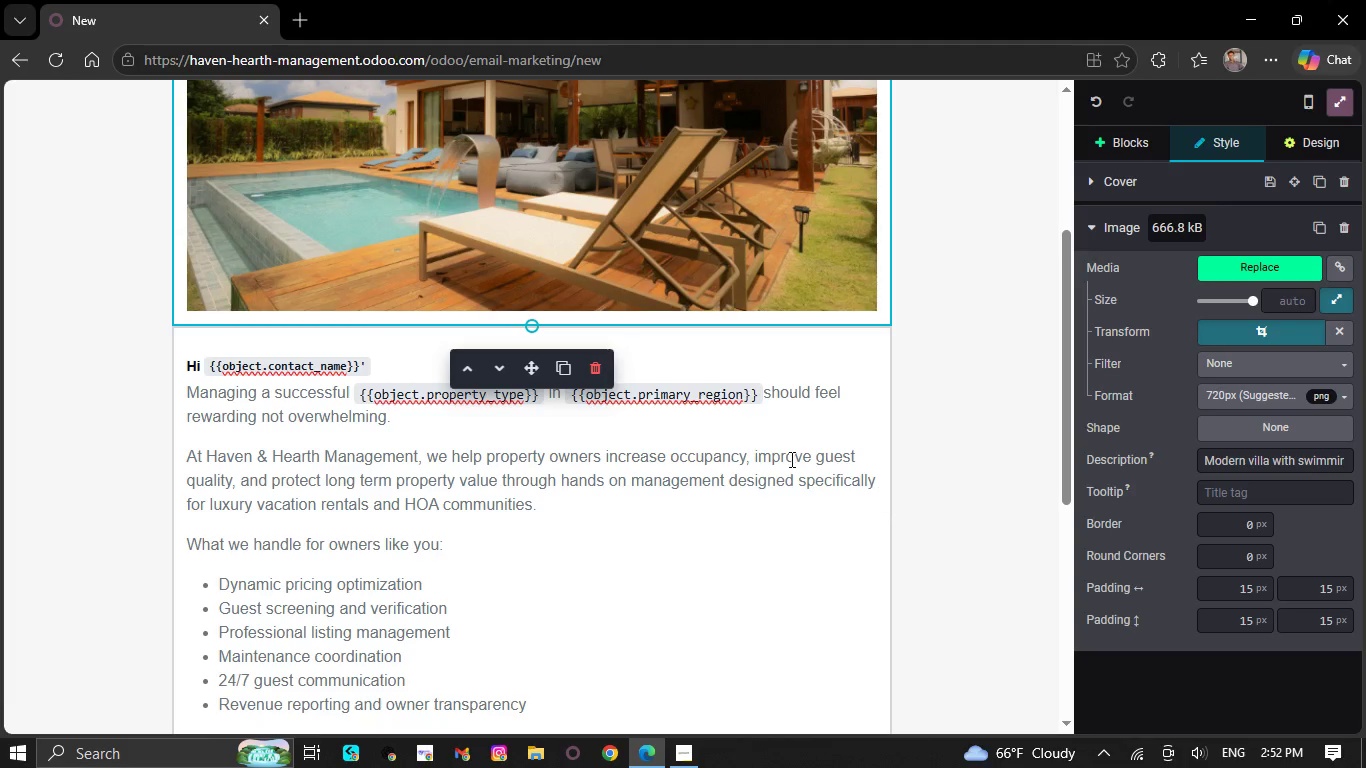 
wait(19.23)
 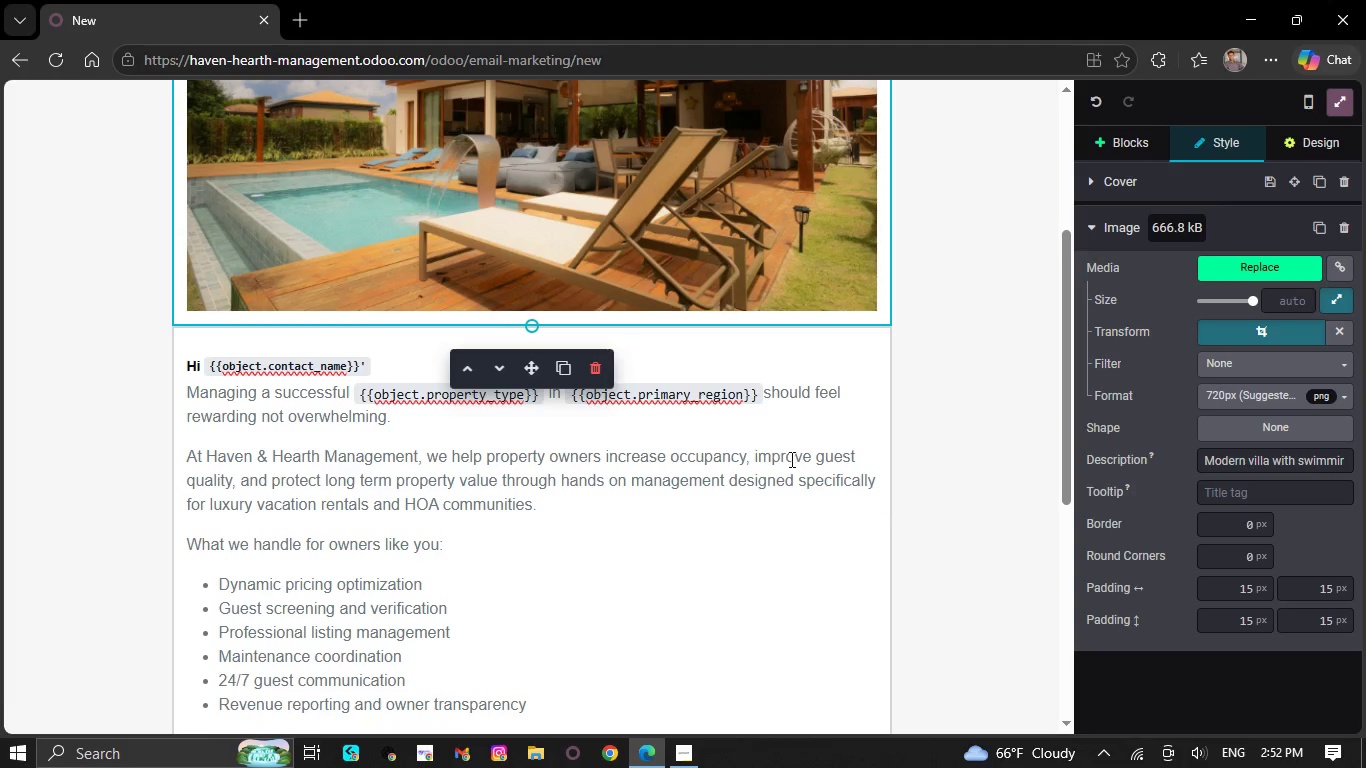 
scroll: coordinate [464, 455], scroll_direction: down, amount: 2.0
 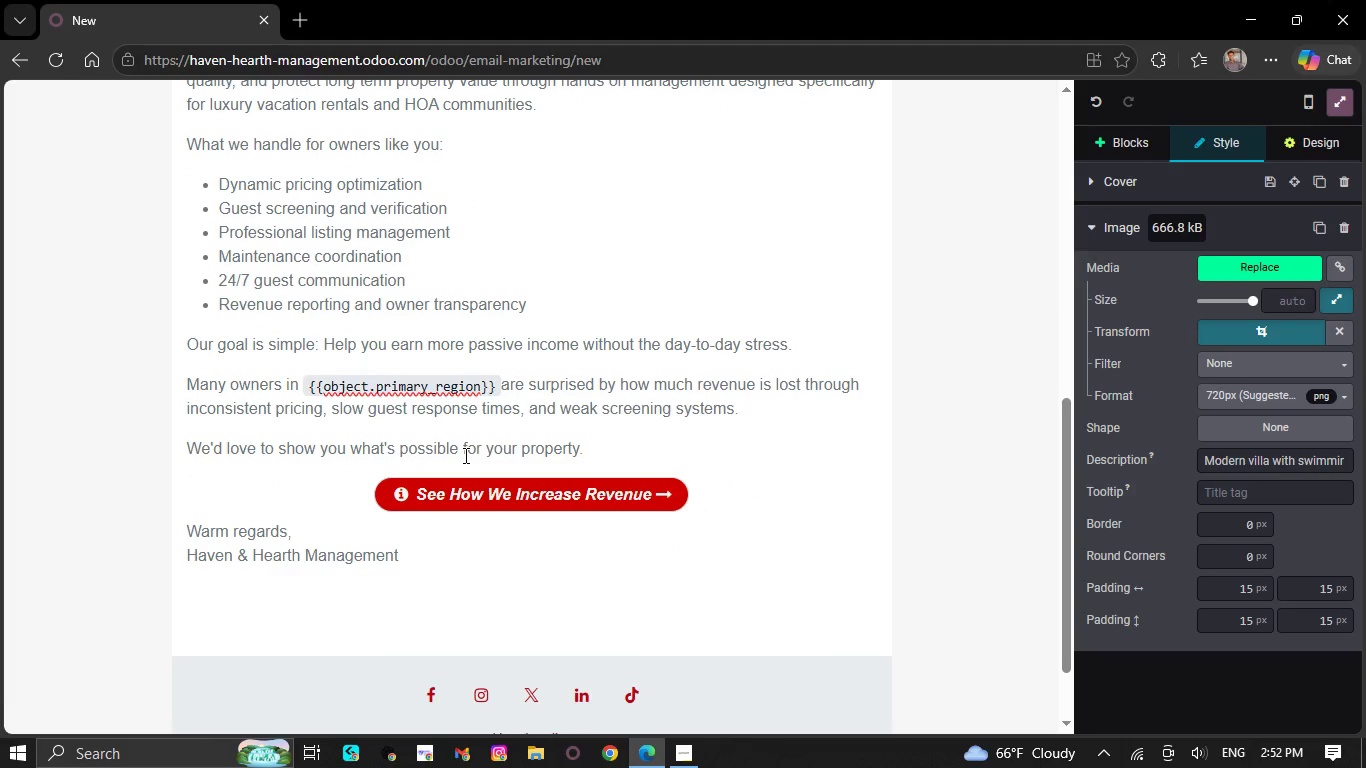 
scroll: coordinate [464, 455], scroll_direction: up, amount: 4.0
 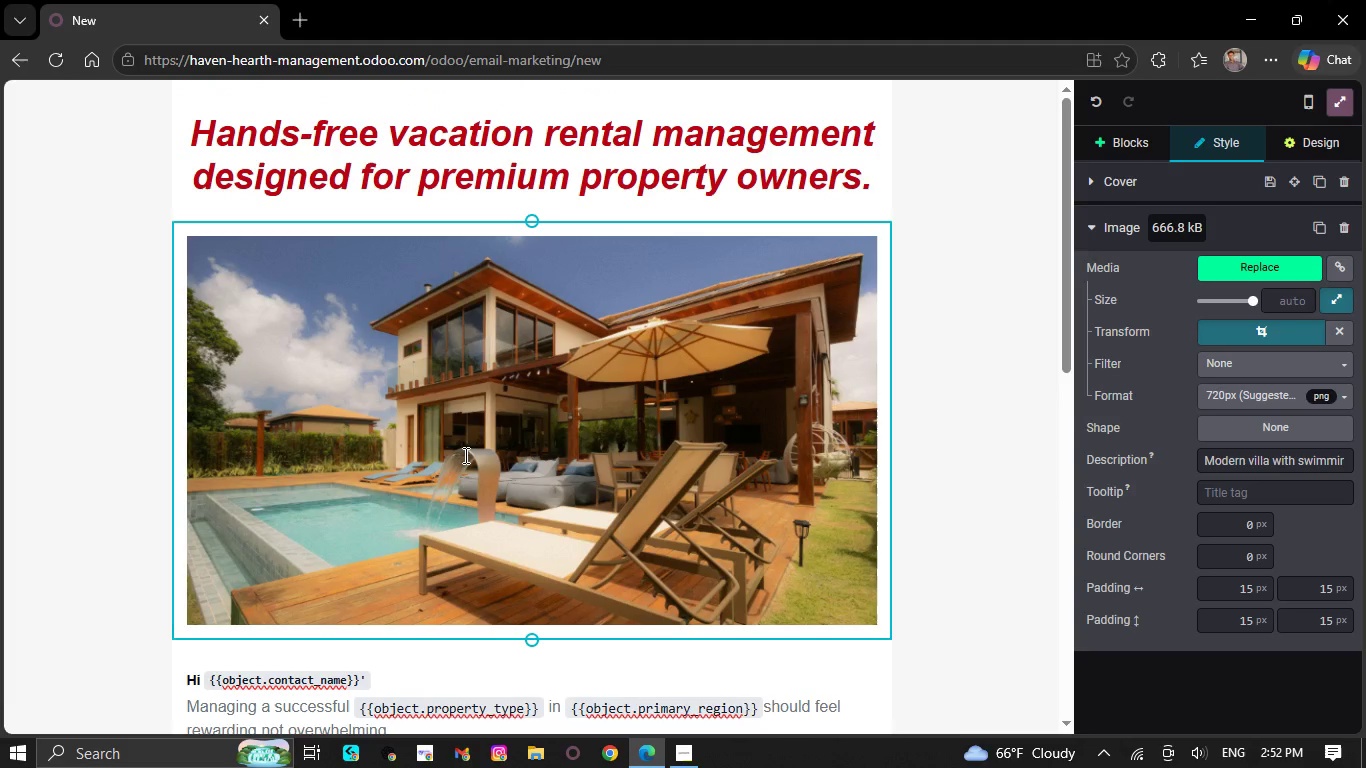 
scroll: coordinate [464, 455], scroll_direction: down, amount: 5.0
 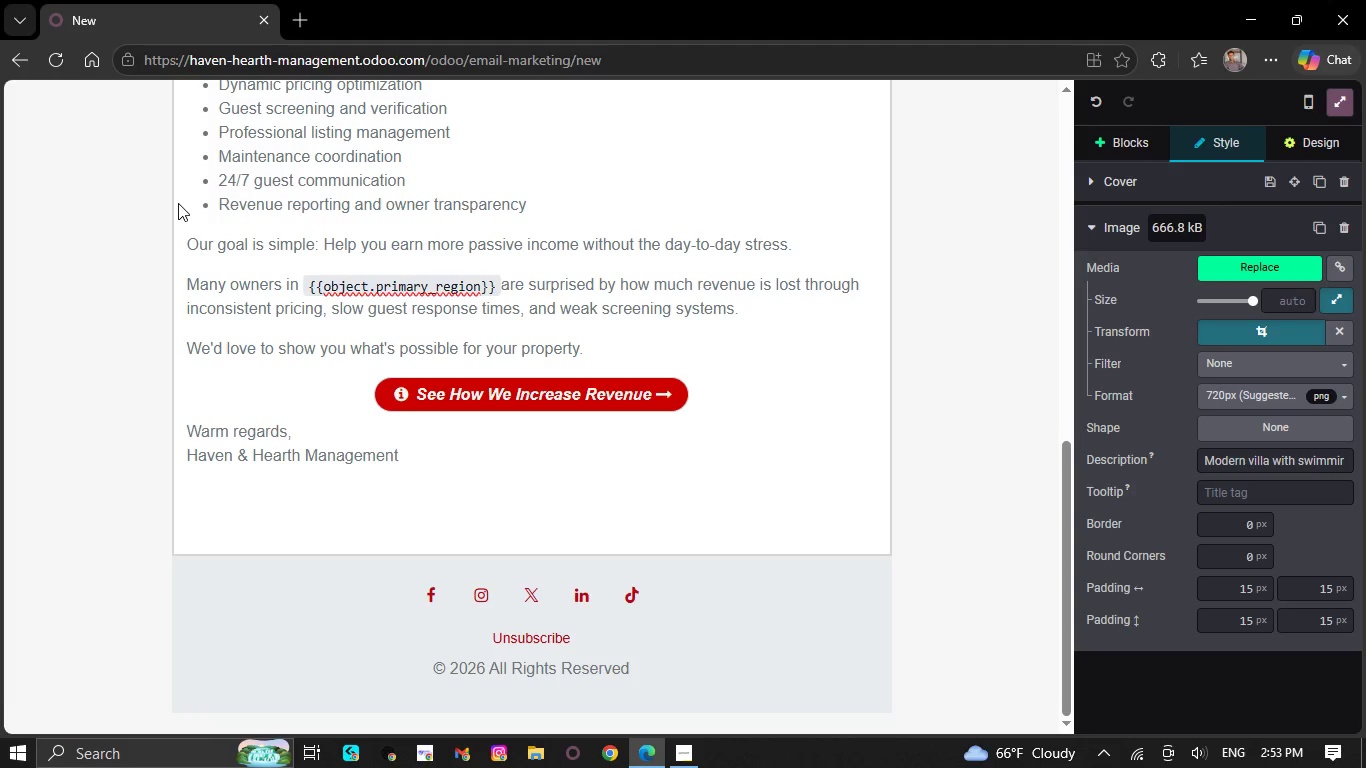 
wait(25.58)
 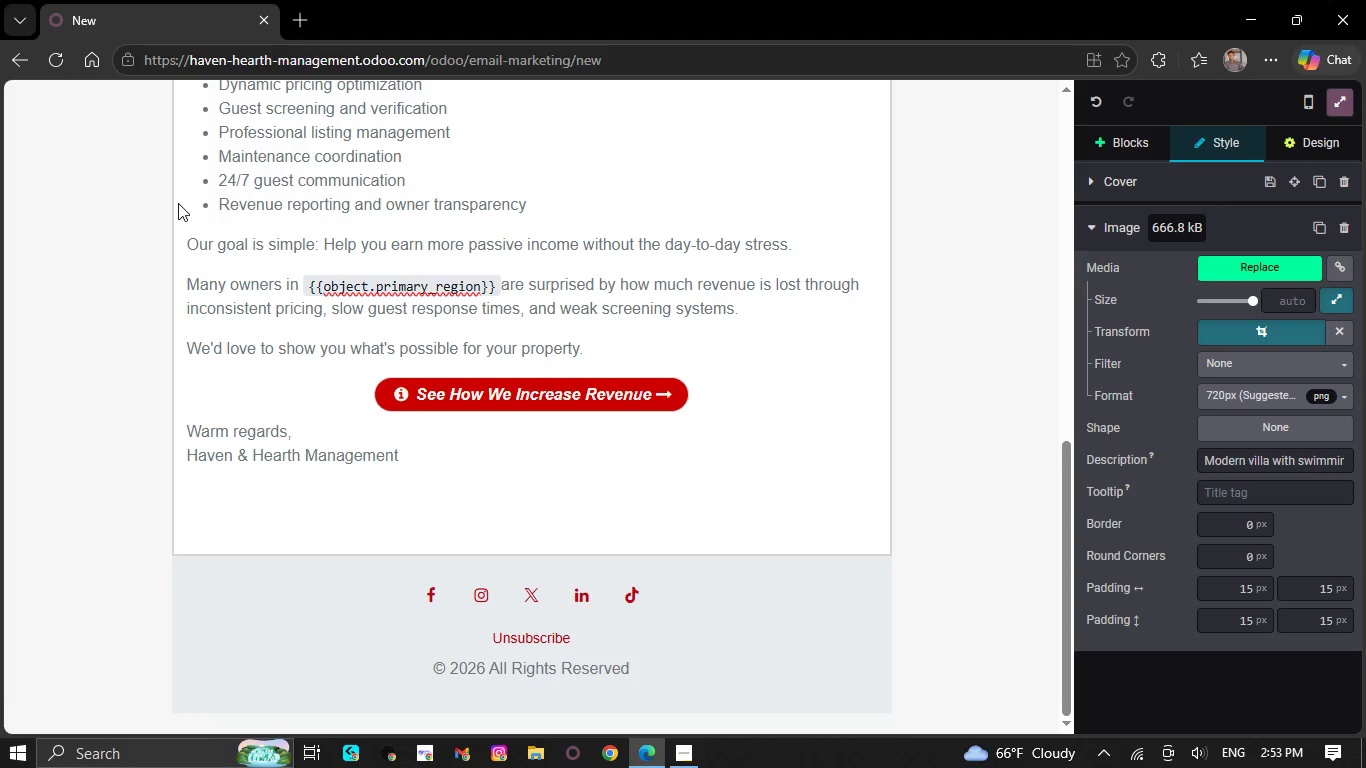 
scroll: coordinate [563, 328], scroll_direction: down, amount: 5.0
 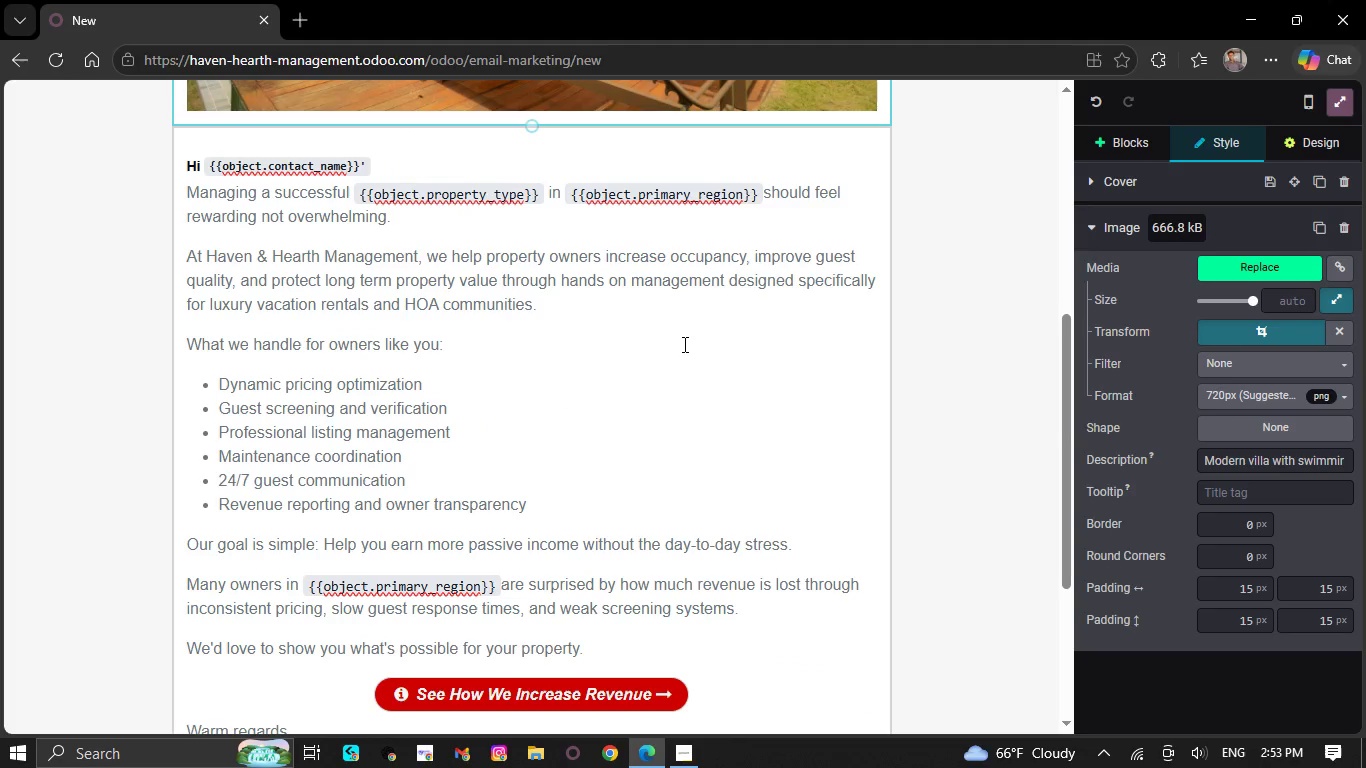 
scroll: coordinate [683, 344], scroll_direction: up, amount: 5.0
 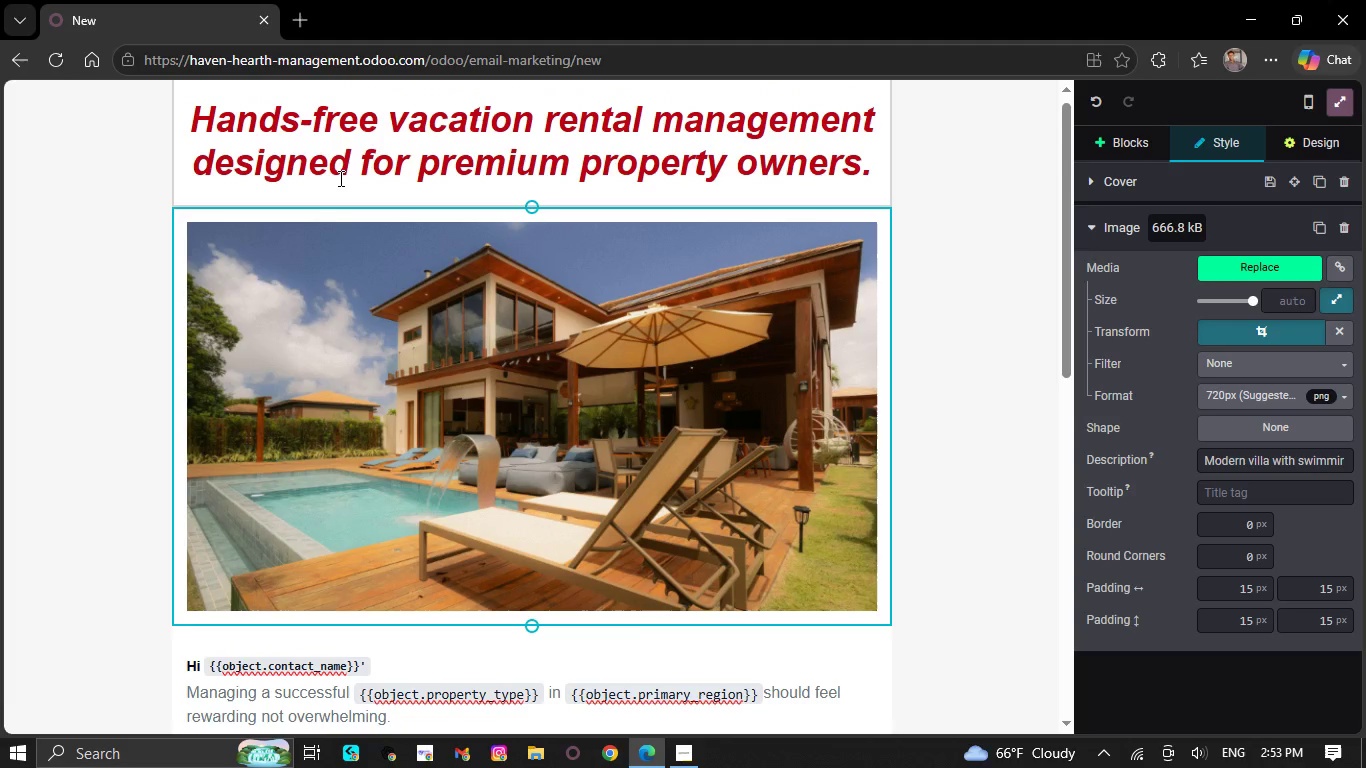 
wait(10.36)
 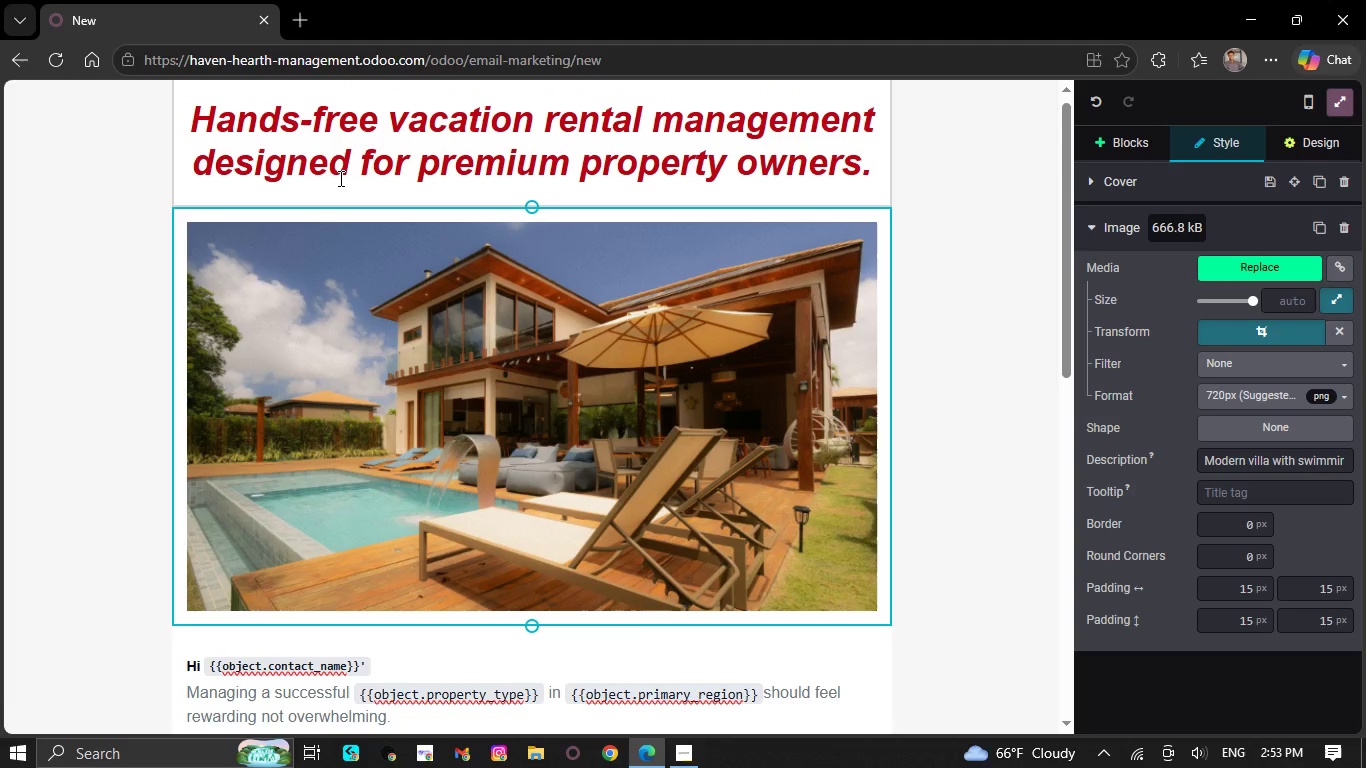 
scroll: coordinate [557, 254], scroll_direction: up, amount: 3.0
 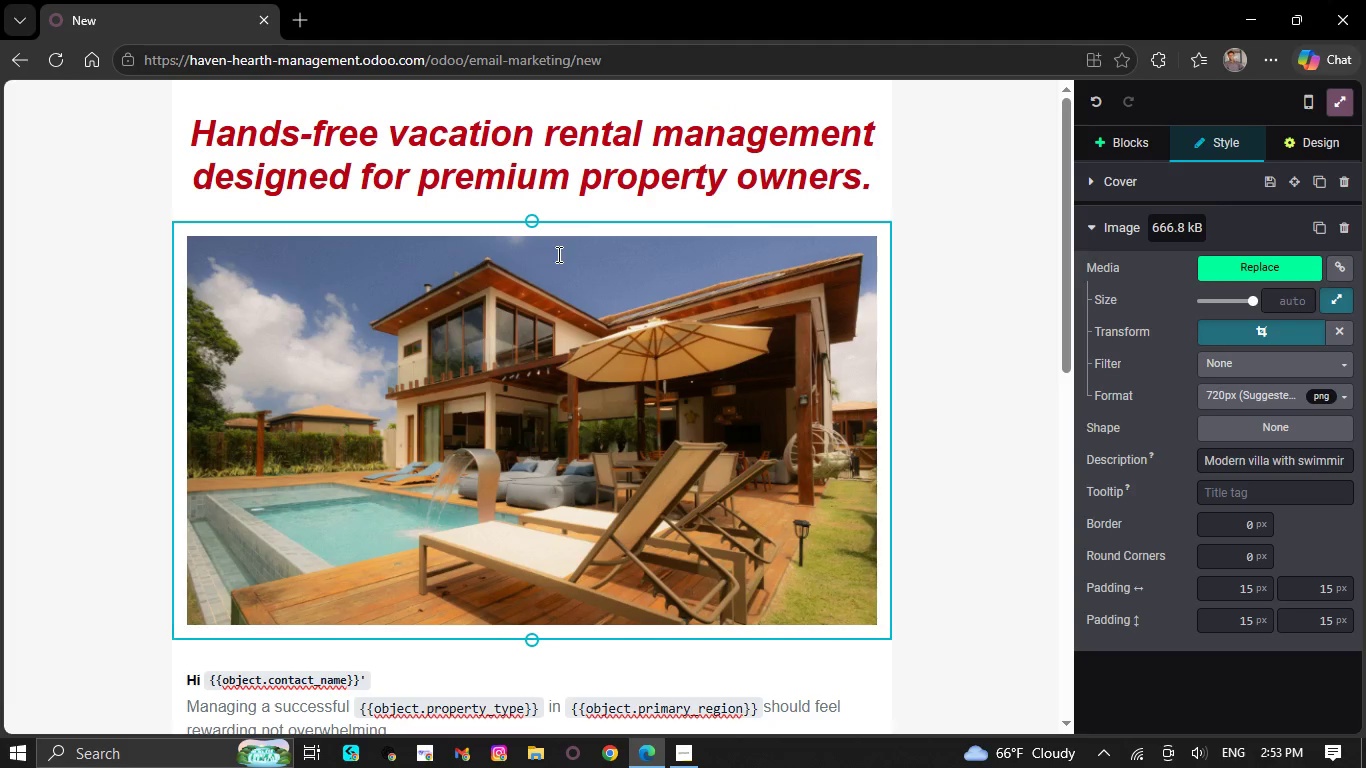 
scroll: coordinate [565, 273], scroll_direction: down, amount: 4.0
 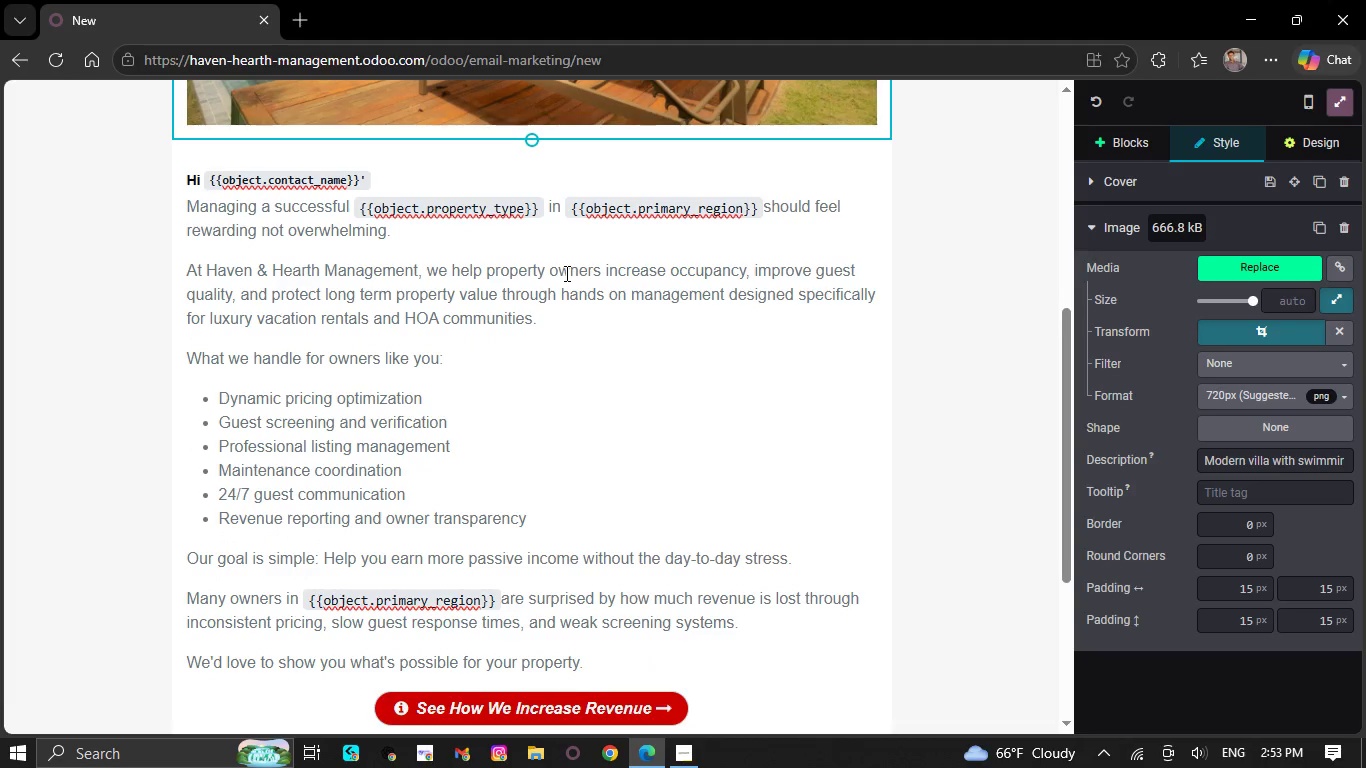 
scroll: coordinate [565, 273], scroll_direction: up, amount: 3.0
 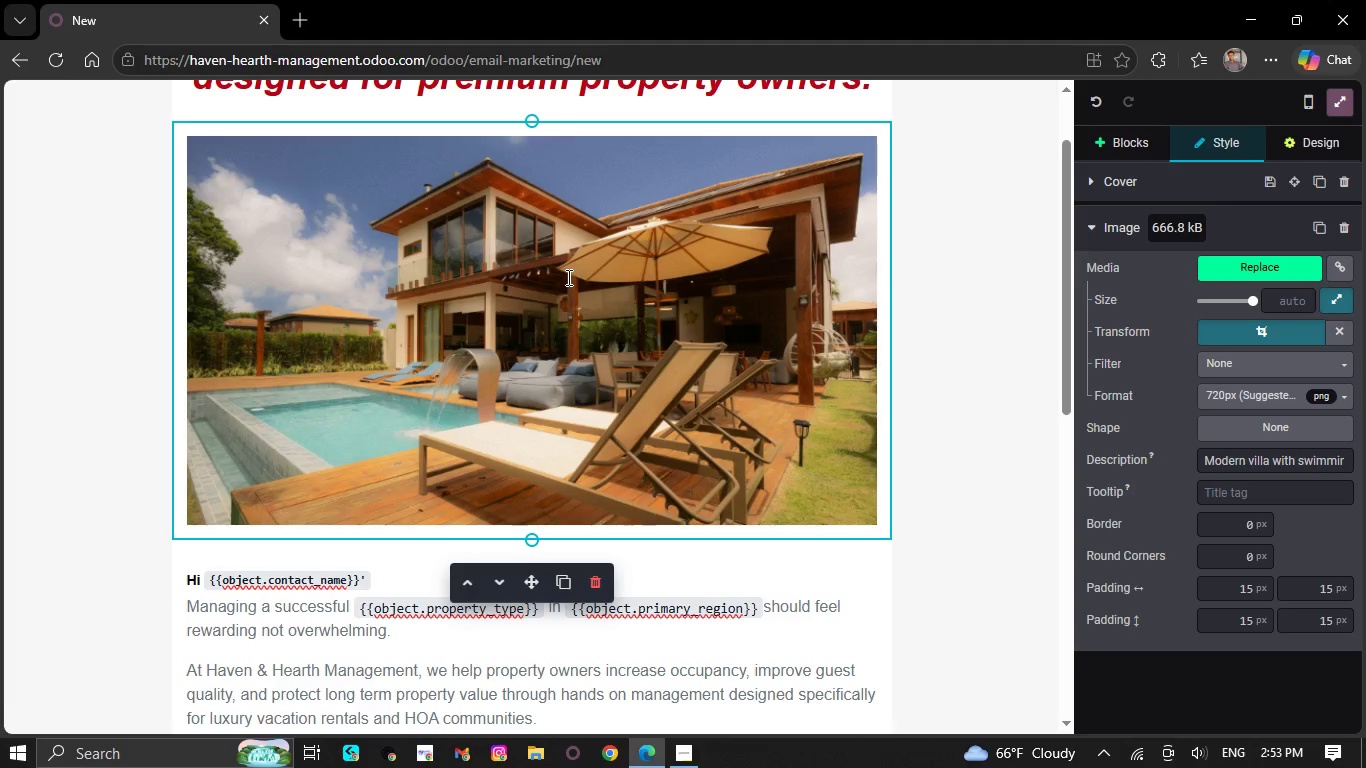 
wait(8.55)
 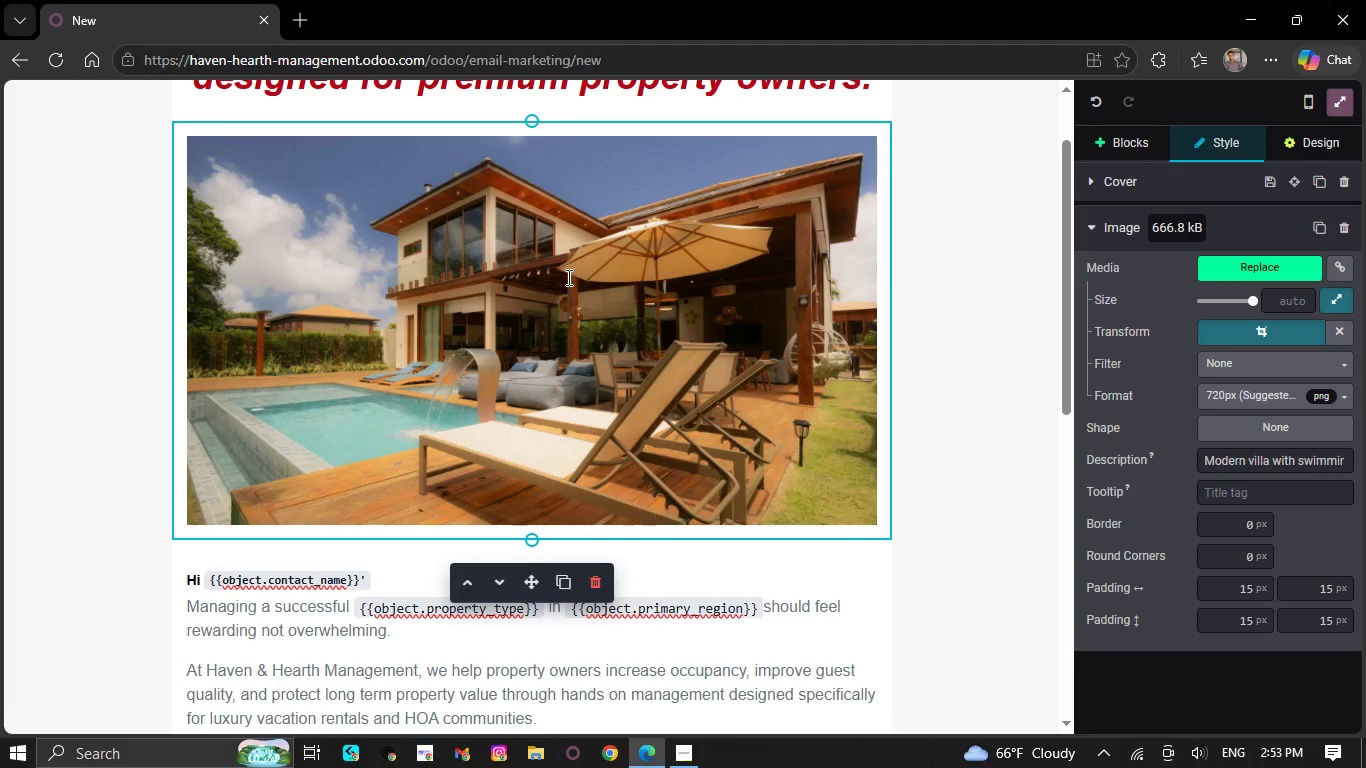 
scroll: coordinate [566, 294], scroll_direction: down, amount: 6.0
 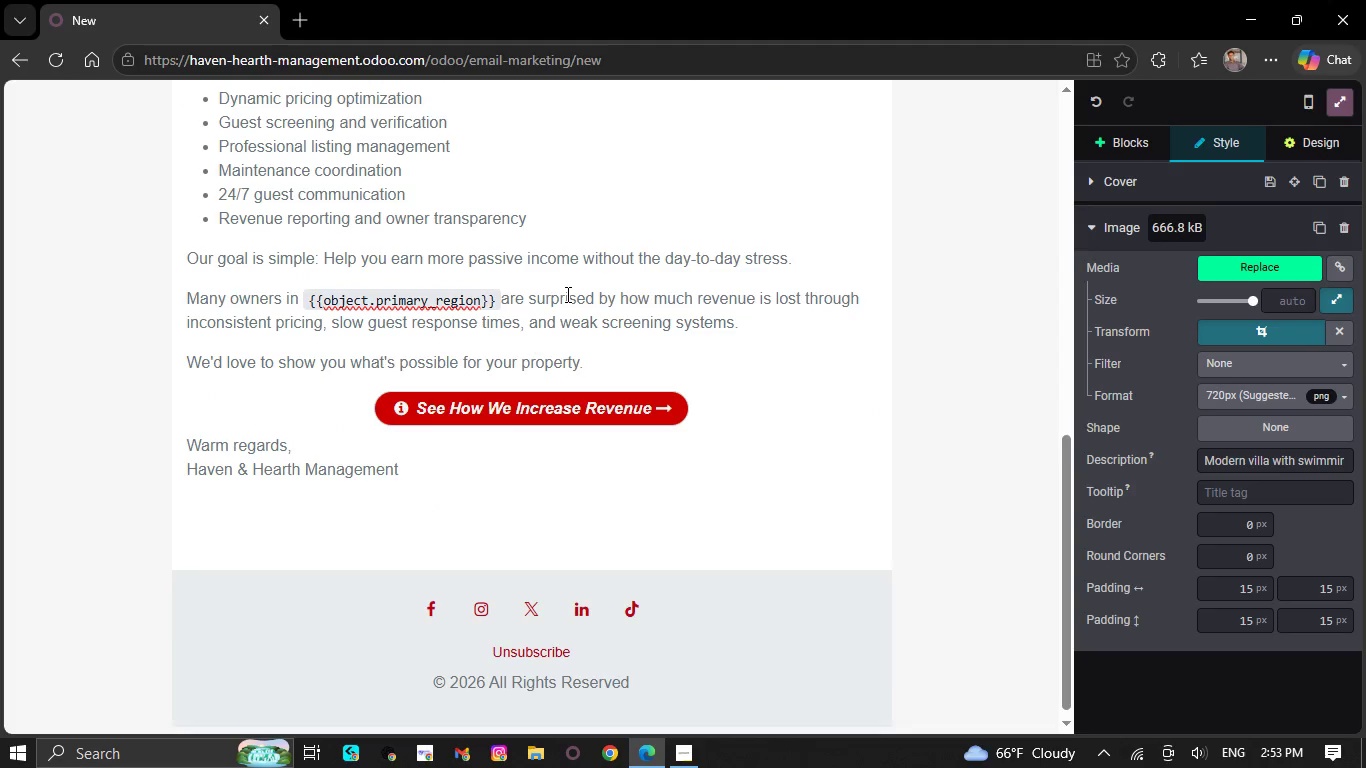 
scroll: coordinate [566, 294], scroll_direction: up, amount: 1.0
 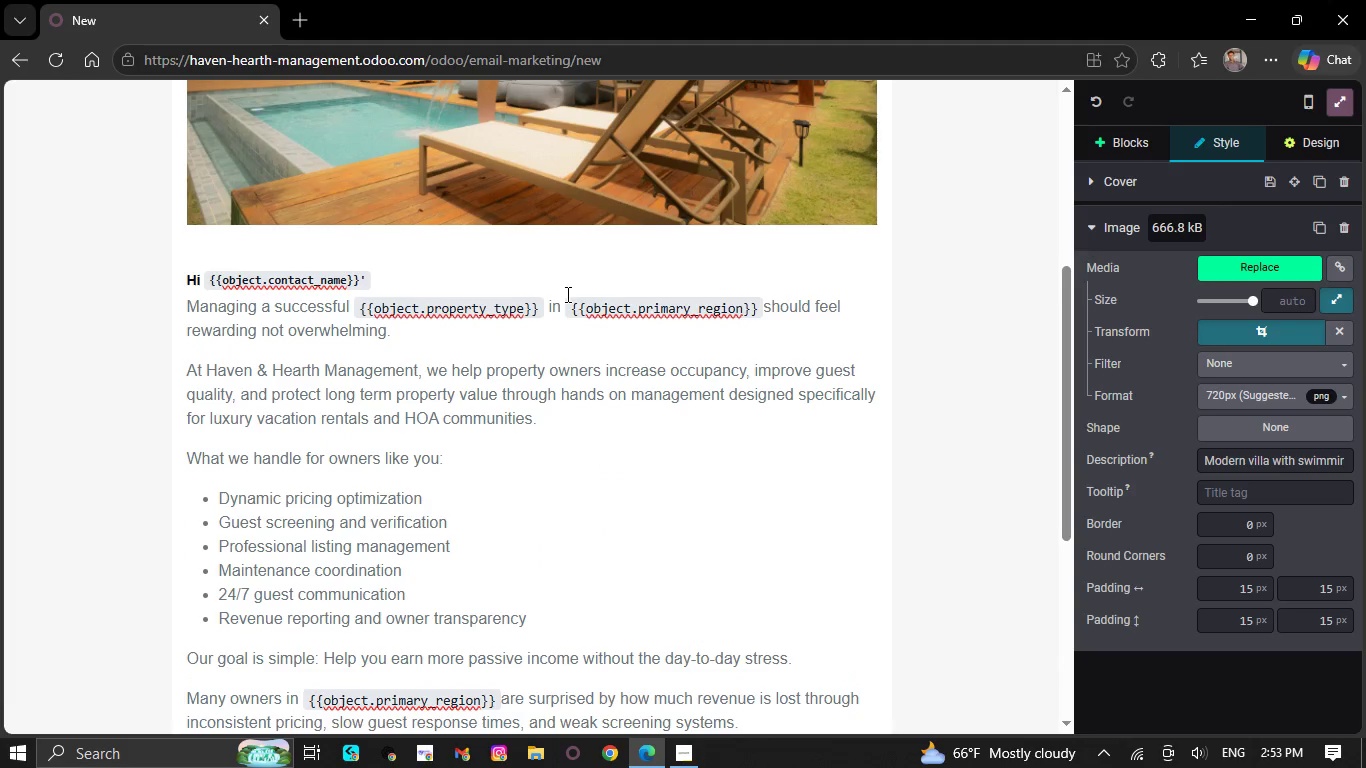 
scroll: coordinate [742, 413], scroll_direction: down, amount: 6.0
 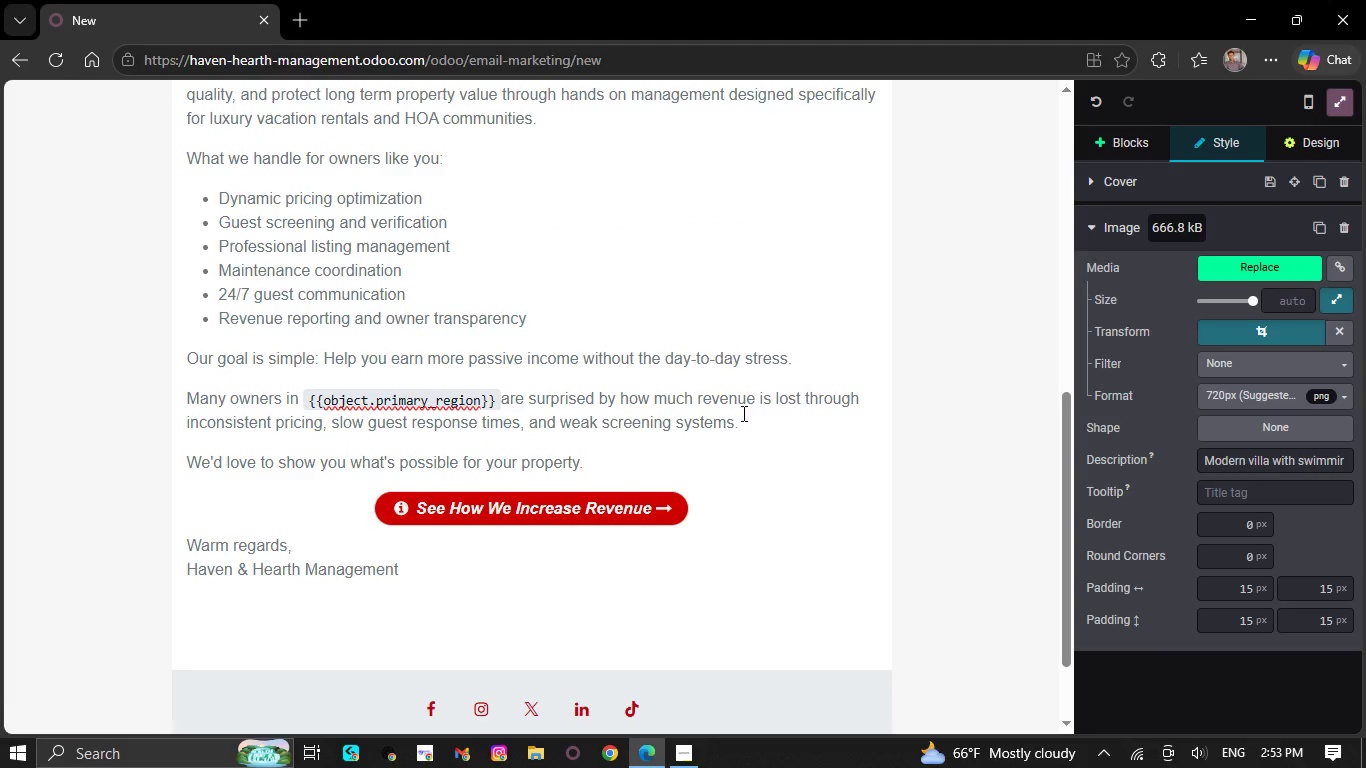 
scroll: coordinate [742, 413], scroll_direction: up, amount: 3.0
 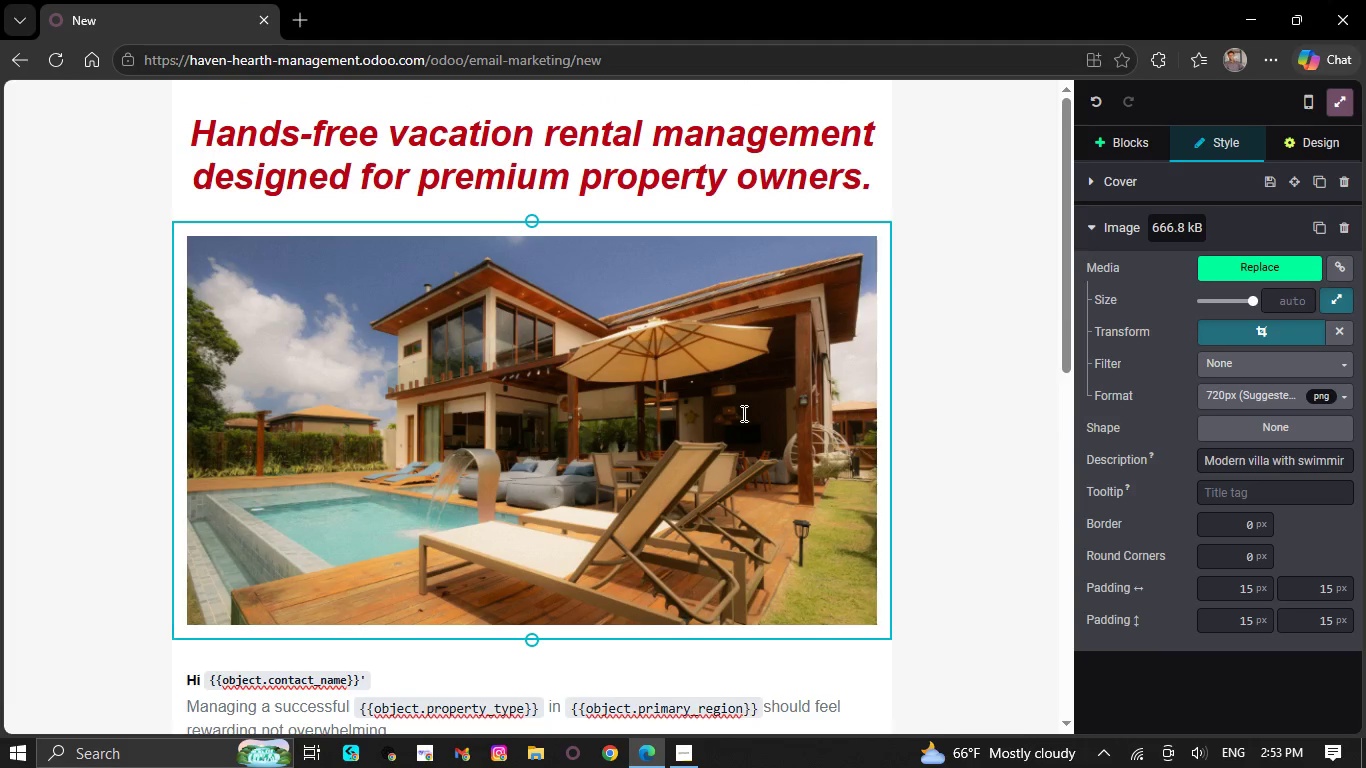 
scroll: coordinate [742, 413], scroll_direction: down, amount: 6.0
 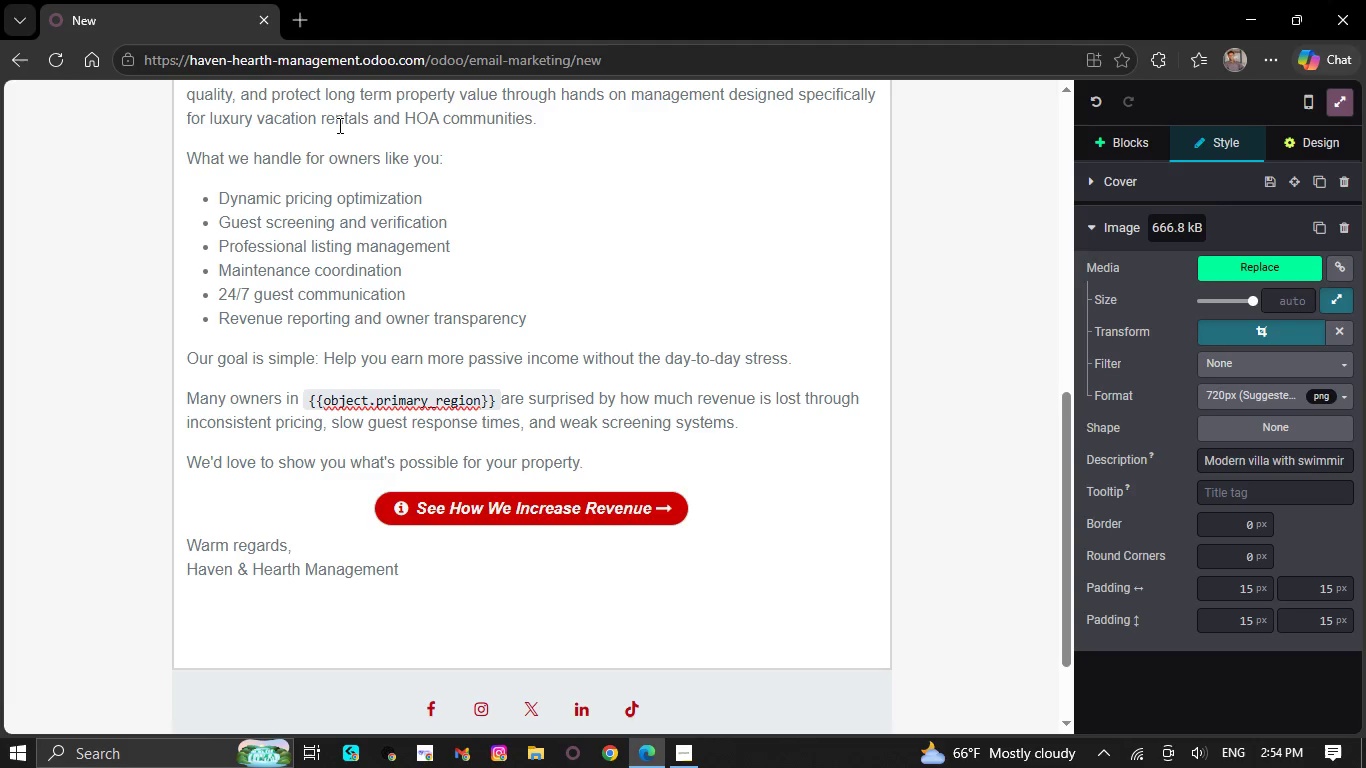 
wait(34.53)
 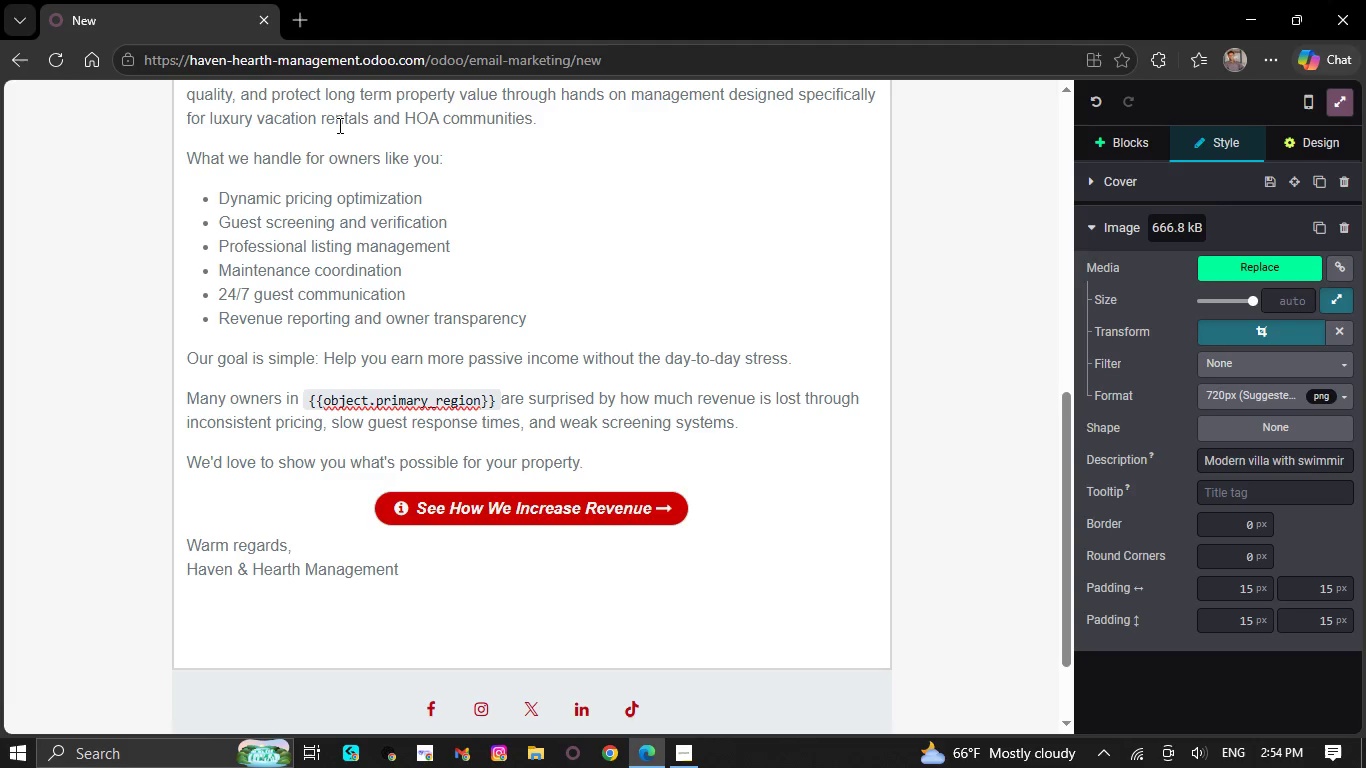 
scroll: coordinate [279, 308], scroll_direction: down, amount: 8.0
 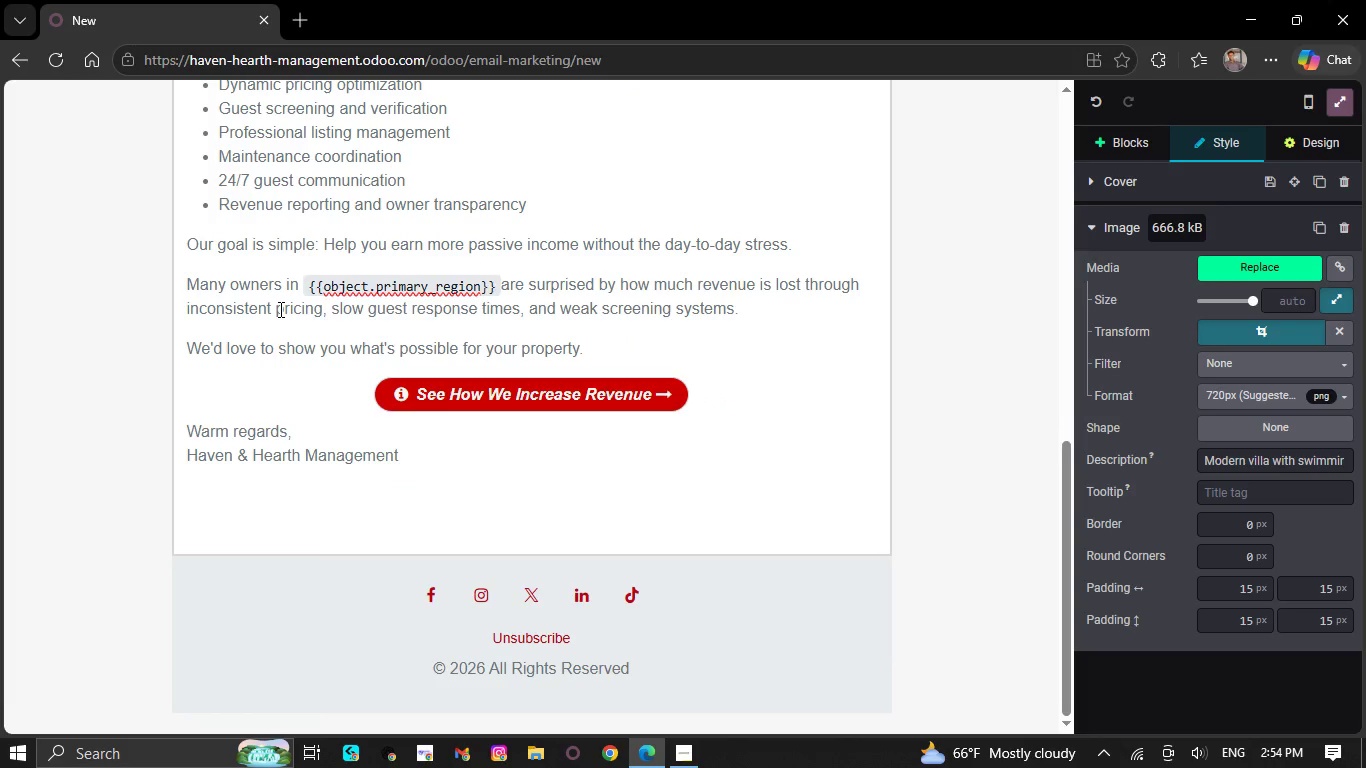 
scroll: coordinate [280, 308], scroll_direction: up, amount: 6.0
 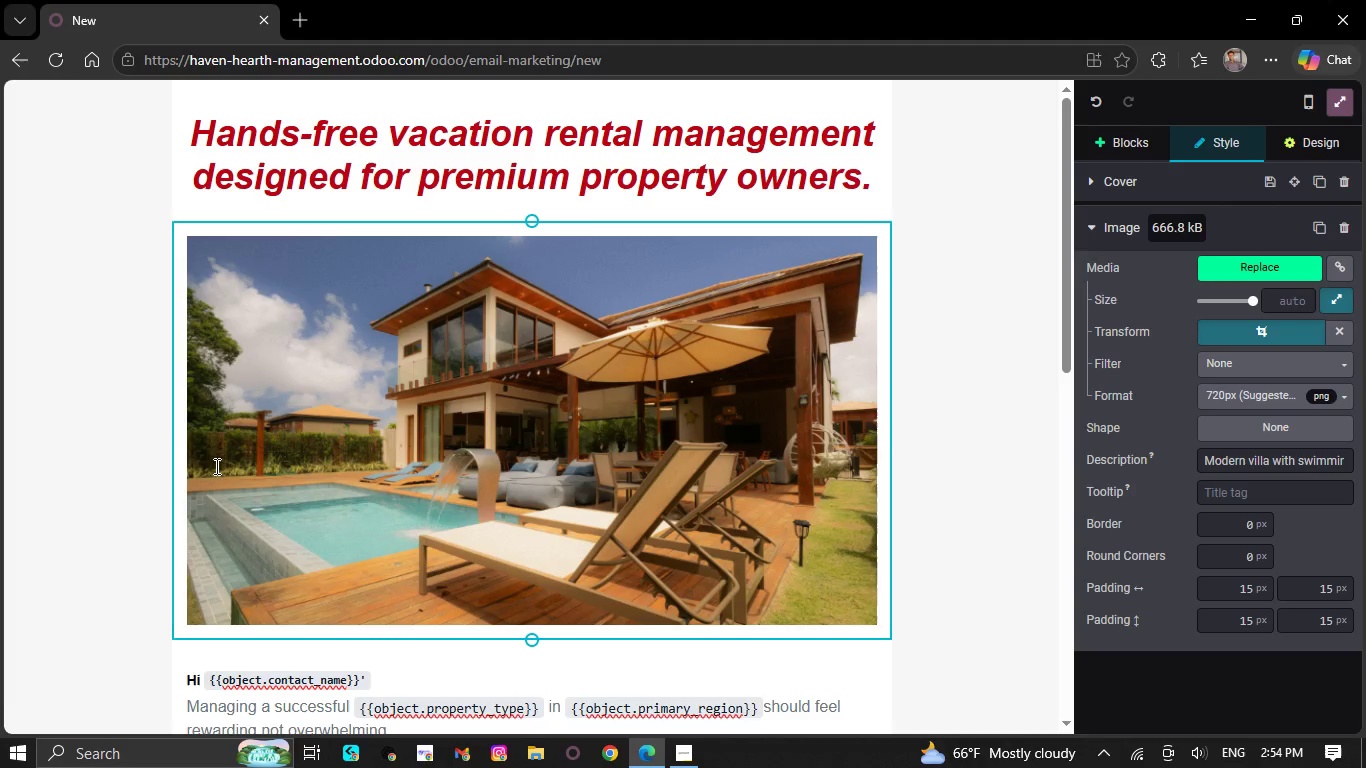 
scroll: coordinate [209, 475], scroll_direction: down, amount: 5.0
 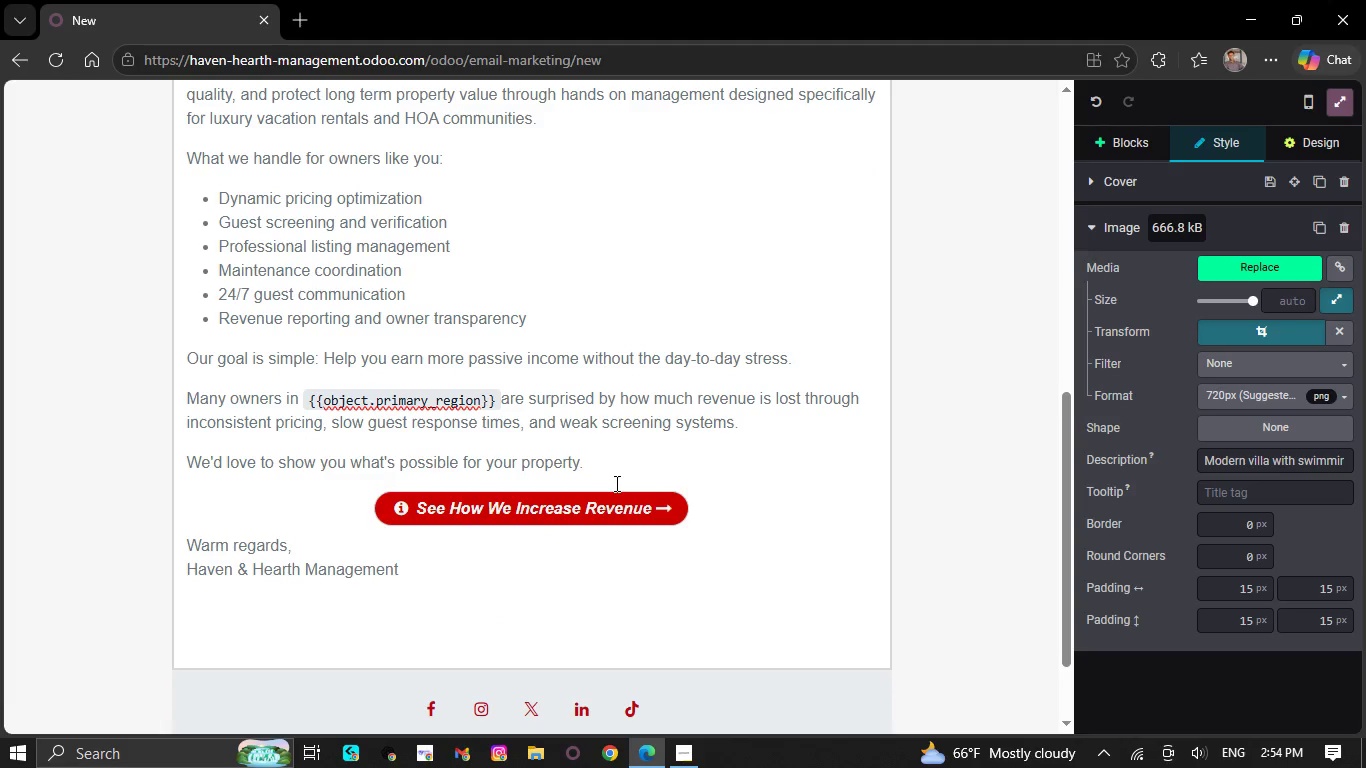 
scroll: coordinate [612, 489], scroll_direction: none, amount: 0.0
 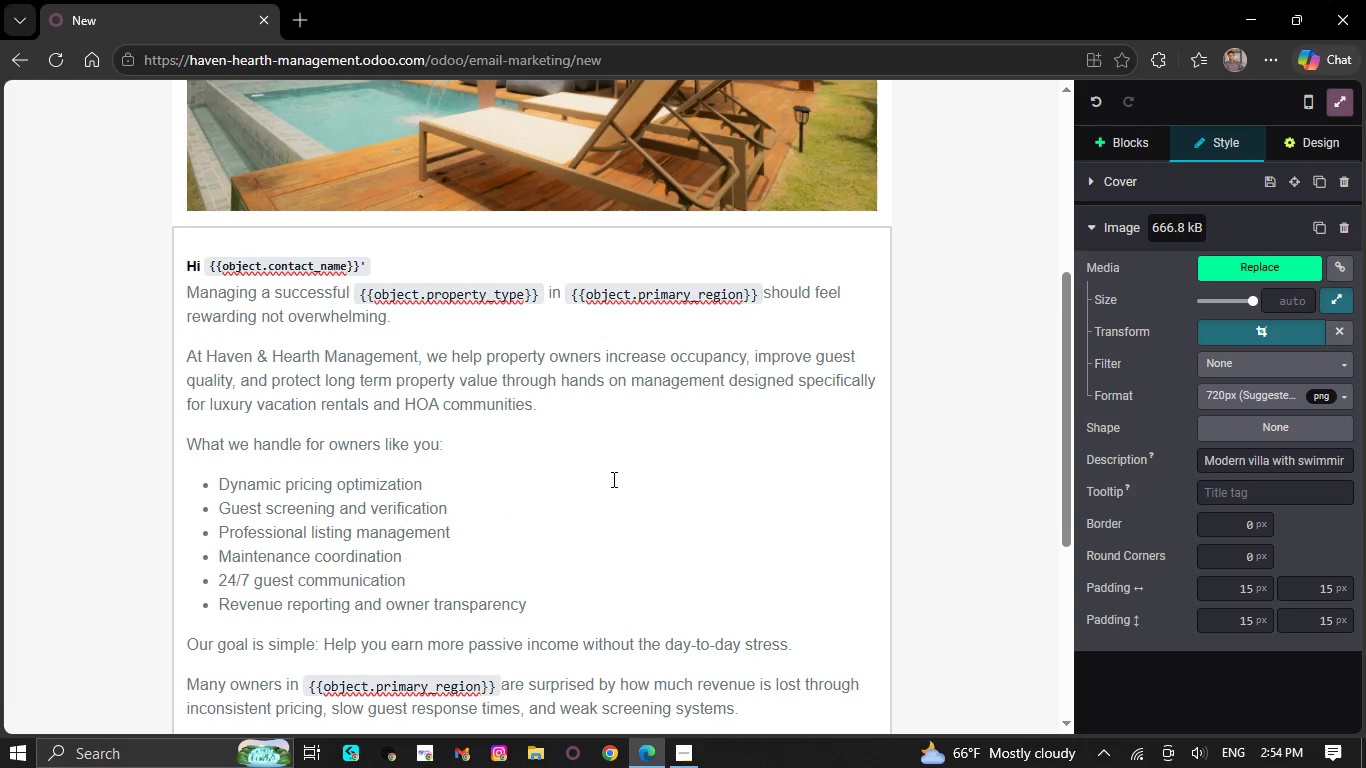 
scroll: coordinate [614, 476], scroll_direction: up, amount: 9.0
 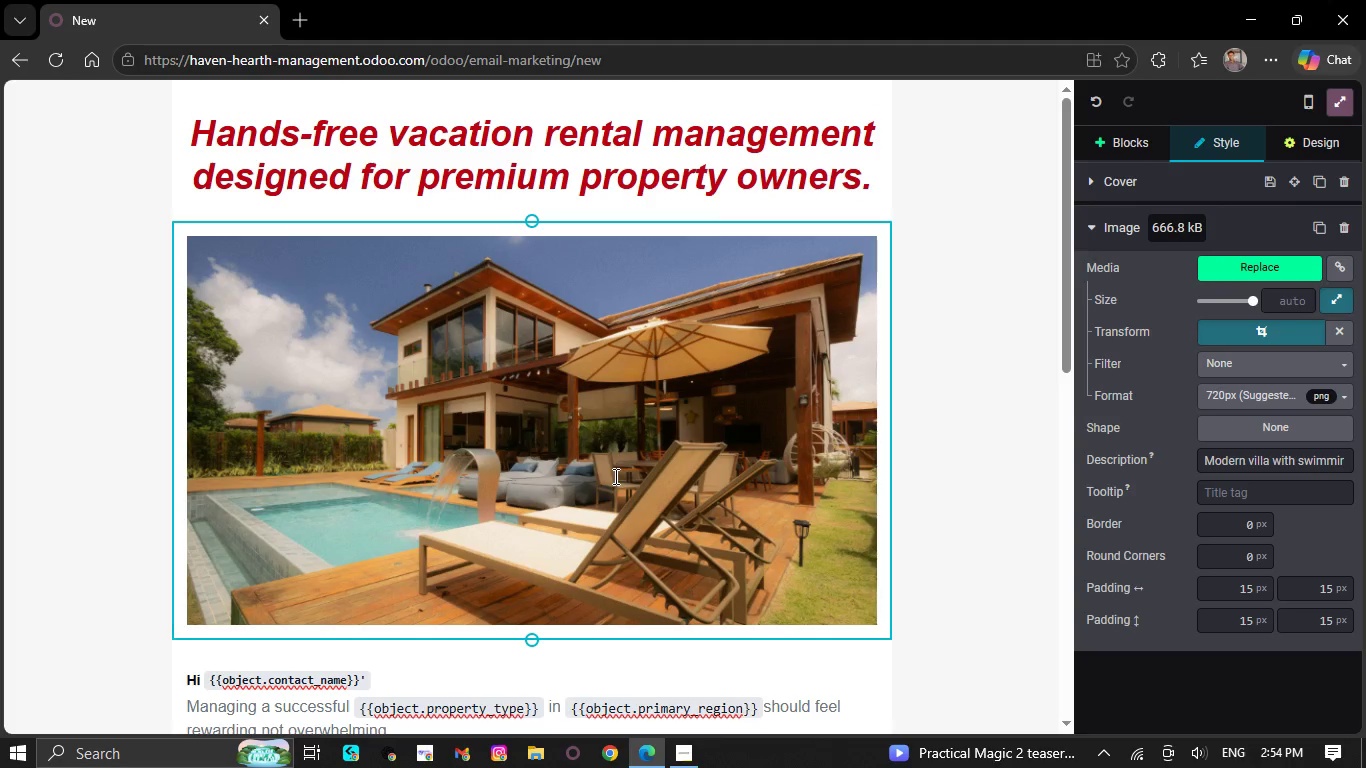 
scroll: coordinate [615, 467], scroll_direction: down, amount: 8.0
 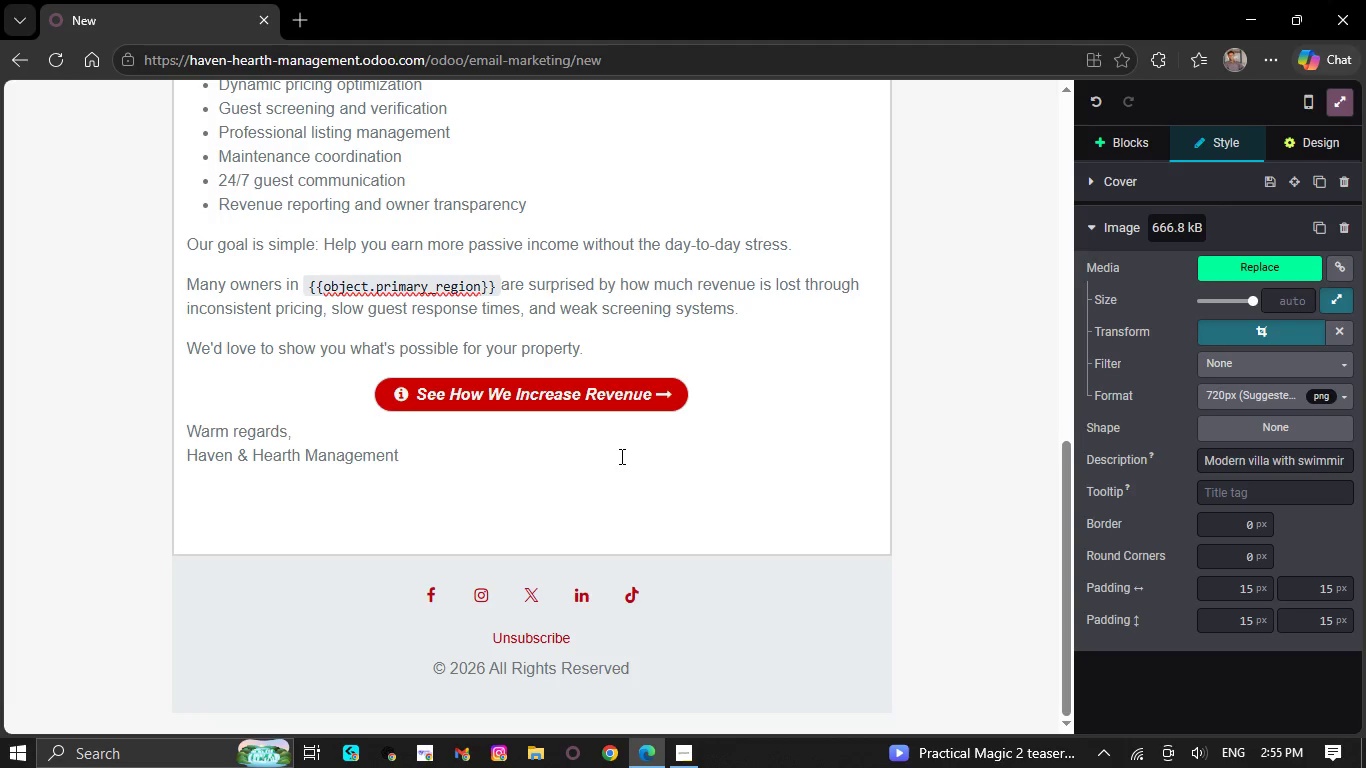 
wait(11.71)
 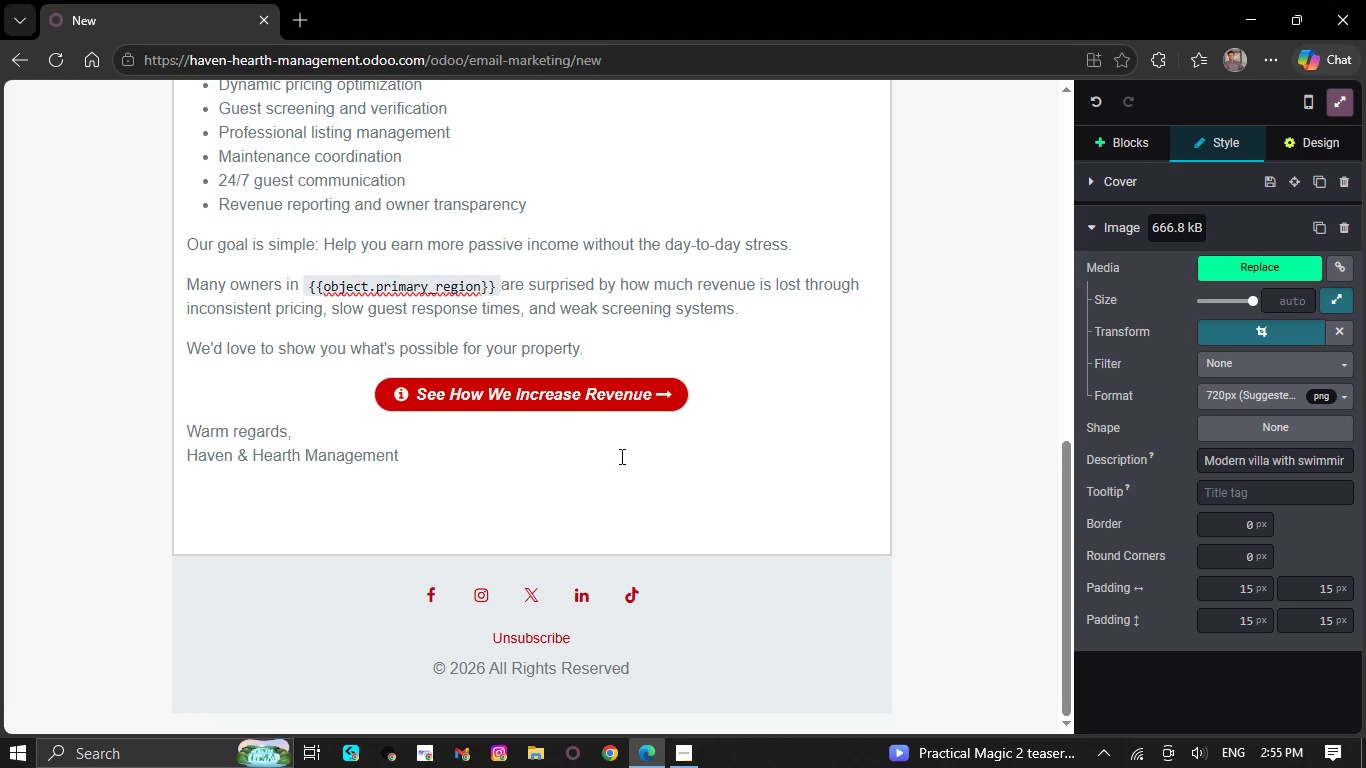 
scroll: coordinate [621, 457], scroll_direction: up, amount: 5.0
 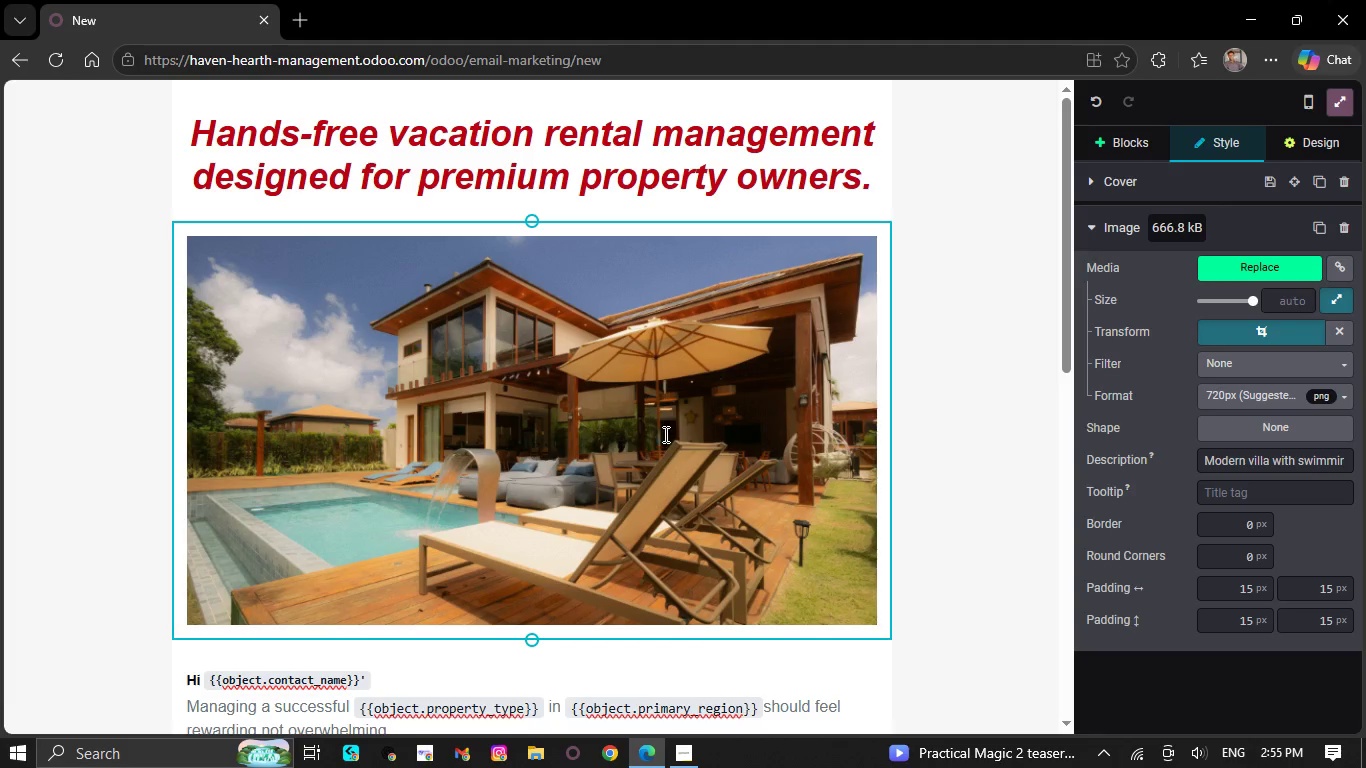 
wait(20.27)
 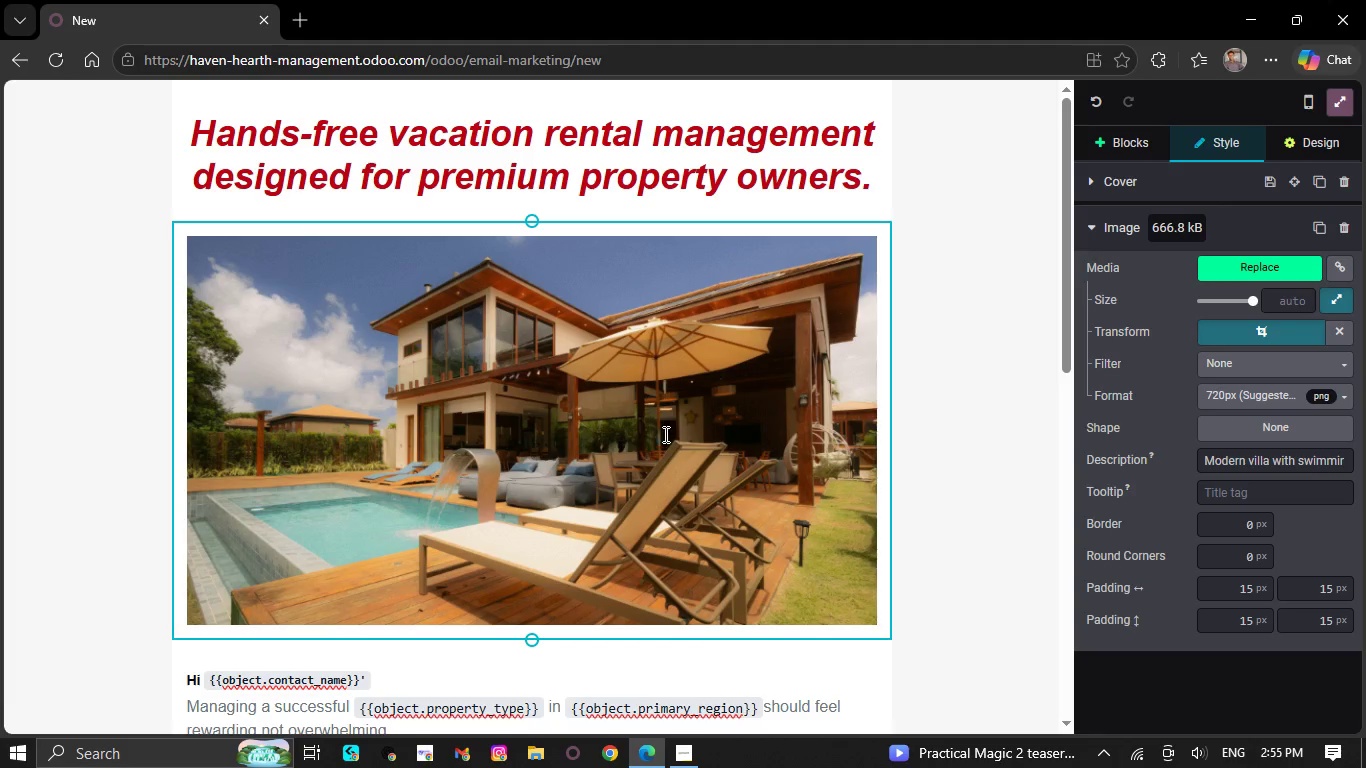 
scroll: coordinate [650, 430], scroll_direction: down, amount: 3.0
 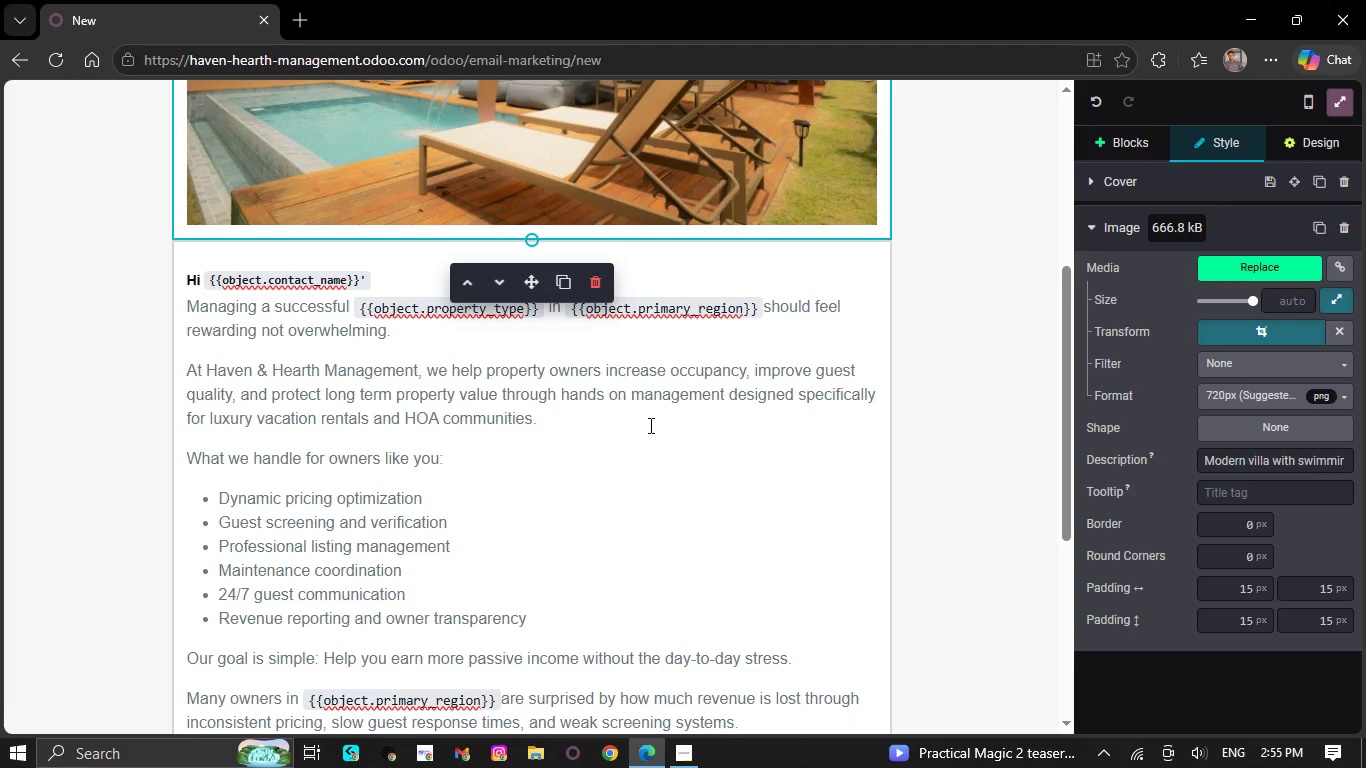 
scroll: coordinate [649, 425], scroll_direction: up, amount: 1.0
 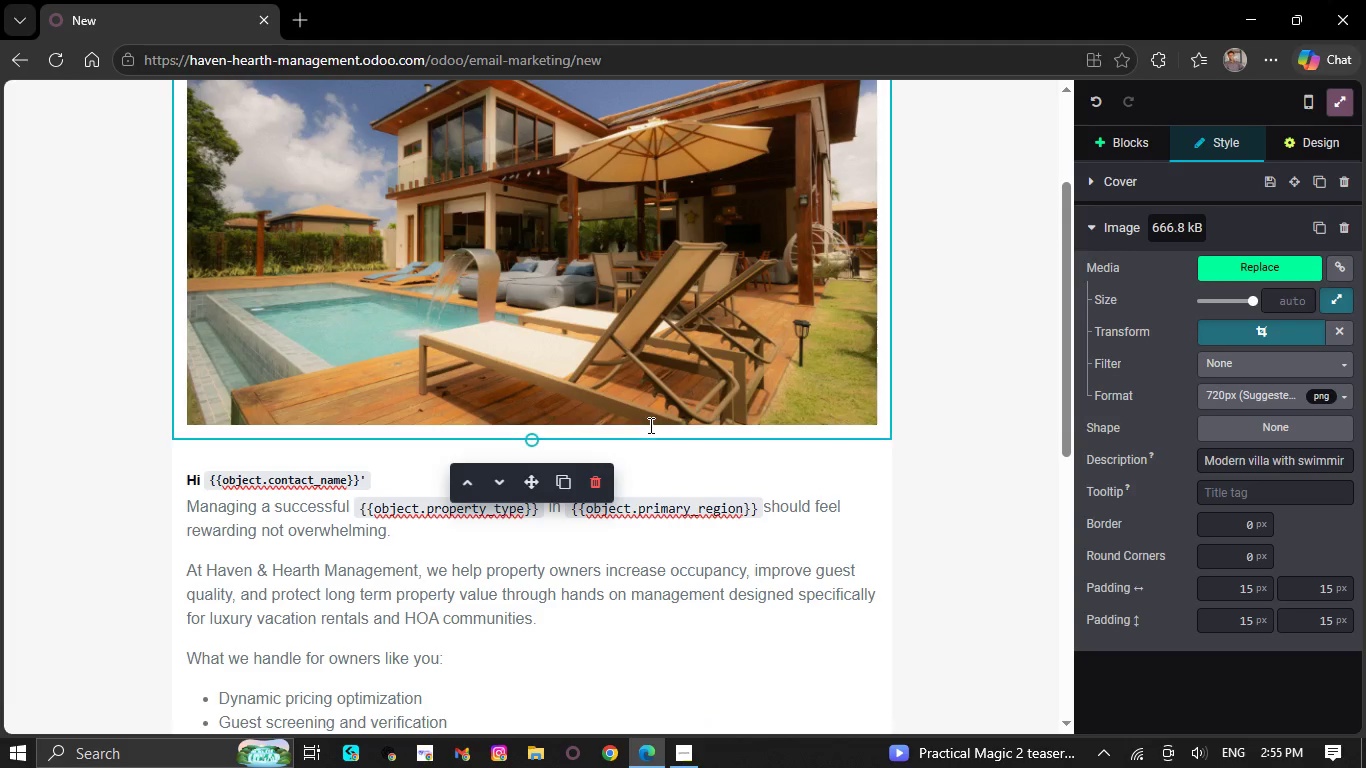 
scroll: coordinate [647, 414], scroll_direction: down, amount: 5.0
 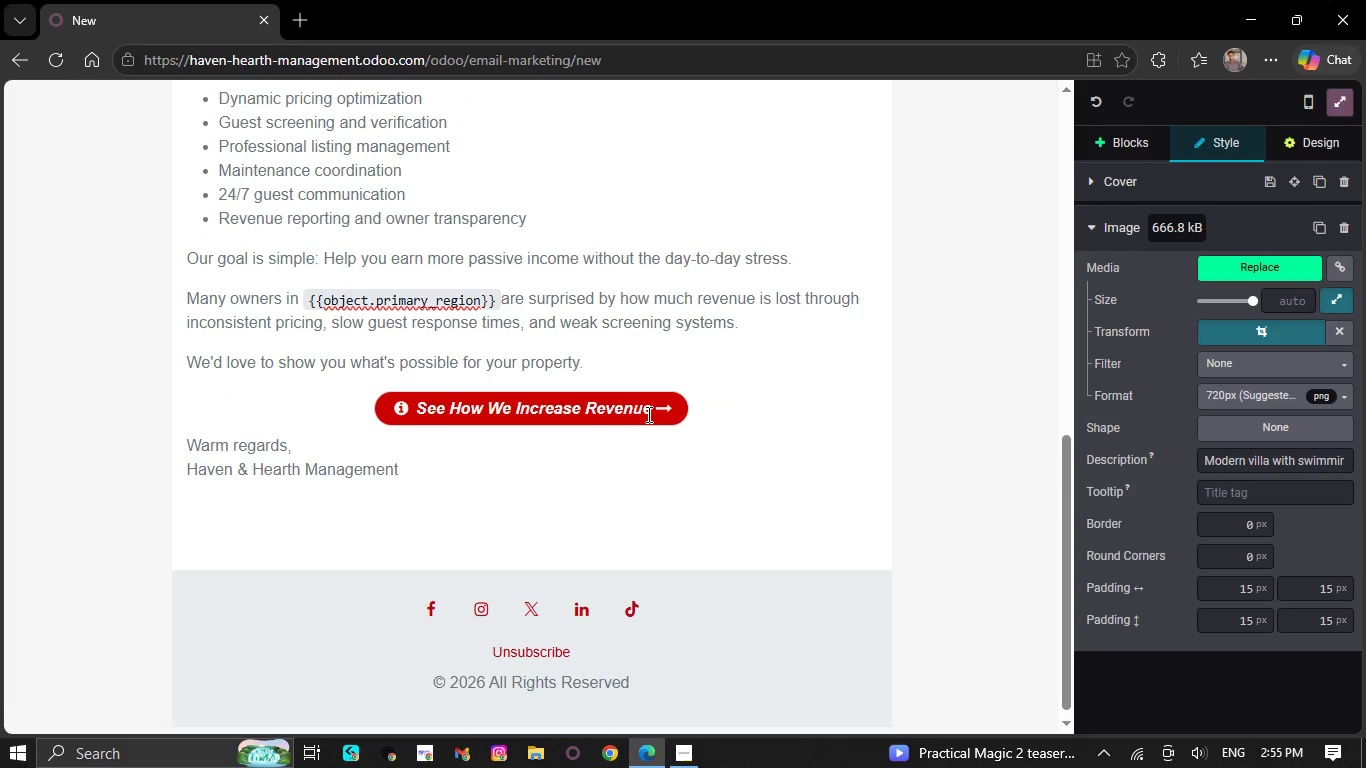 
scroll: coordinate [517, 342], scroll_direction: up, amount: 10.0
 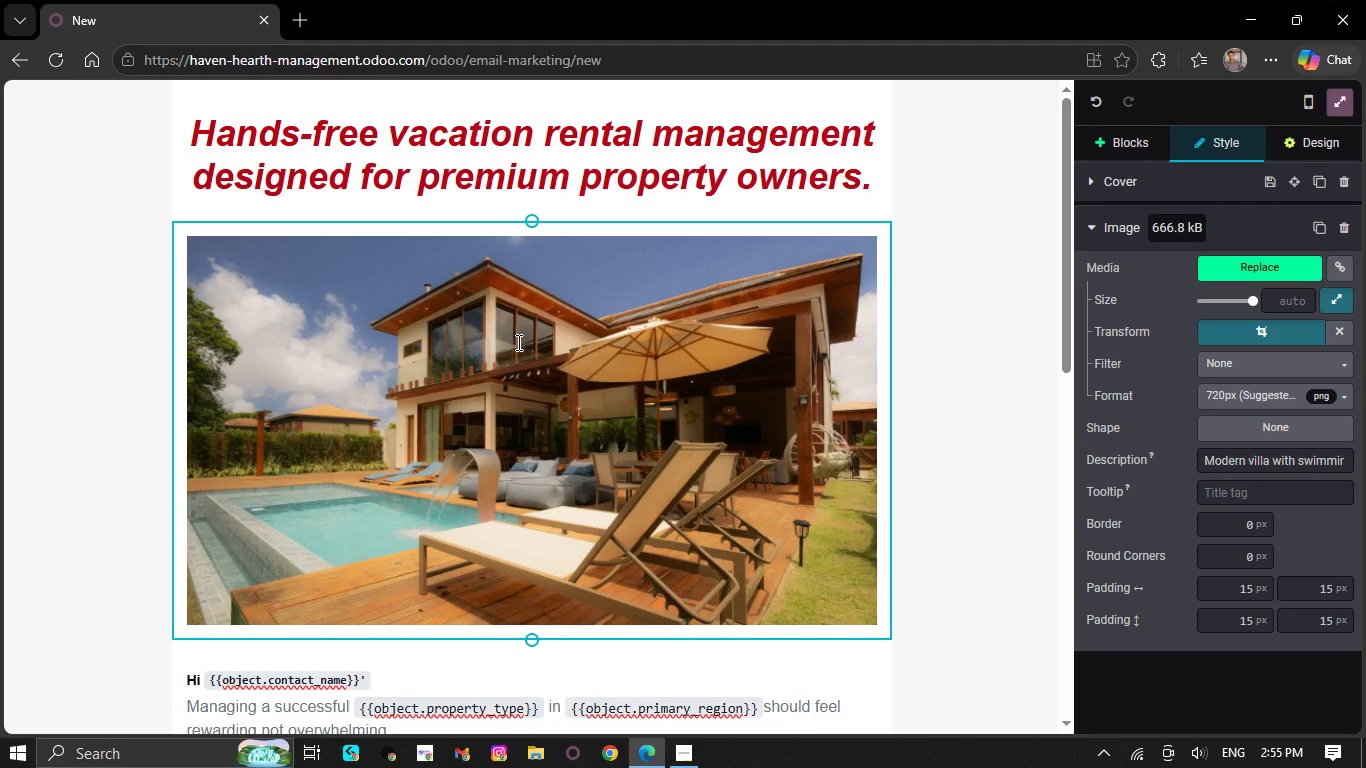 
scroll: coordinate [517, 342], scroll_direction: down, amount: 4.0
 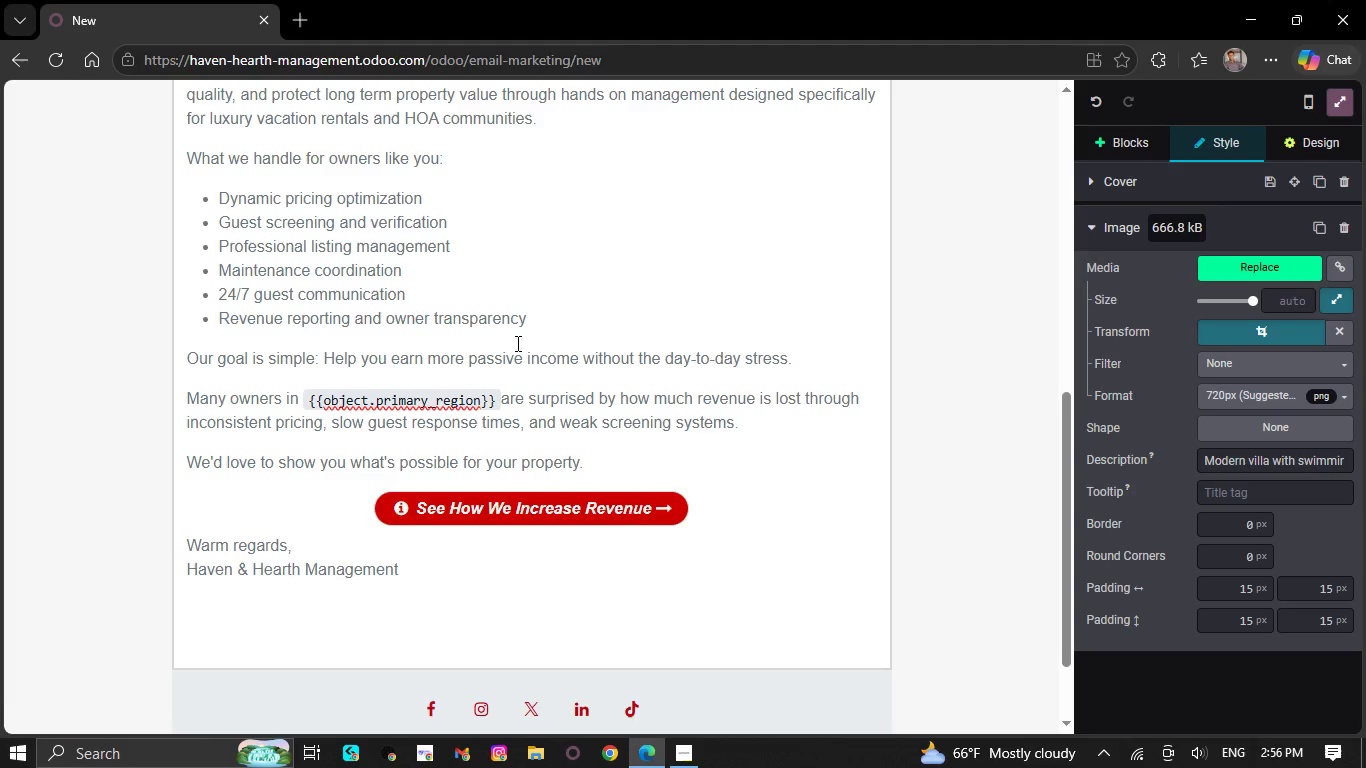 
wait(65.41)
 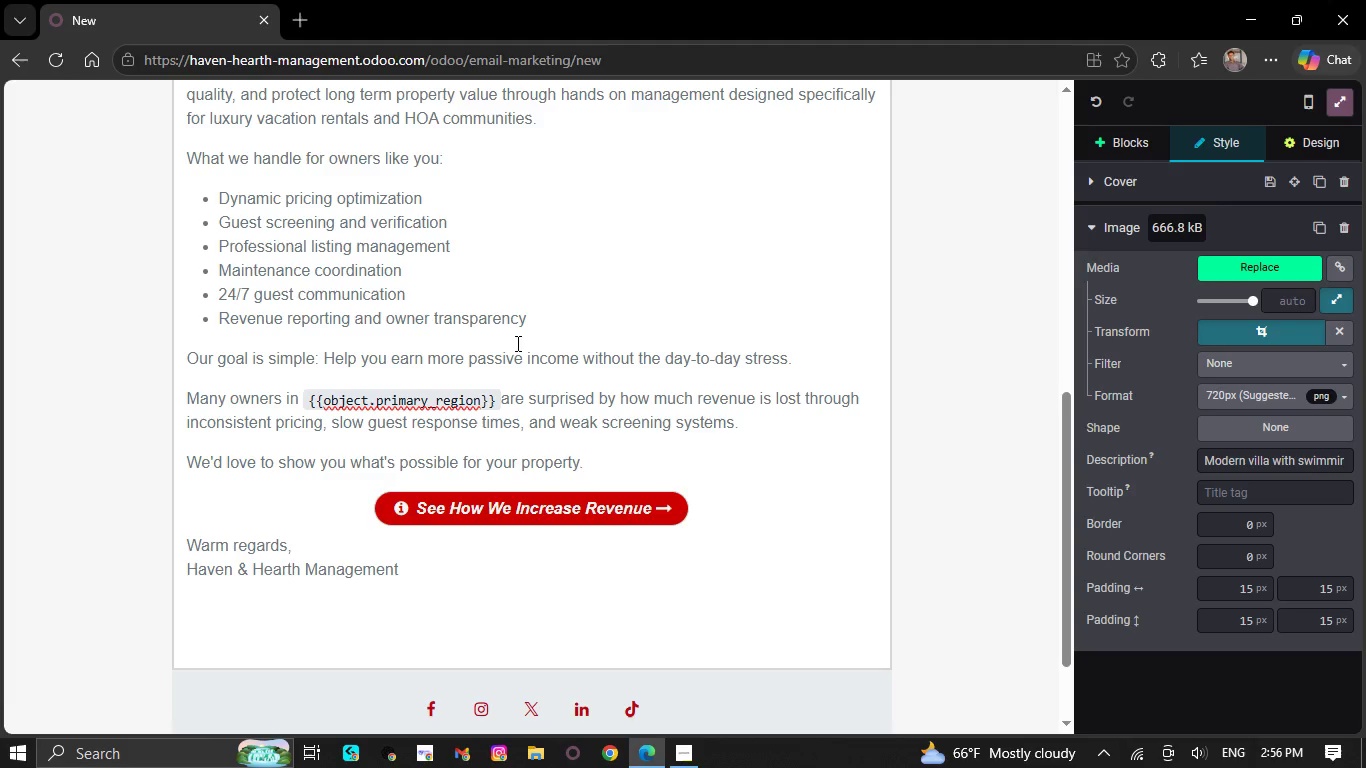 
scroll: coordinate [429, 283], scroll_direction: up, amount: 5.0
 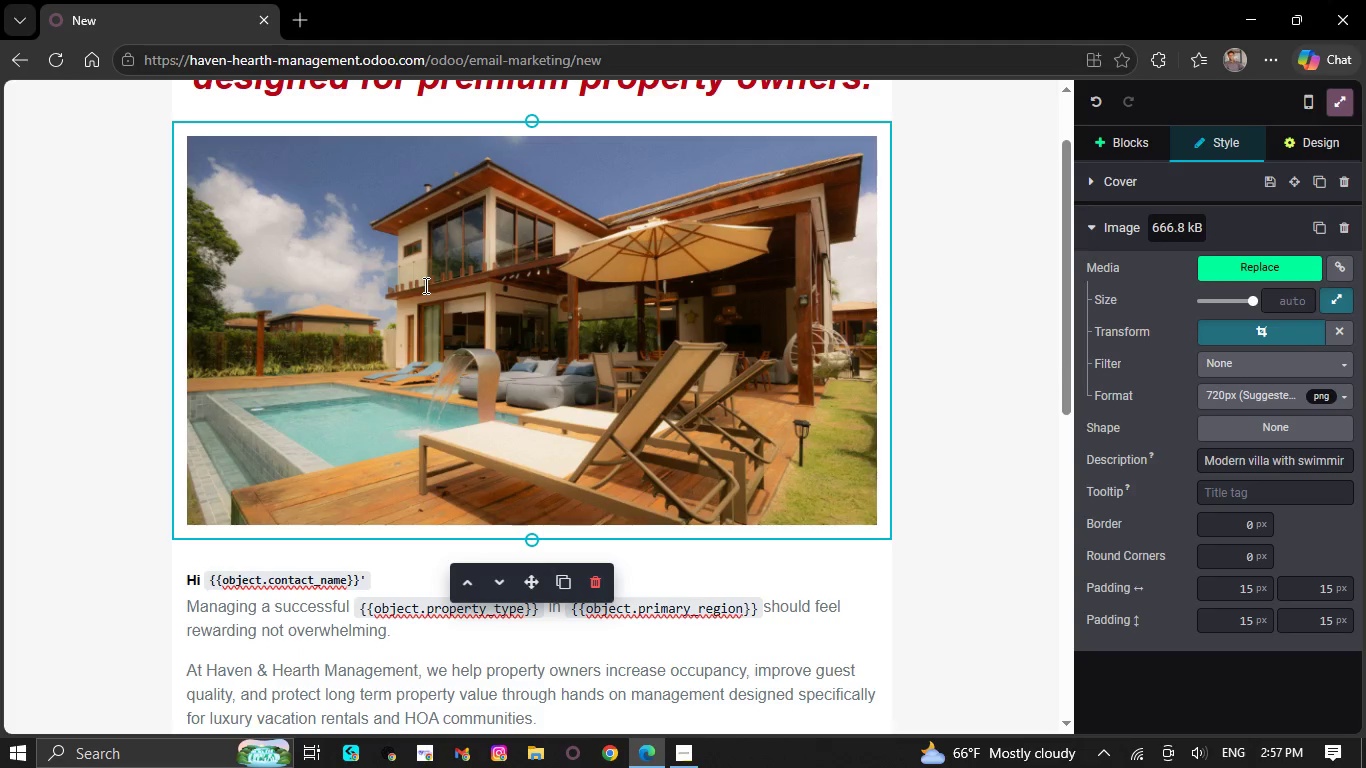 
wait(6.52)
 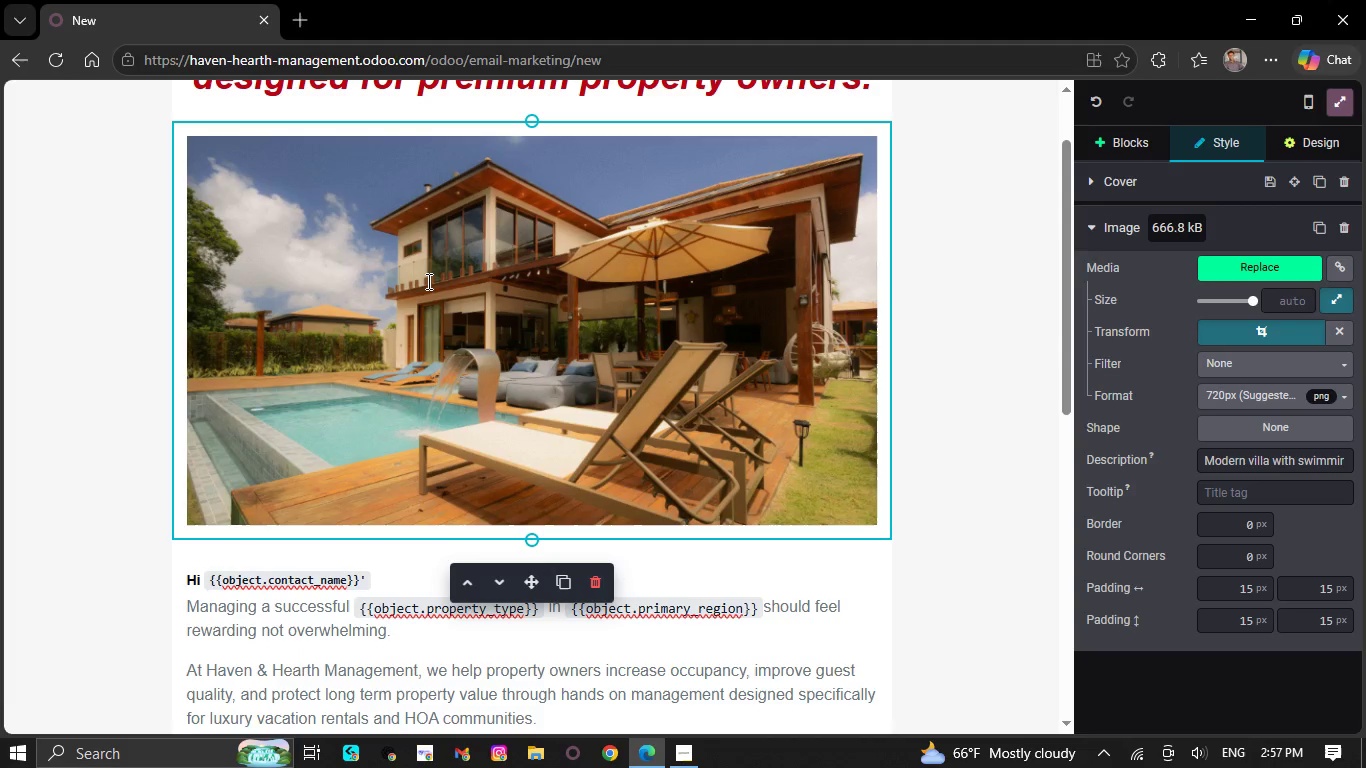 
scroll: coordinate [548, 481], scroll_direction: down, amount: 10.0
 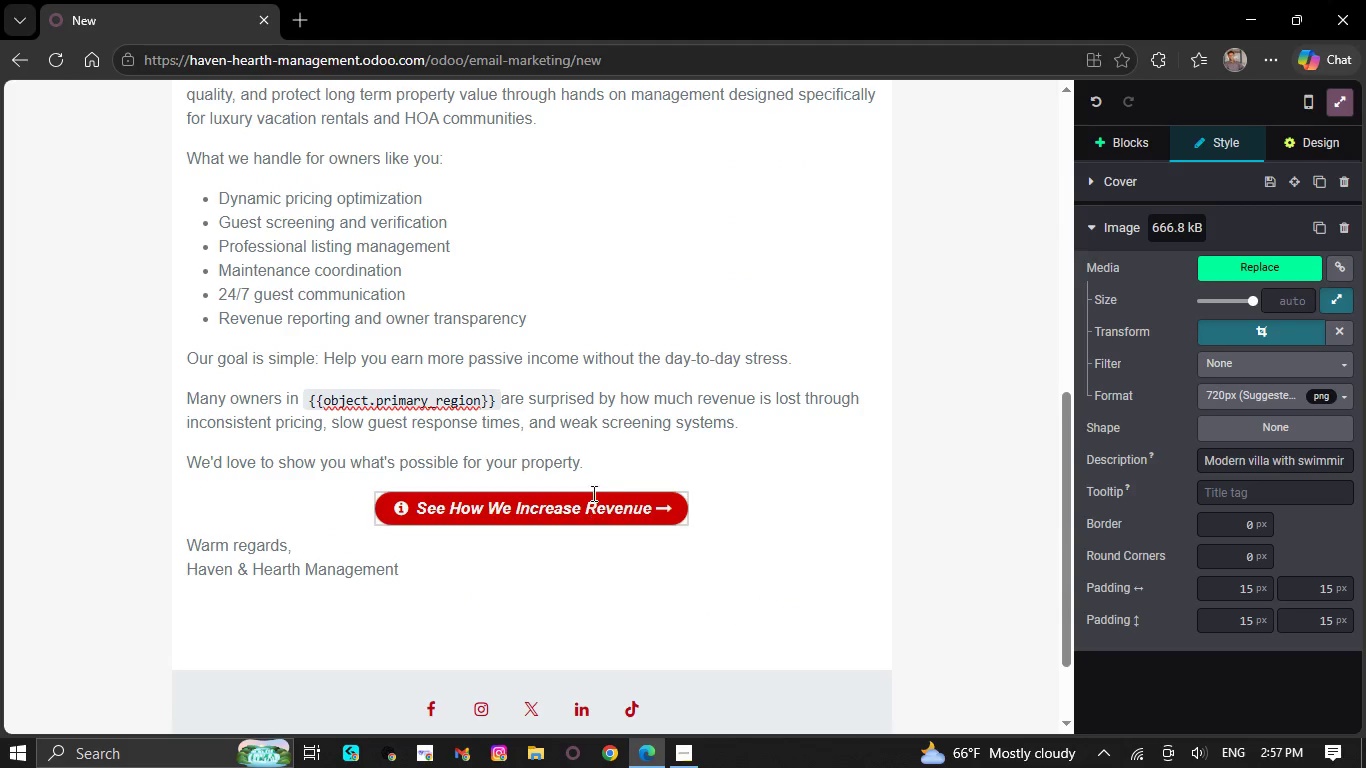 
scroll: coordinate [173, 202], scroll_direction: up, amount: 17.0
 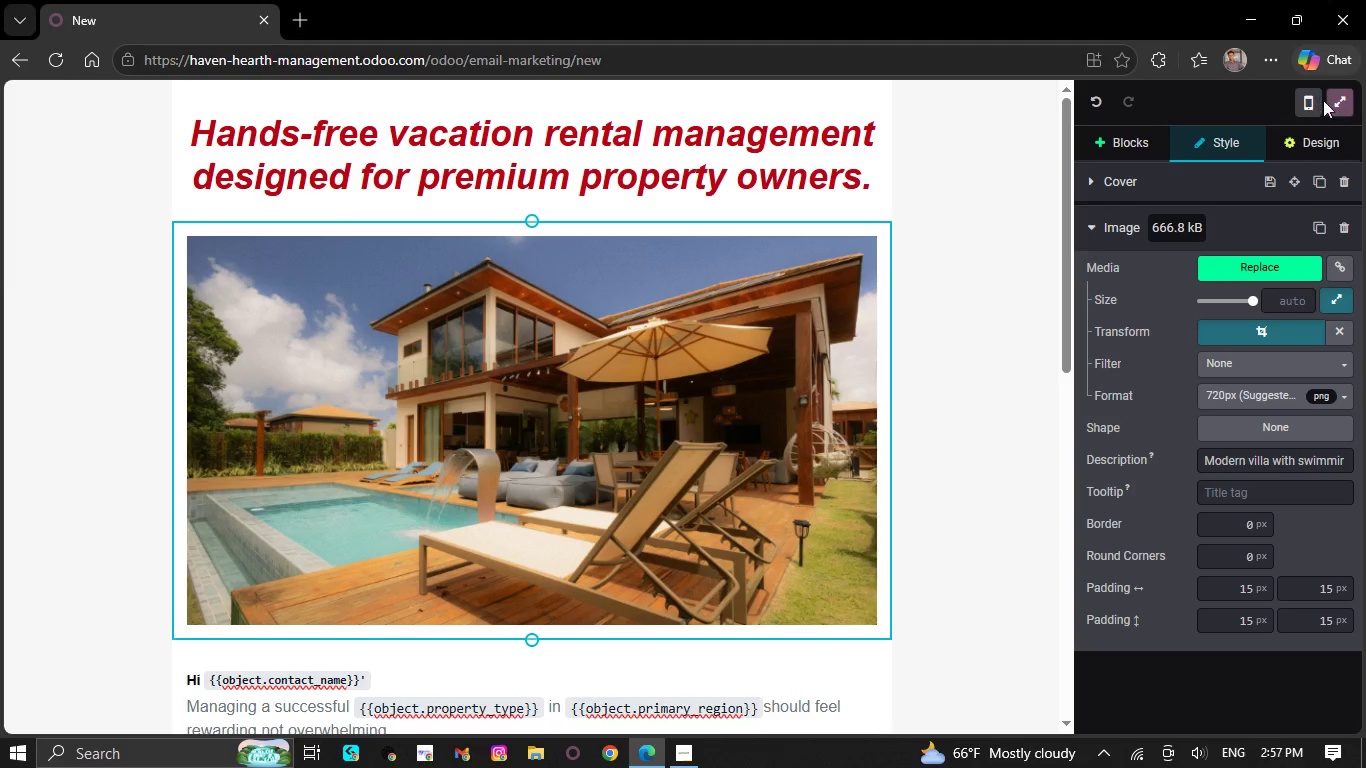 
left_click([1323, 100])
 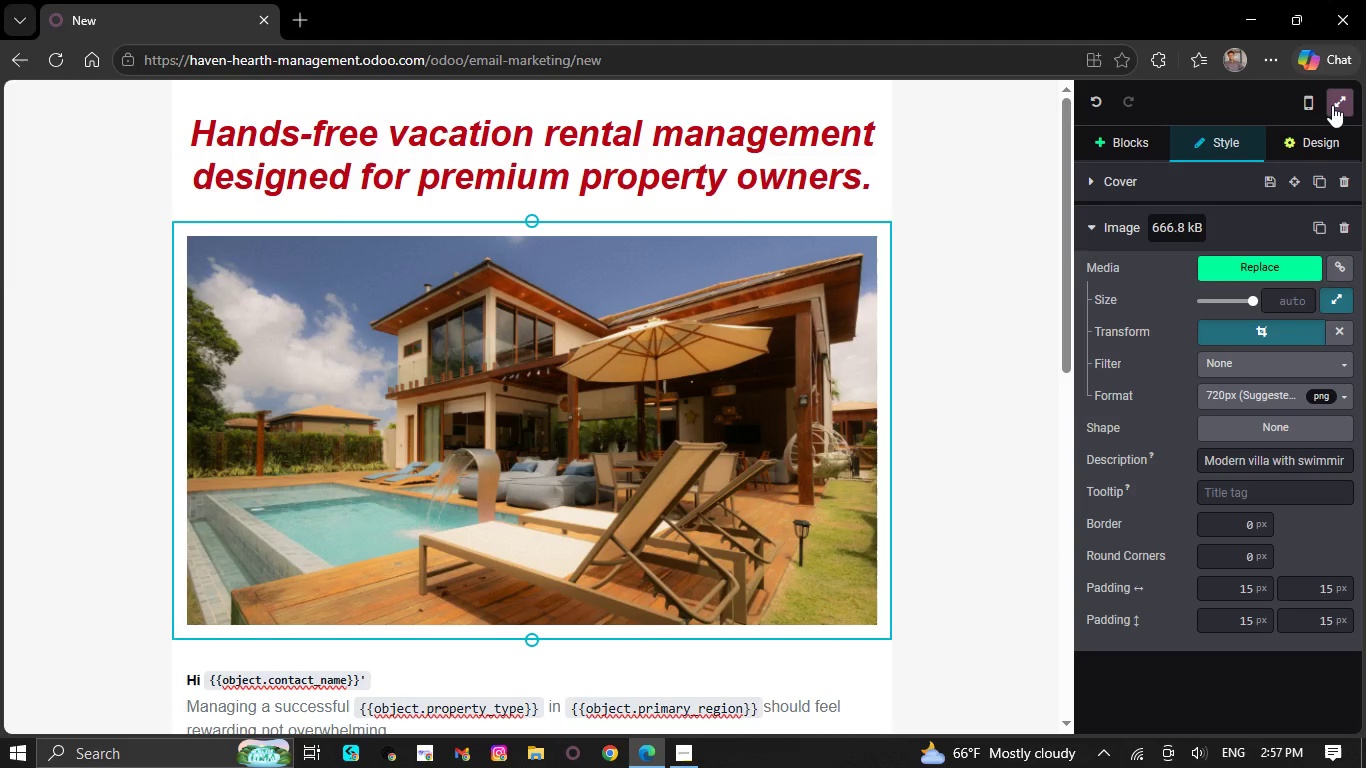 
left_click([1332, 105])
 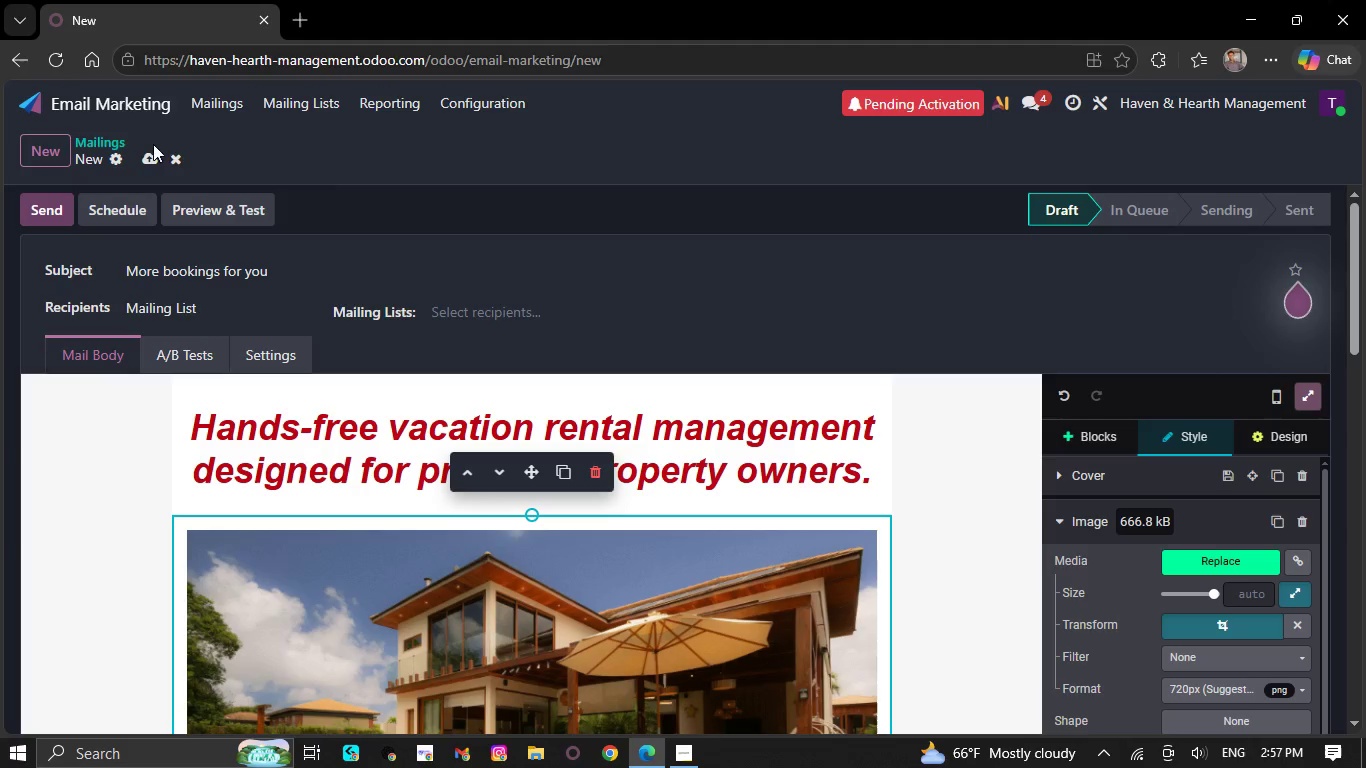 
left_click([151, 152])
 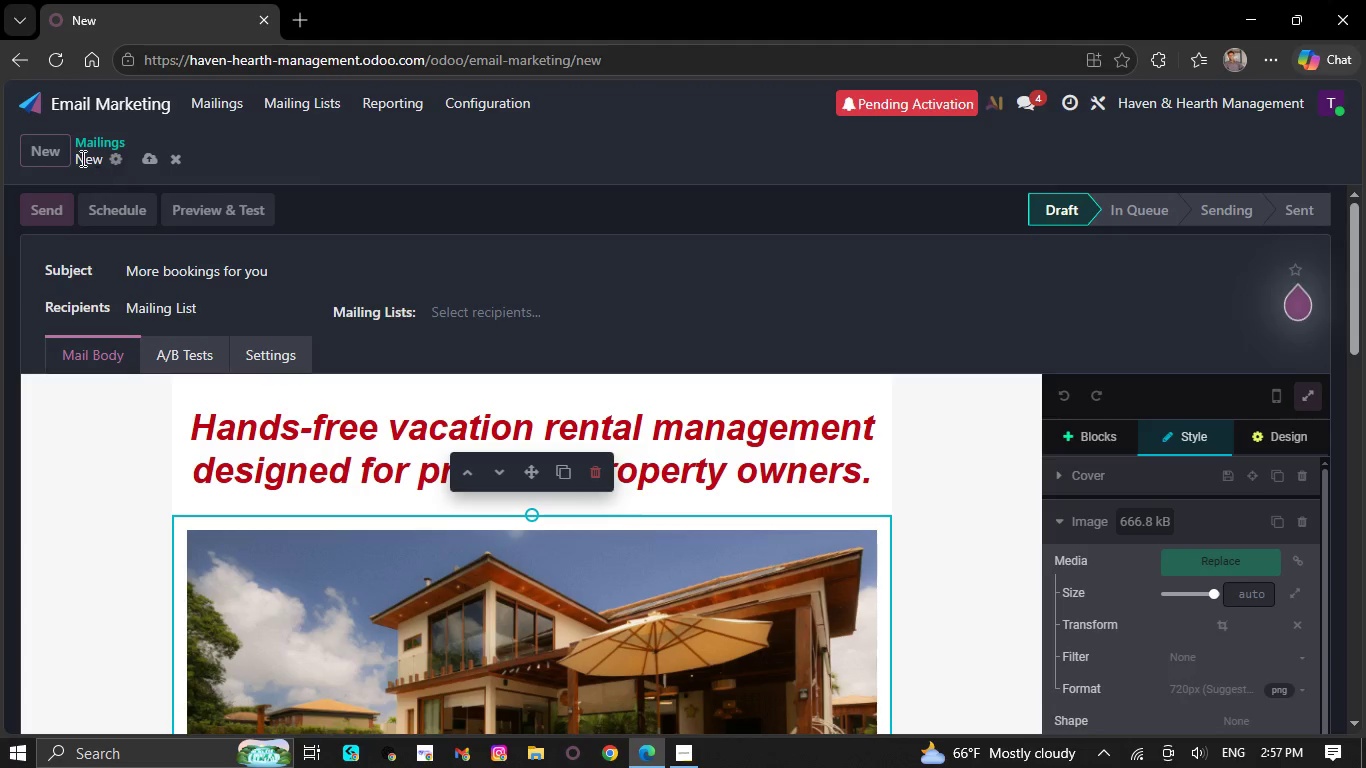 
mouse_move([9, 106])
 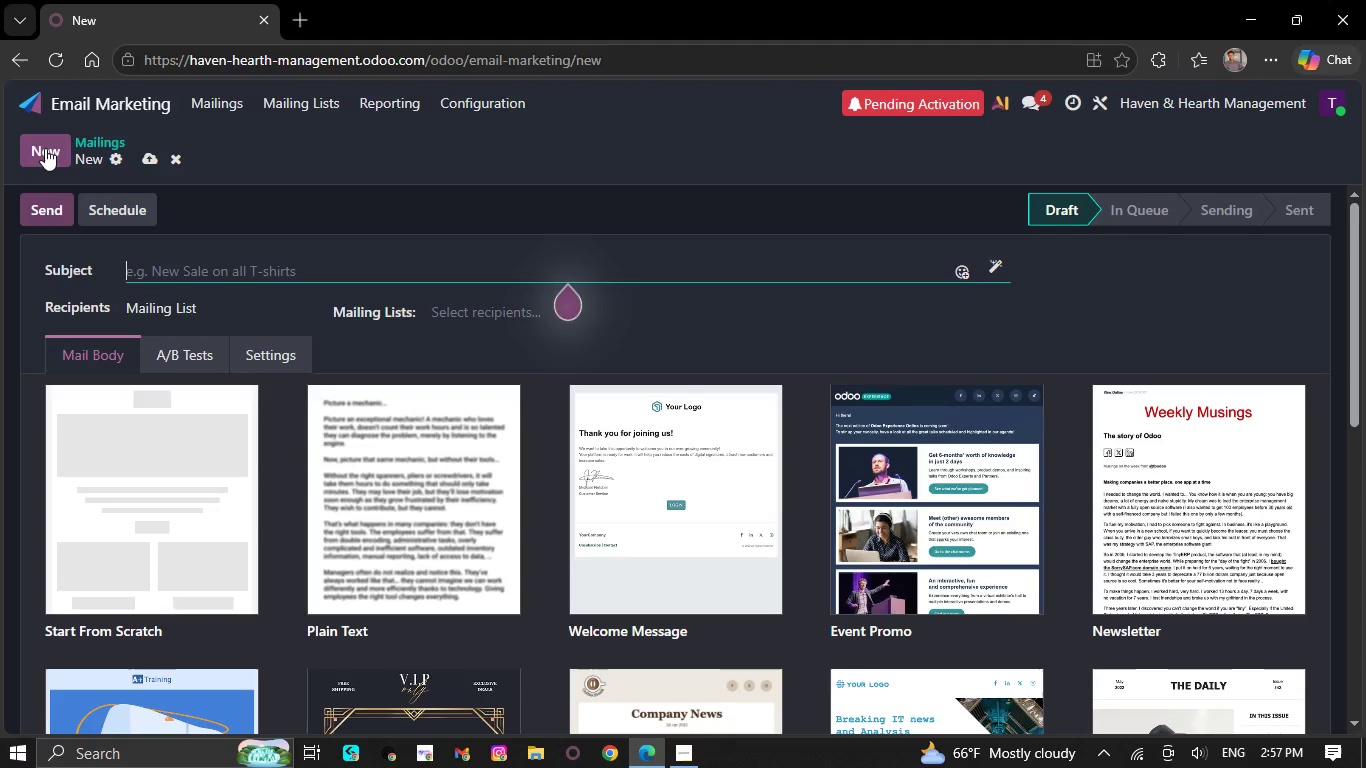 
wait(37.48)
 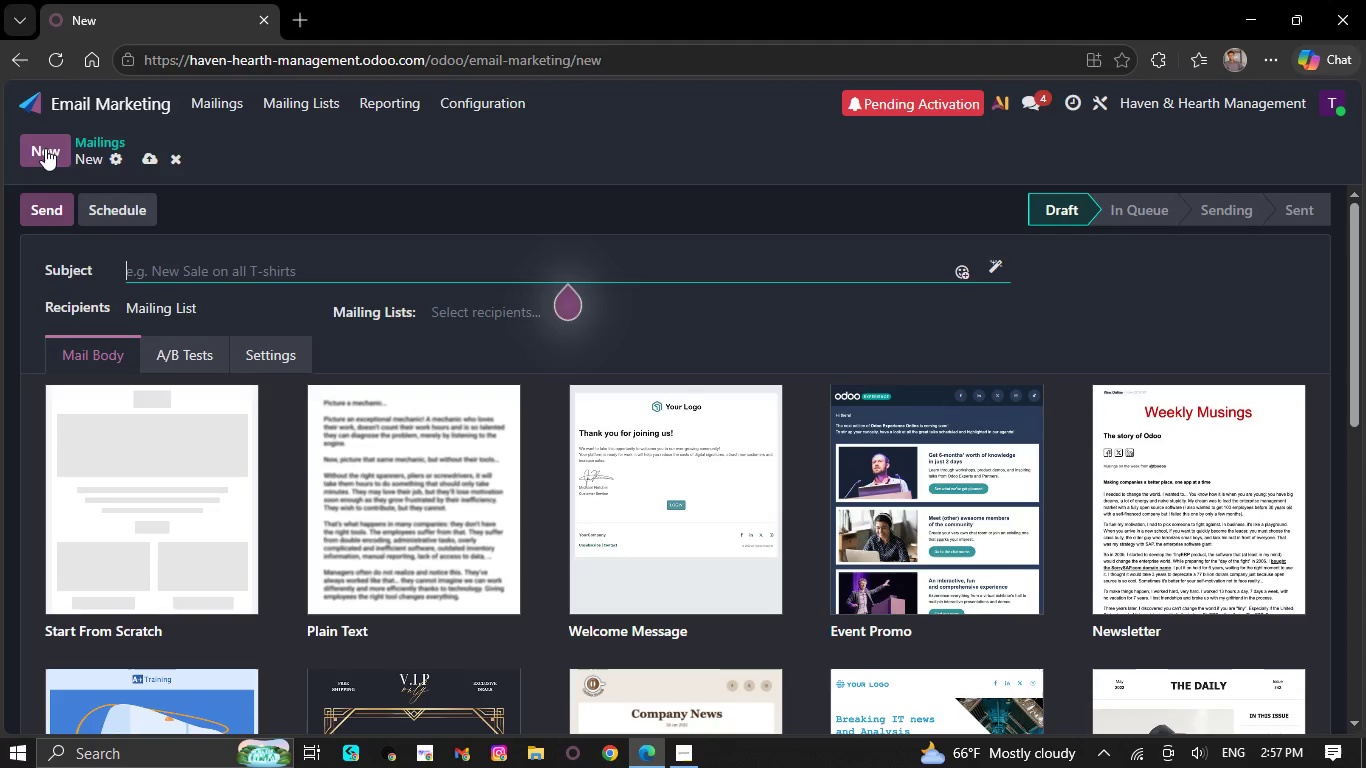 
left_click([198, 253])
 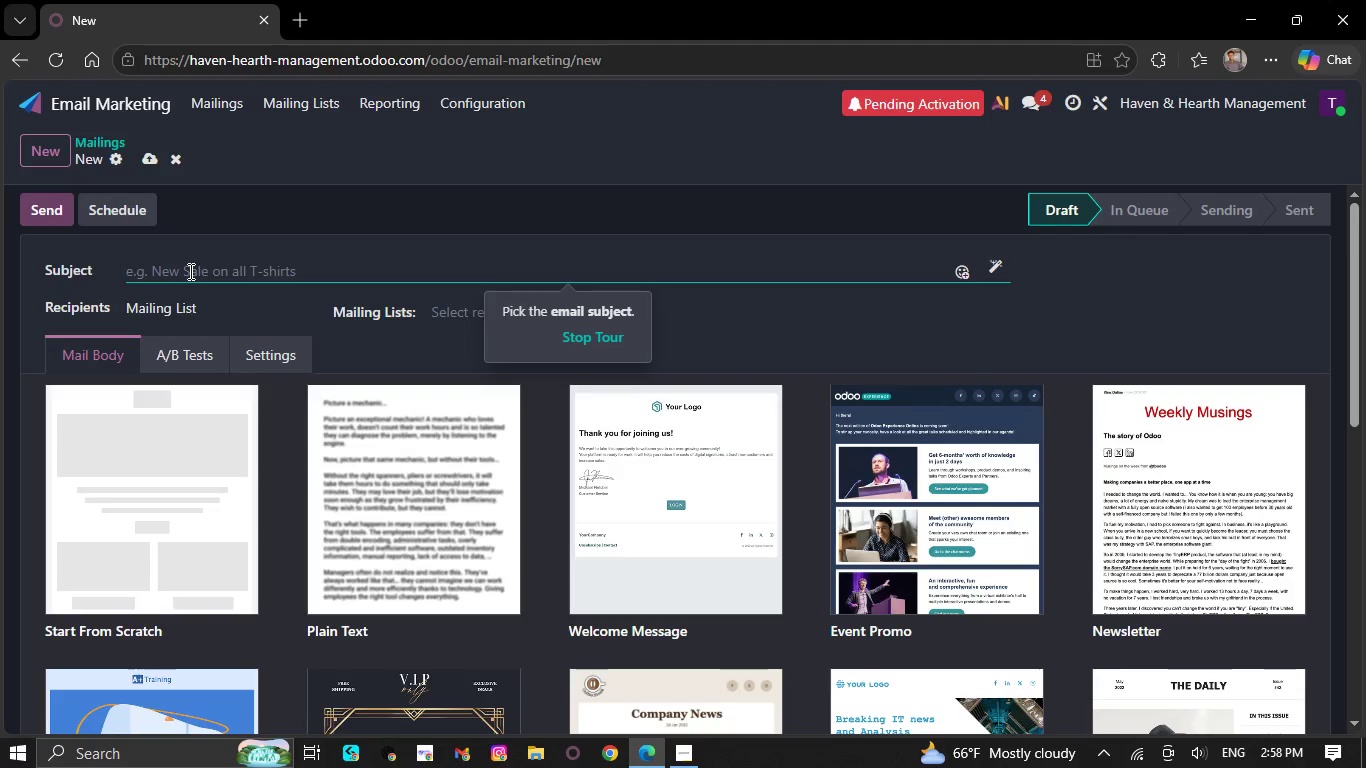 
wait(30.51)
 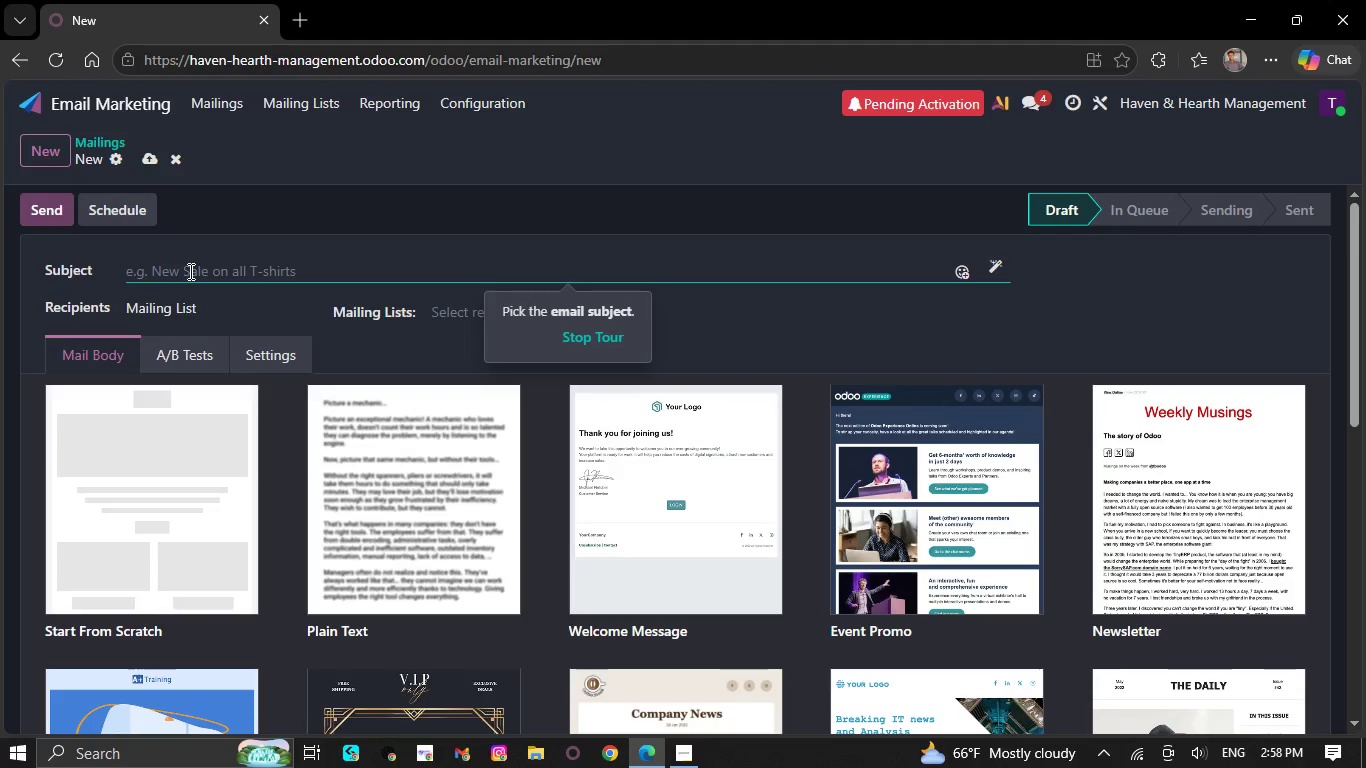 
left_click([172, 248])
 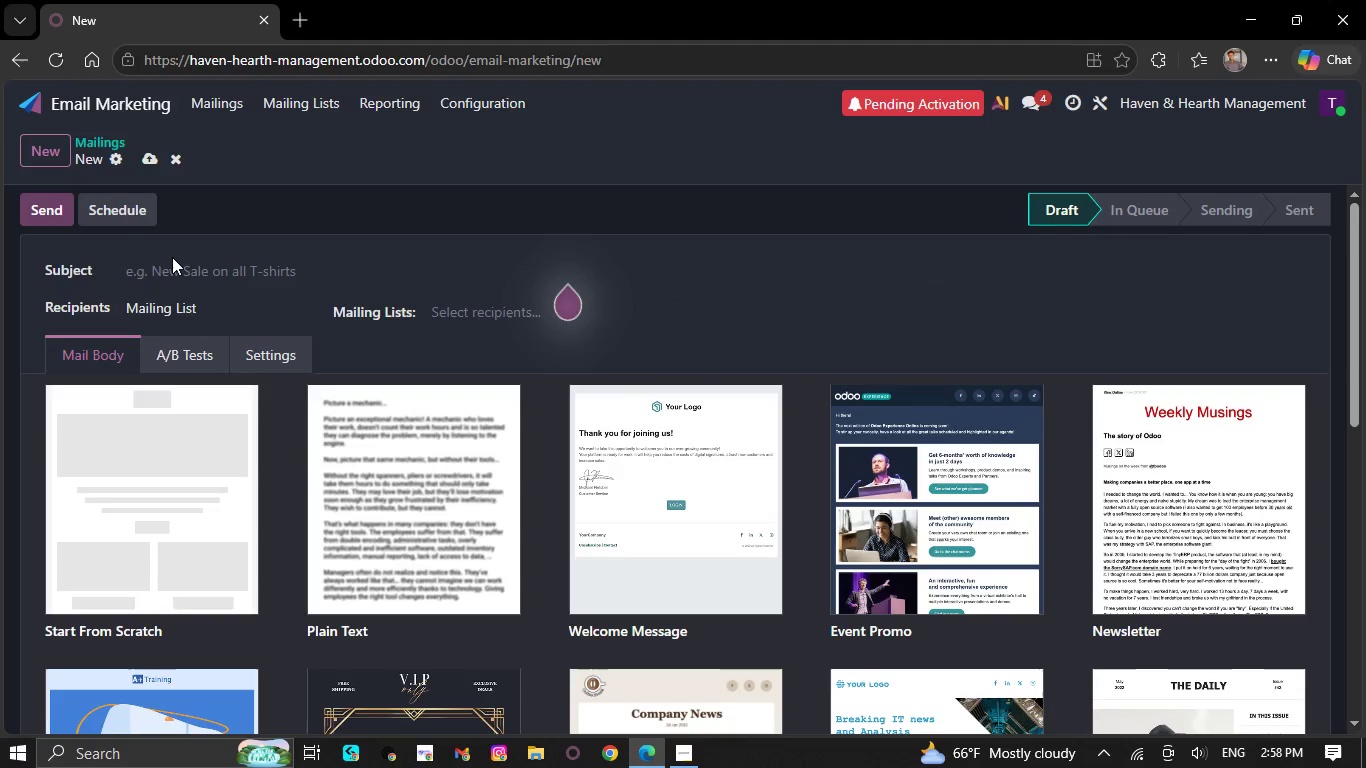 
left_click([172, 258])
 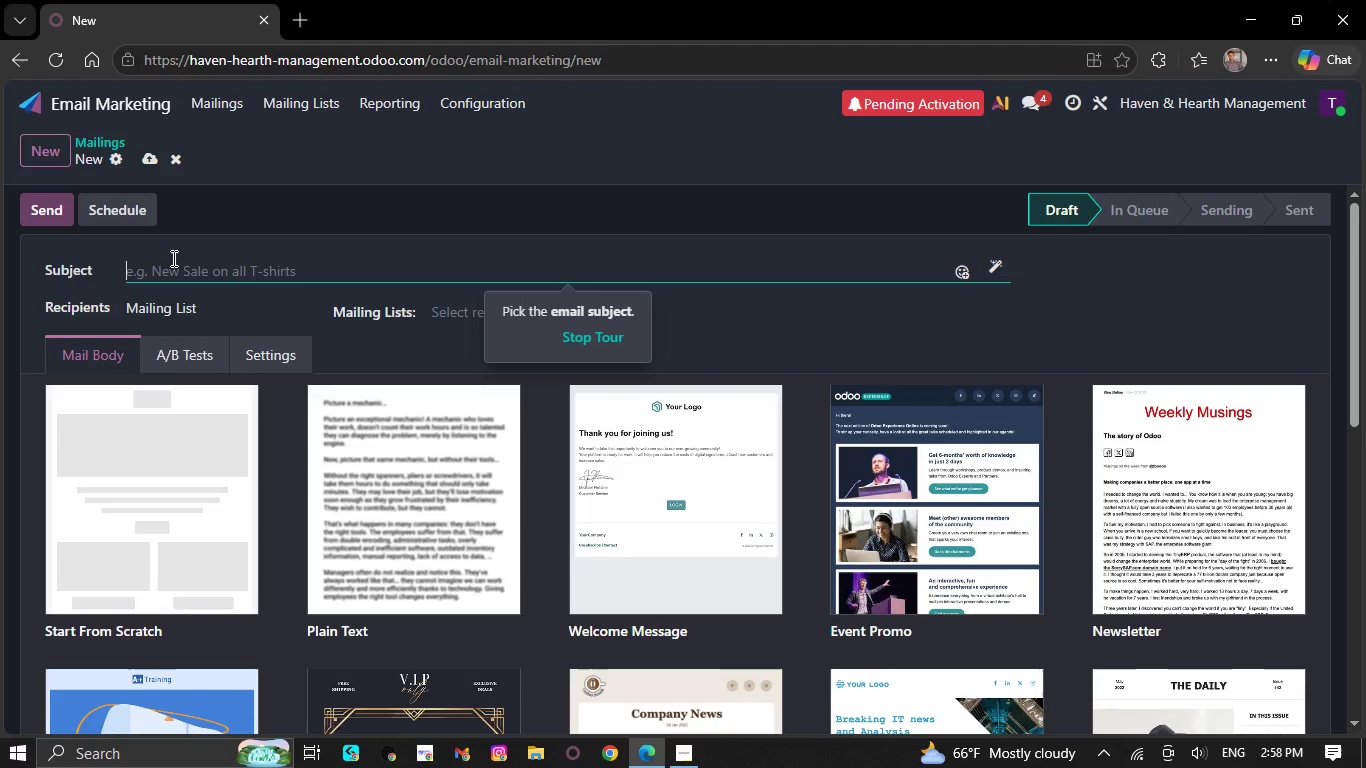 
type(As)
key(Backspace)
type( smarter way to manage luxury cacation rentals)
 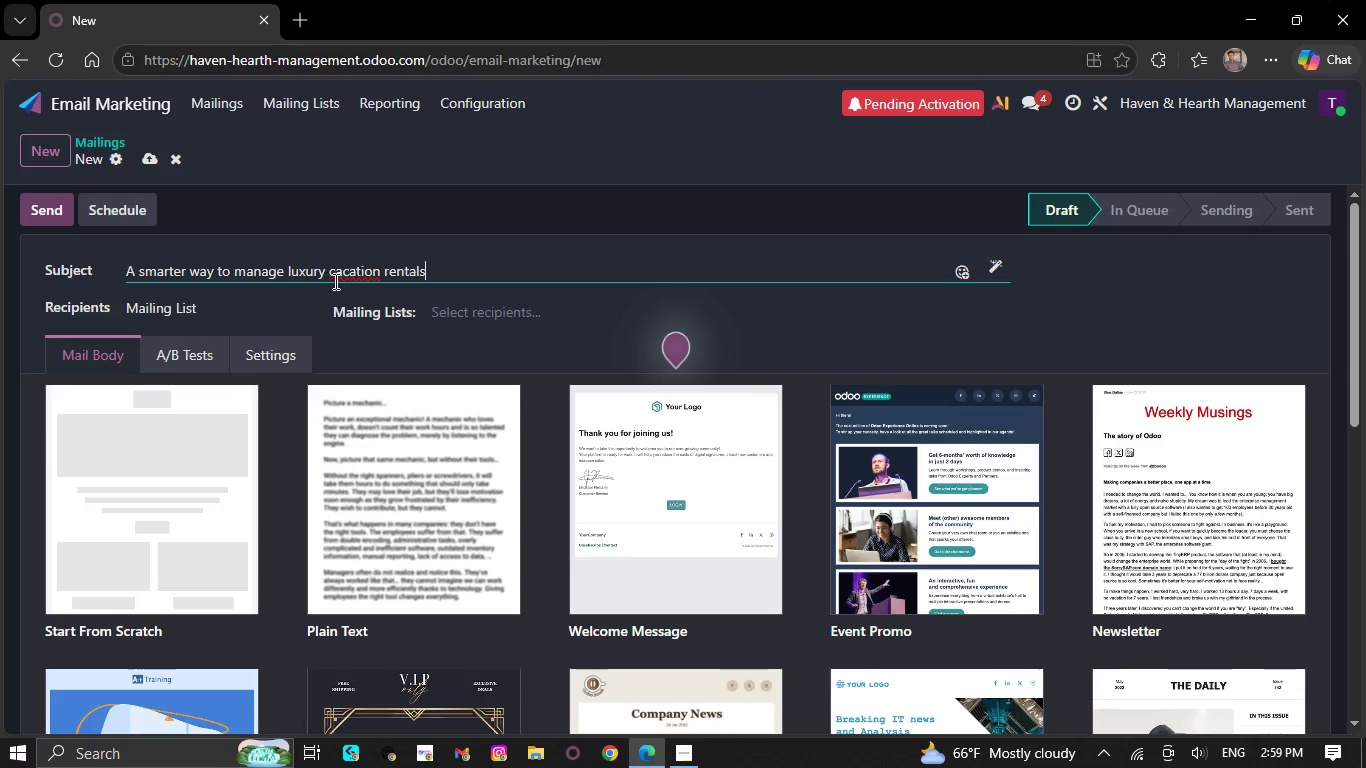 
left_click([338, 266])
 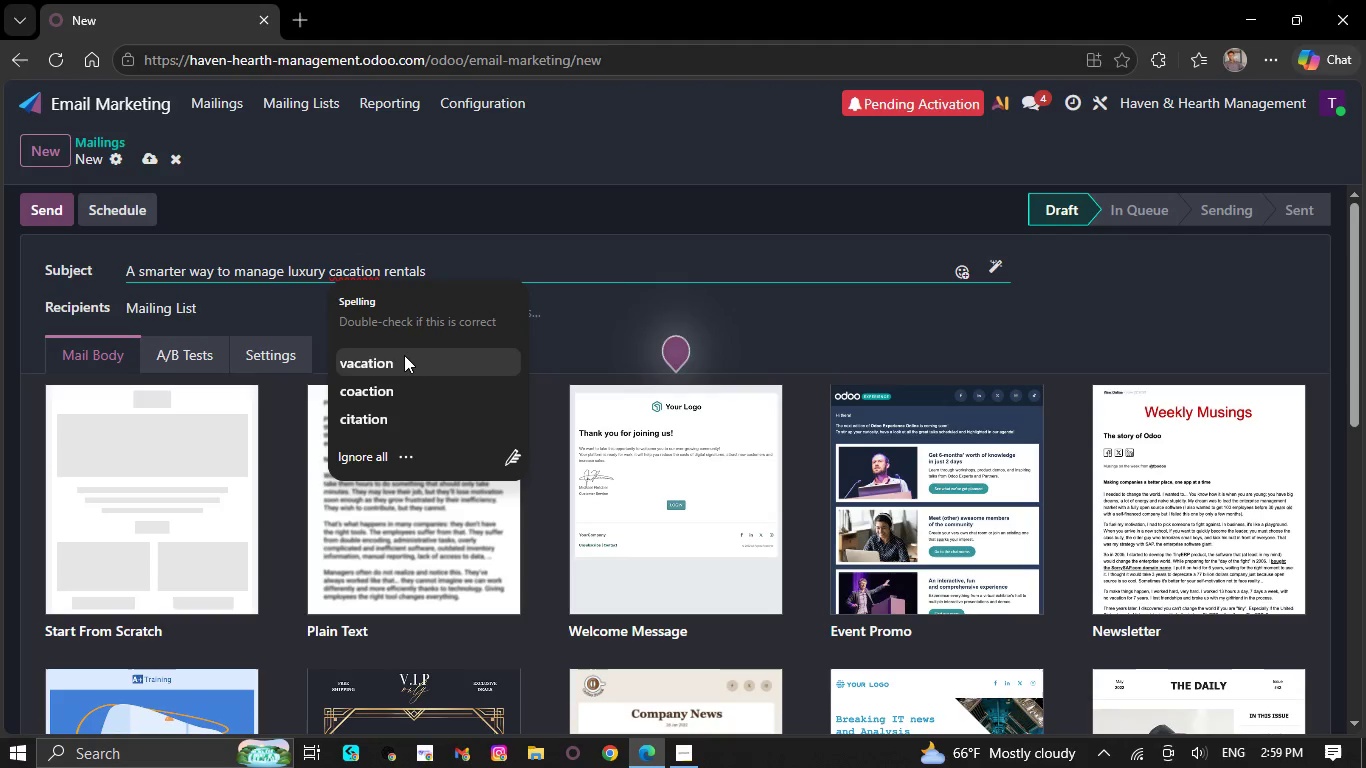 
left_click([404, 355])
 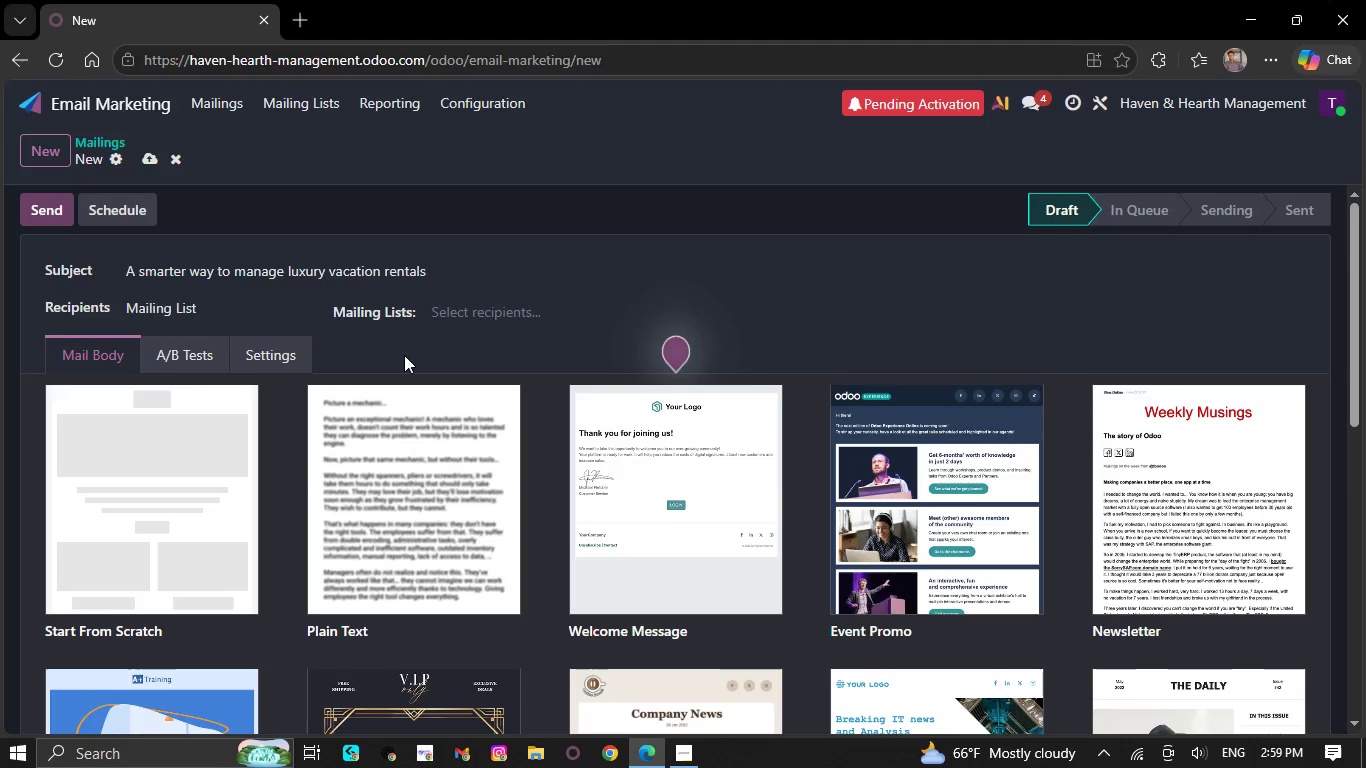 
scroll: coordinate [404, 398], scroll_direction: down, amount: 5.0
 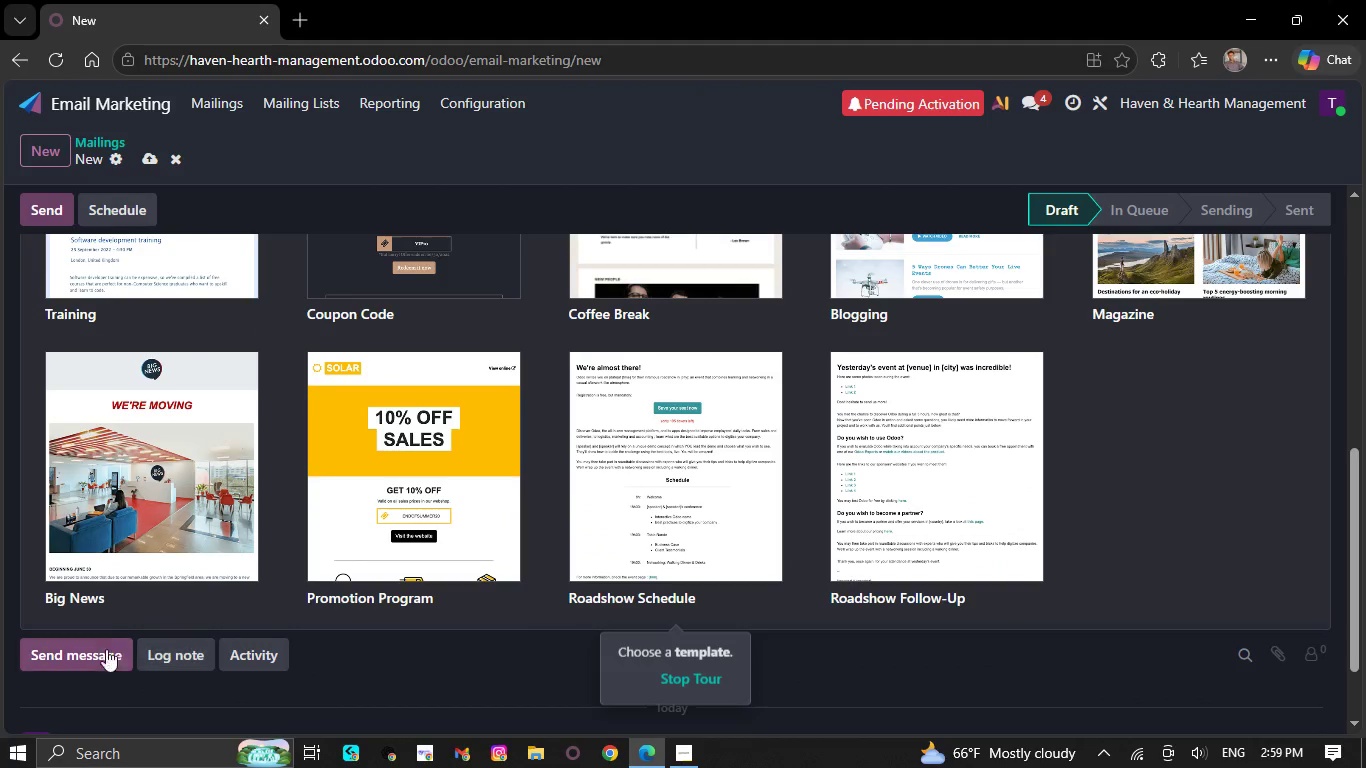 
left_click([142, 522])
 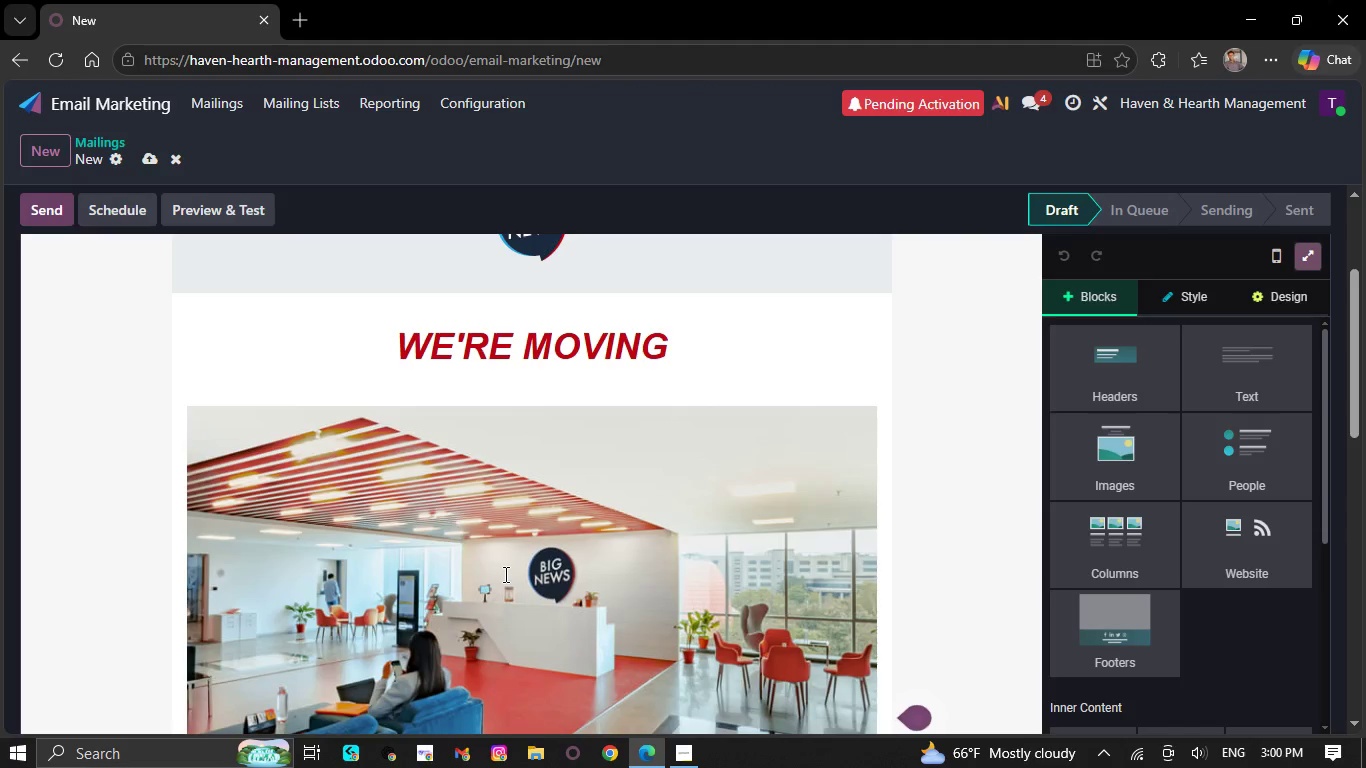 
wait(54.86)
 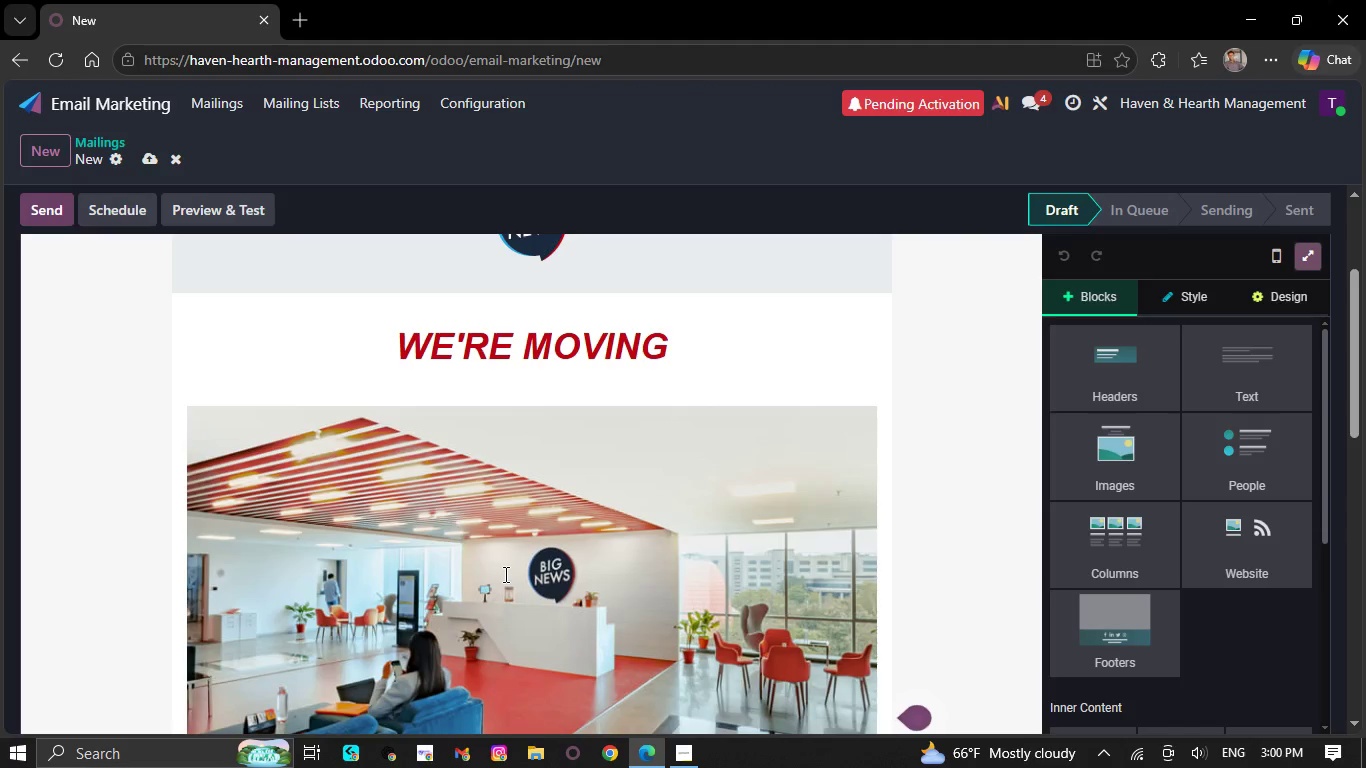 
left_click([887, 297])
 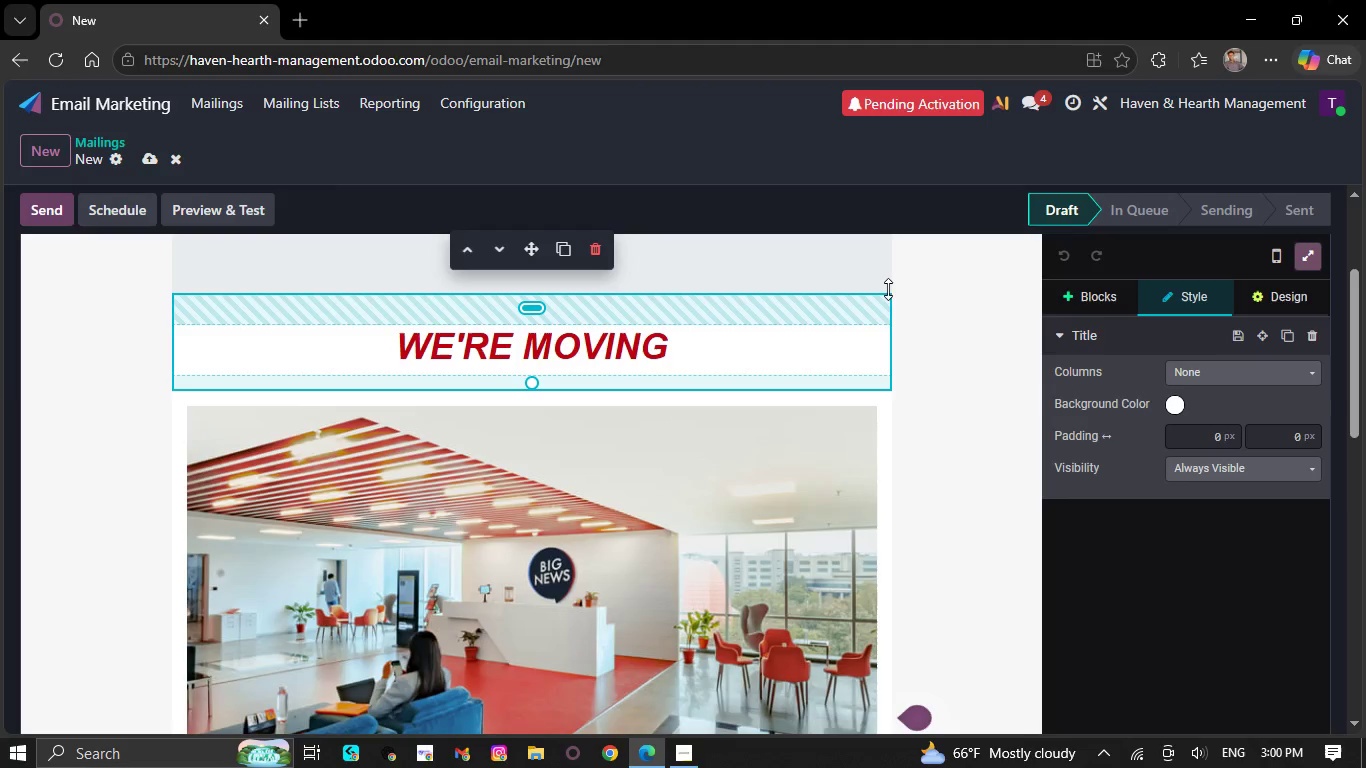 
left_click([890, 286])
 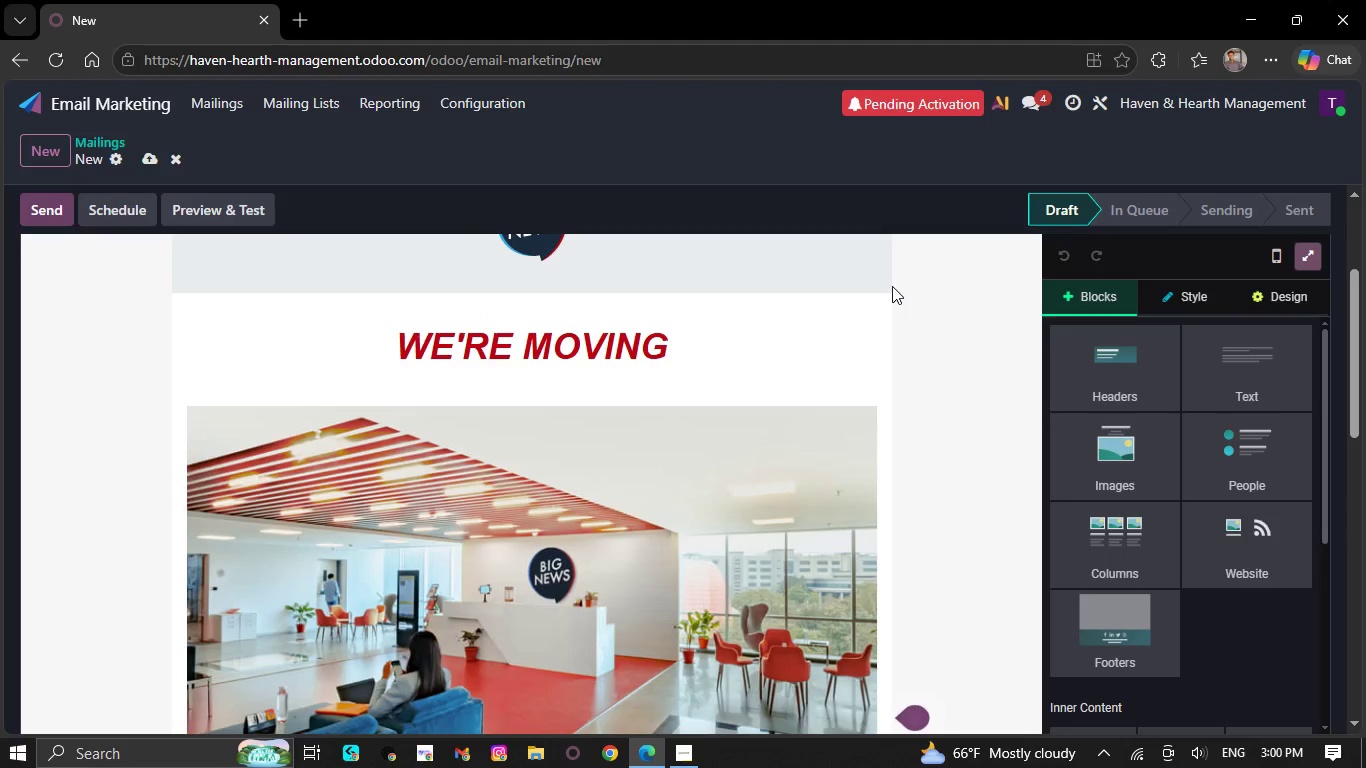 
left_click([887, 291])
 